 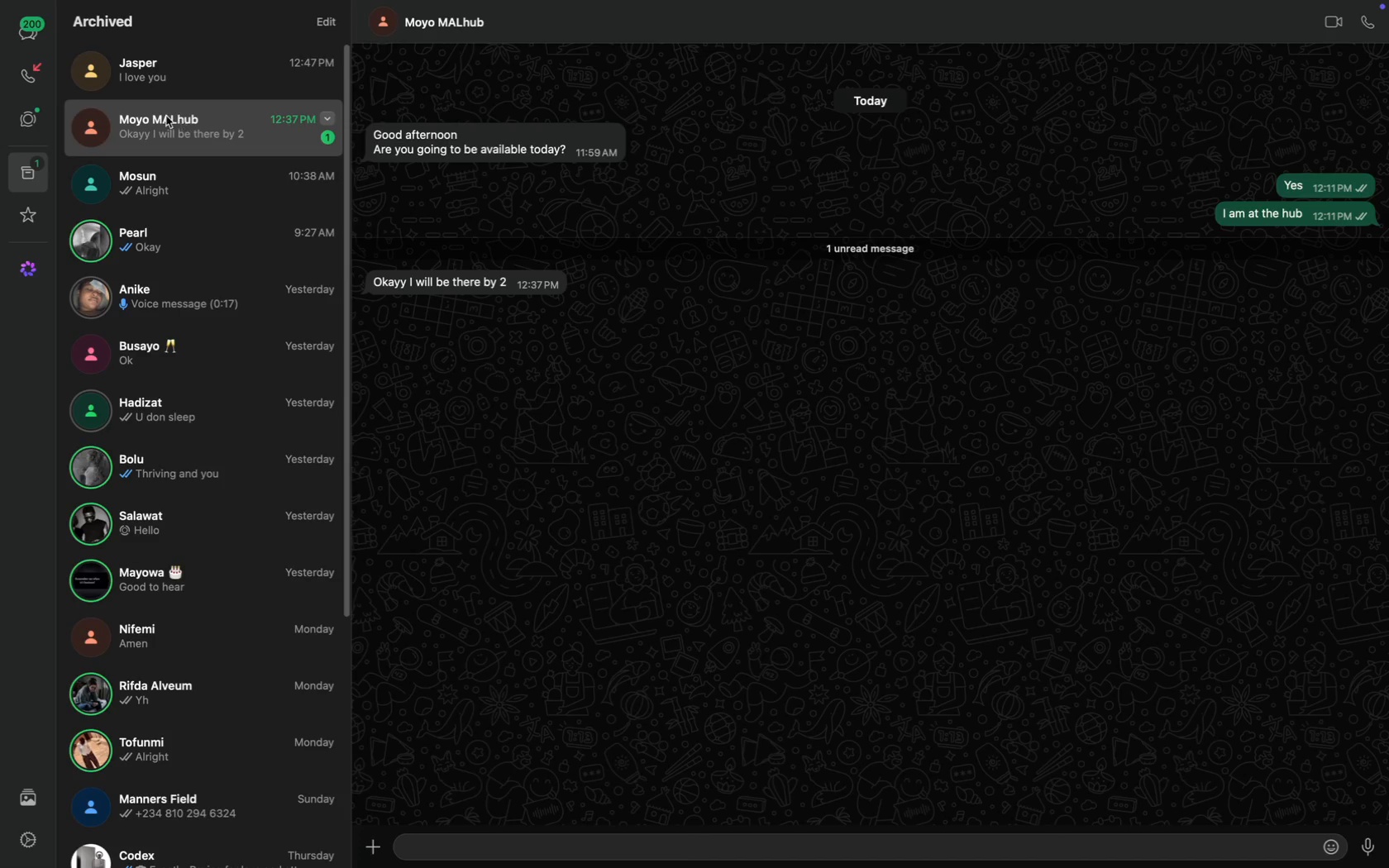 
type(Oka)
 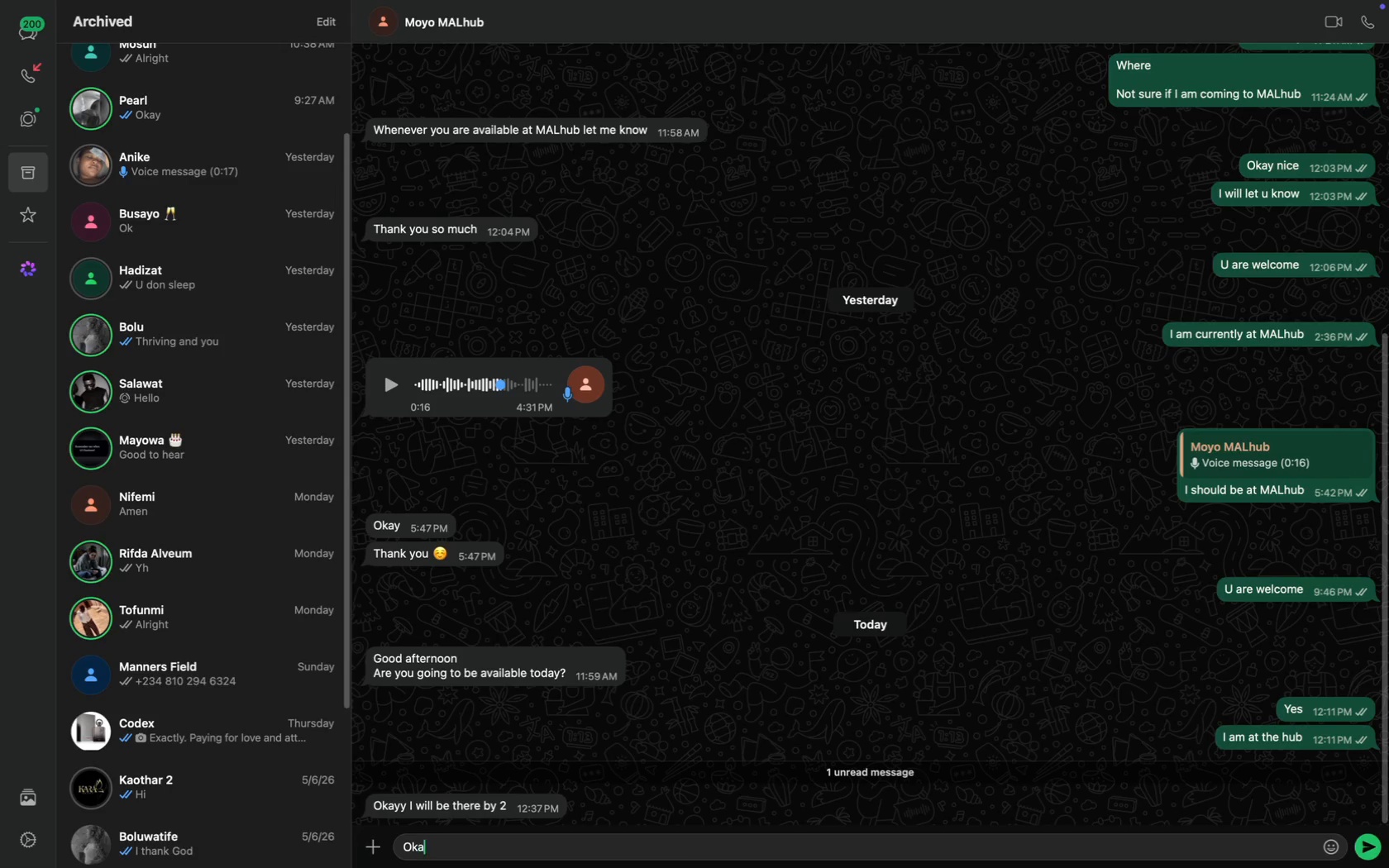 
scroll: coordinate [464, 436], scroll_direction: down, amount: 76.0
 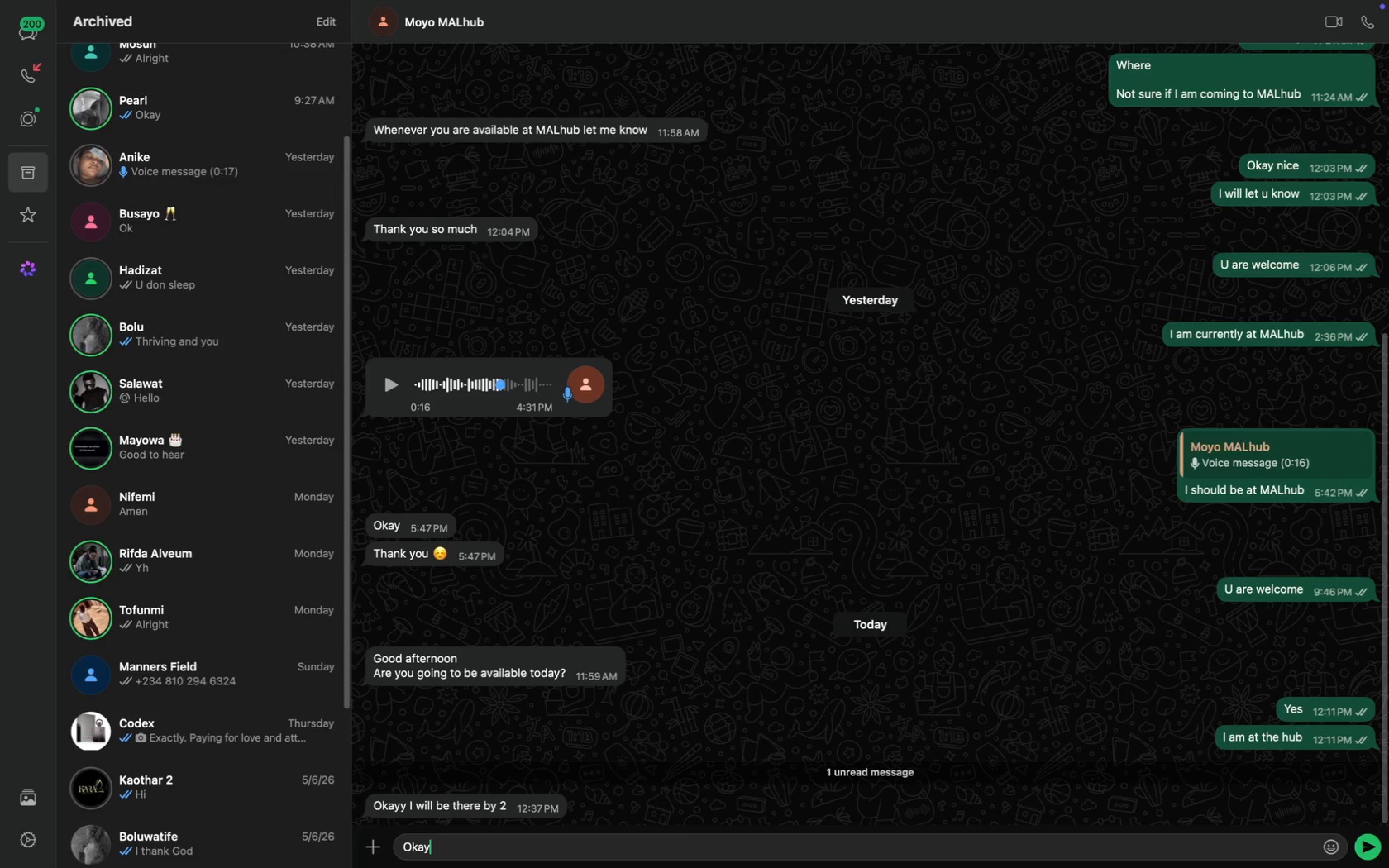 
key(Y)
 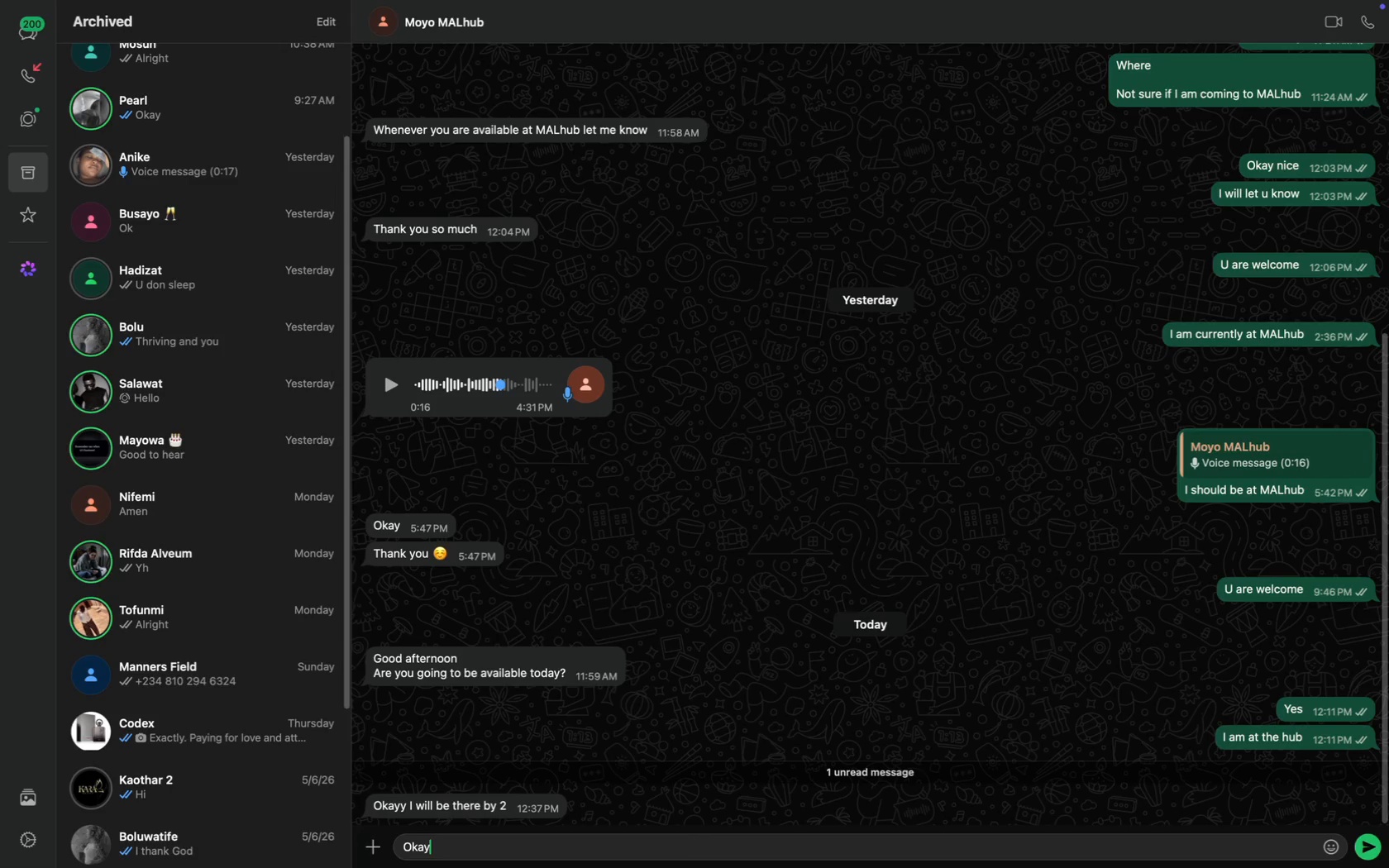 
key(Enter)
 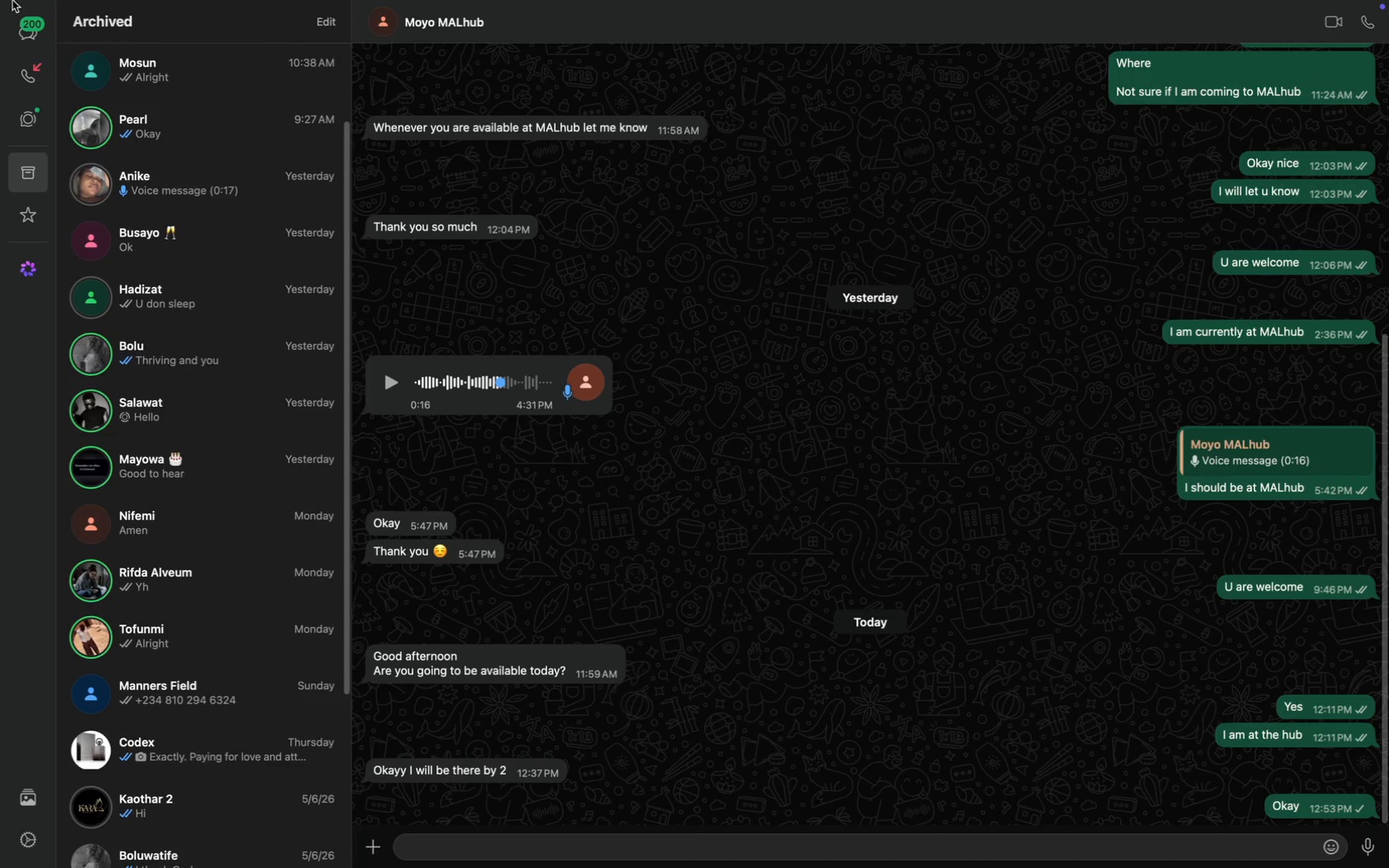 
left_click([24, 36])
 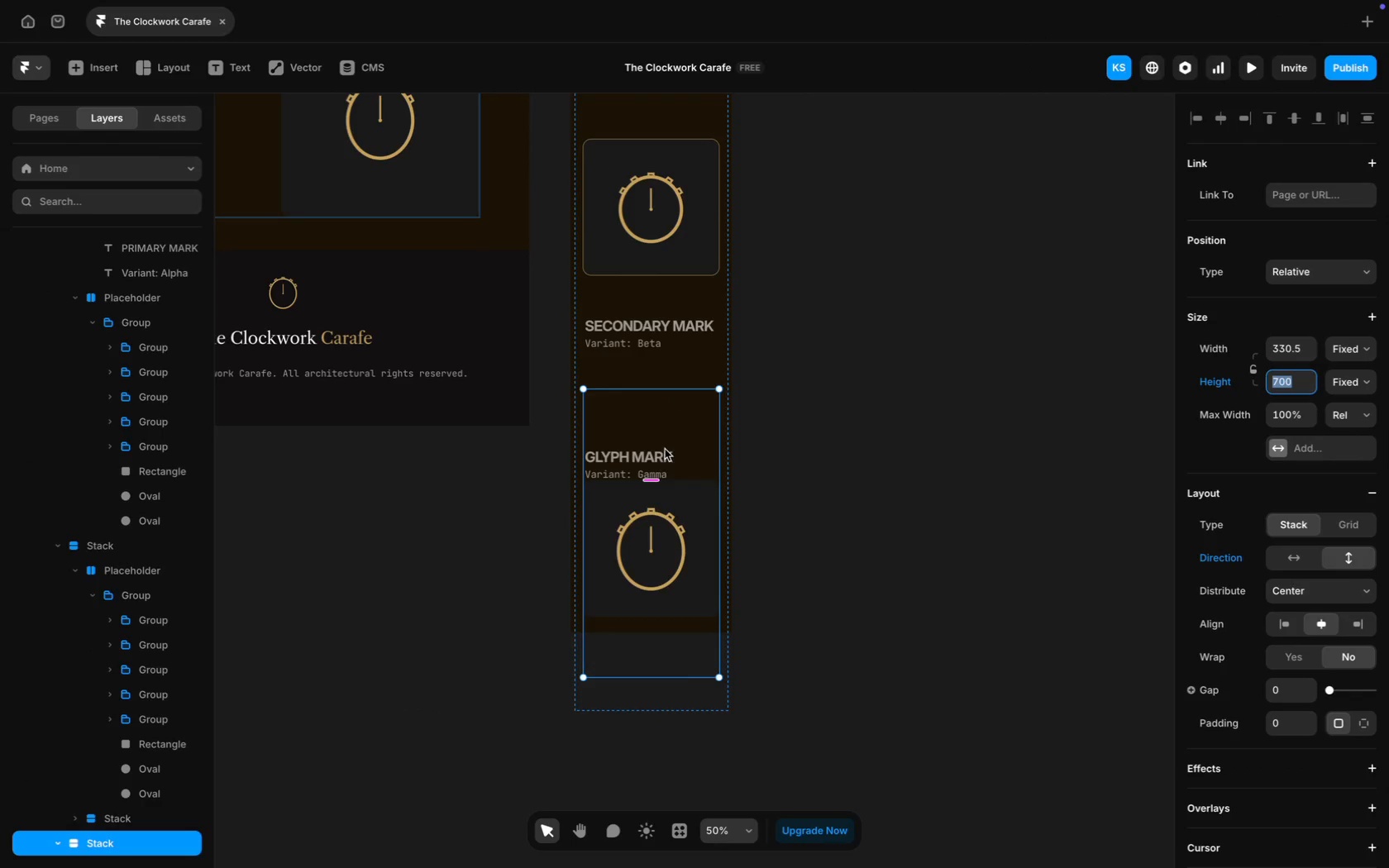 
left_click_drag(start_coordinate=[652, 479], to_coordinate=[653, 521])
 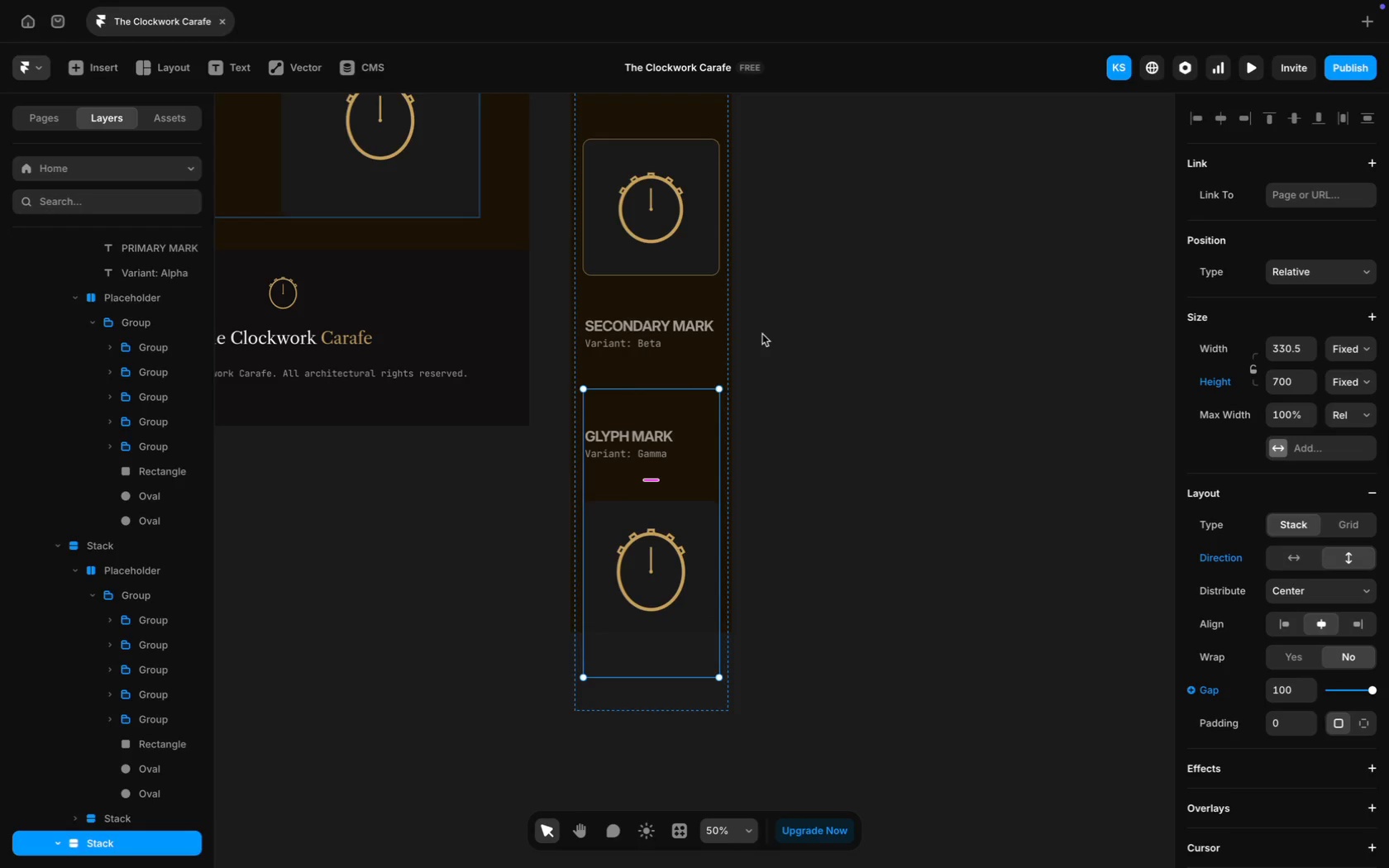 
scroll: coordinate [696, 268], scroll_direction: up, amount: 127.0
 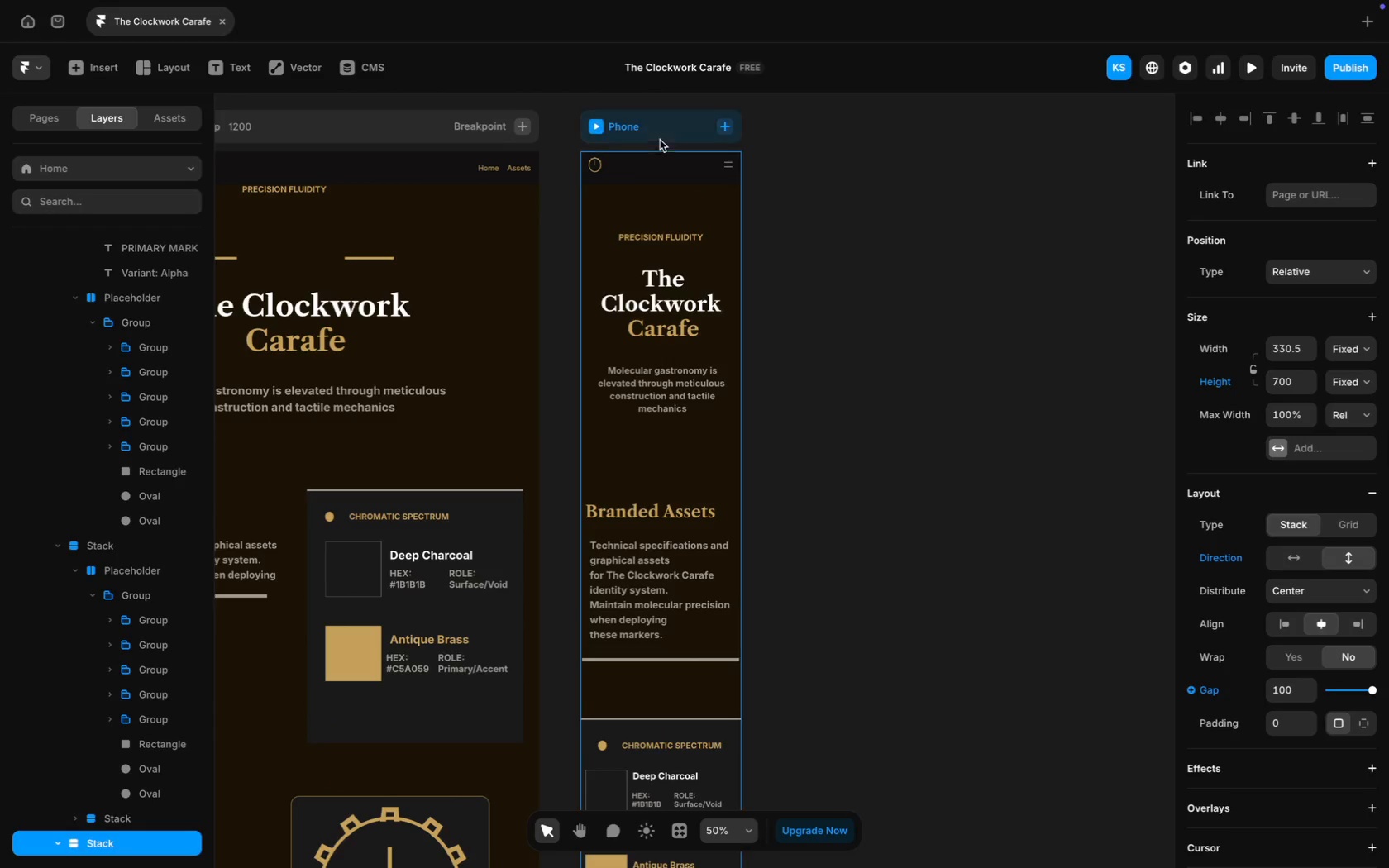 
left_click([658, 128])
 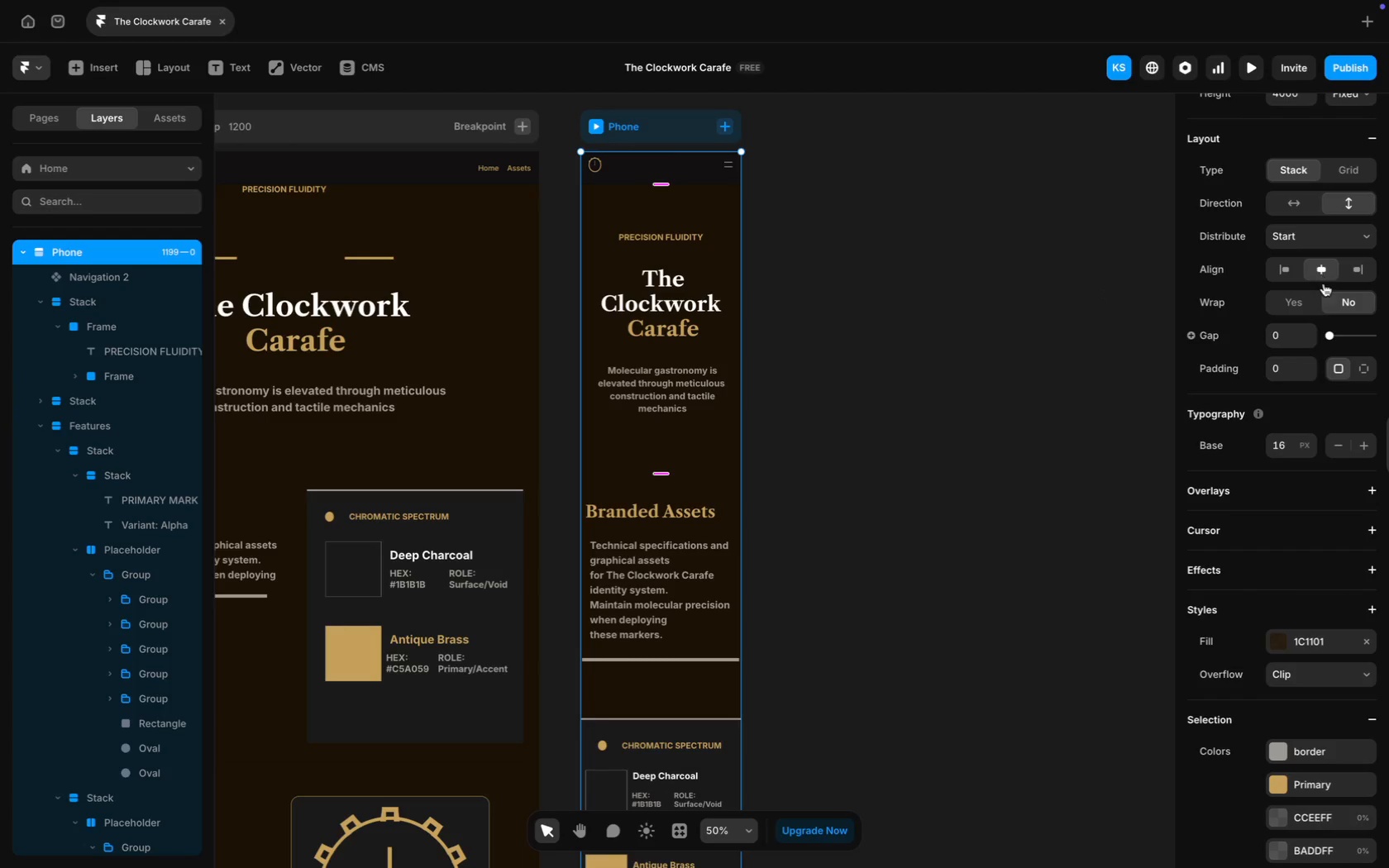 
scroll: coordinate [1302, 370], scroll_direction: up, amount: 45.0
 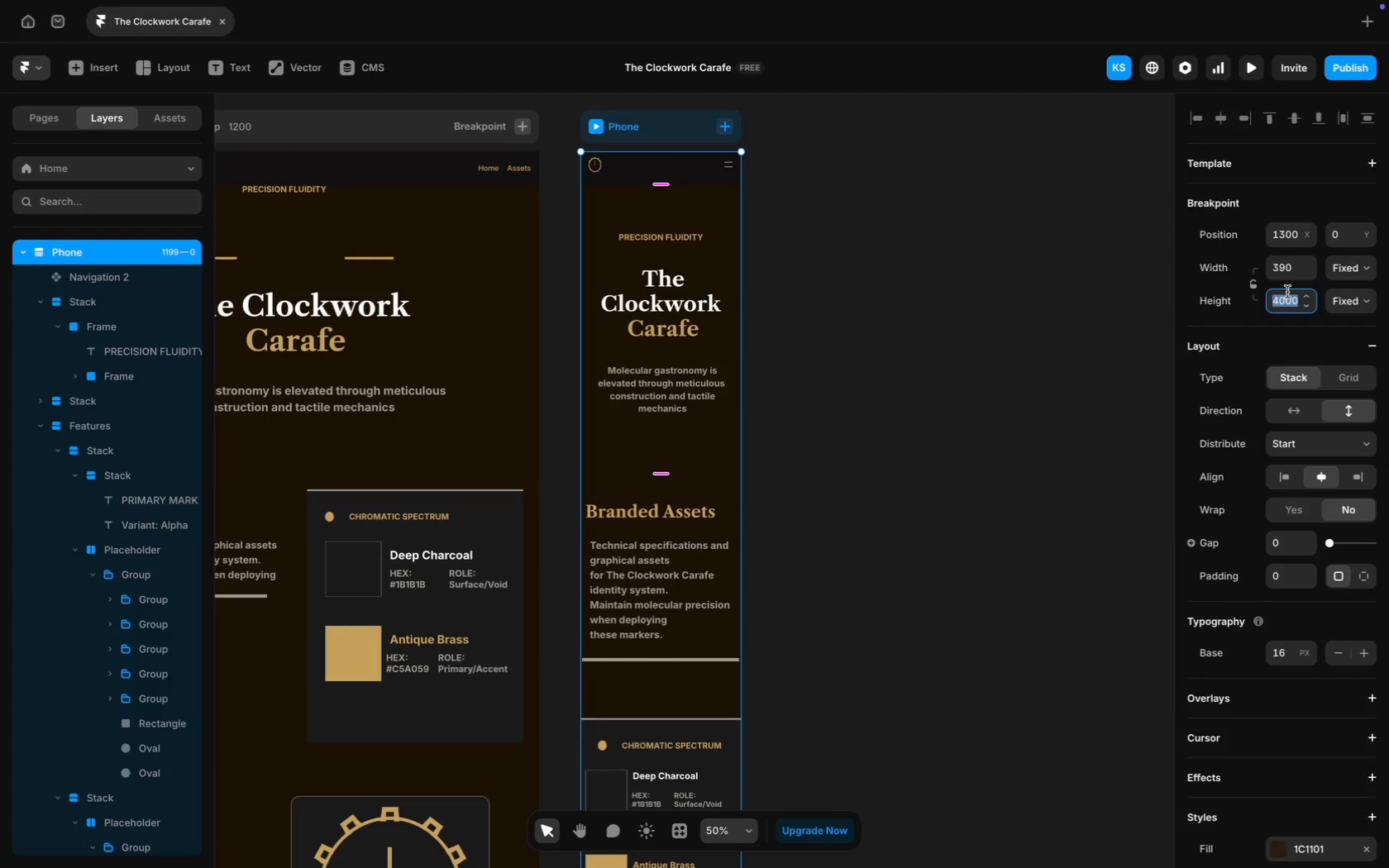 
type(4500)
 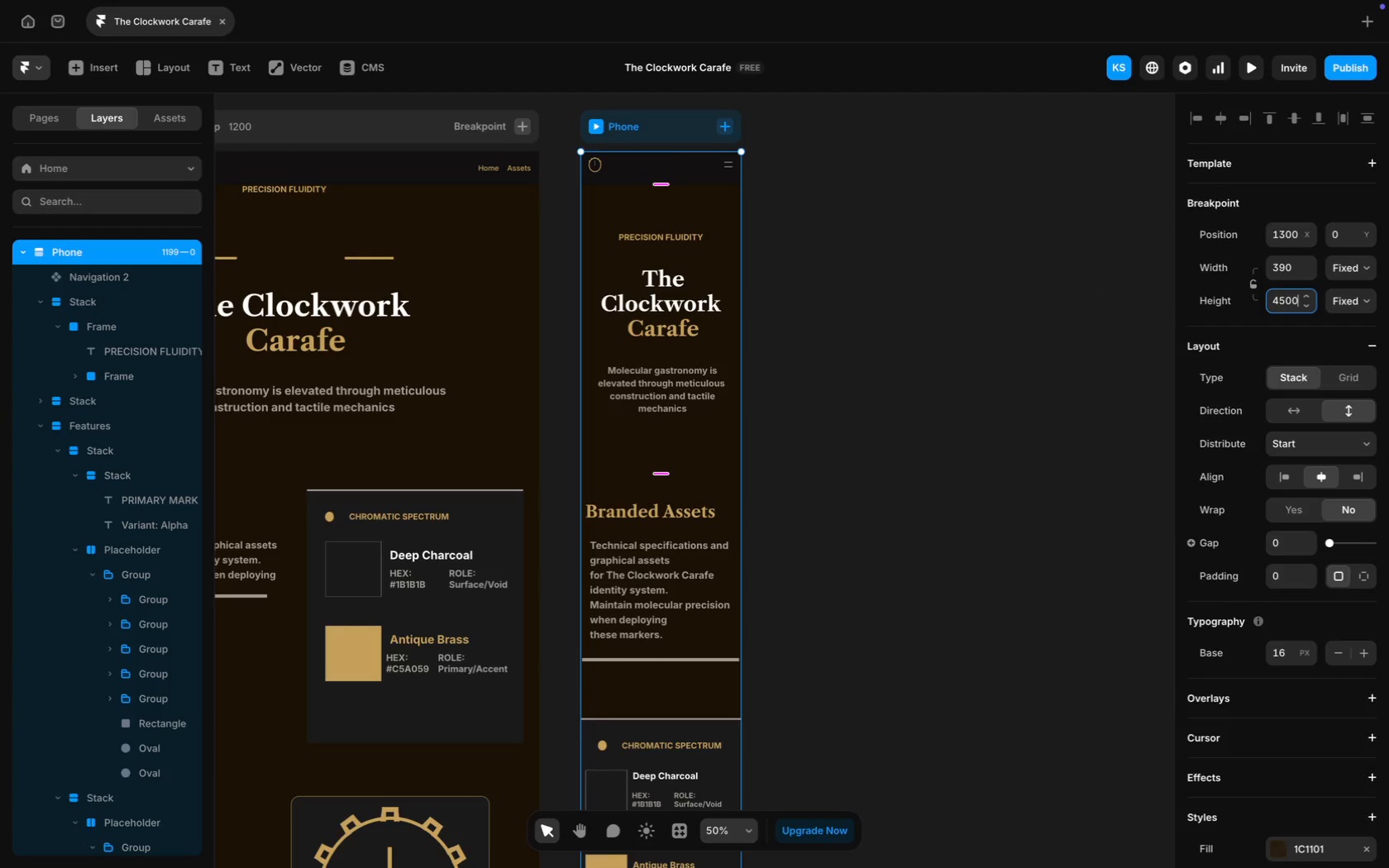 
key(Enter)
 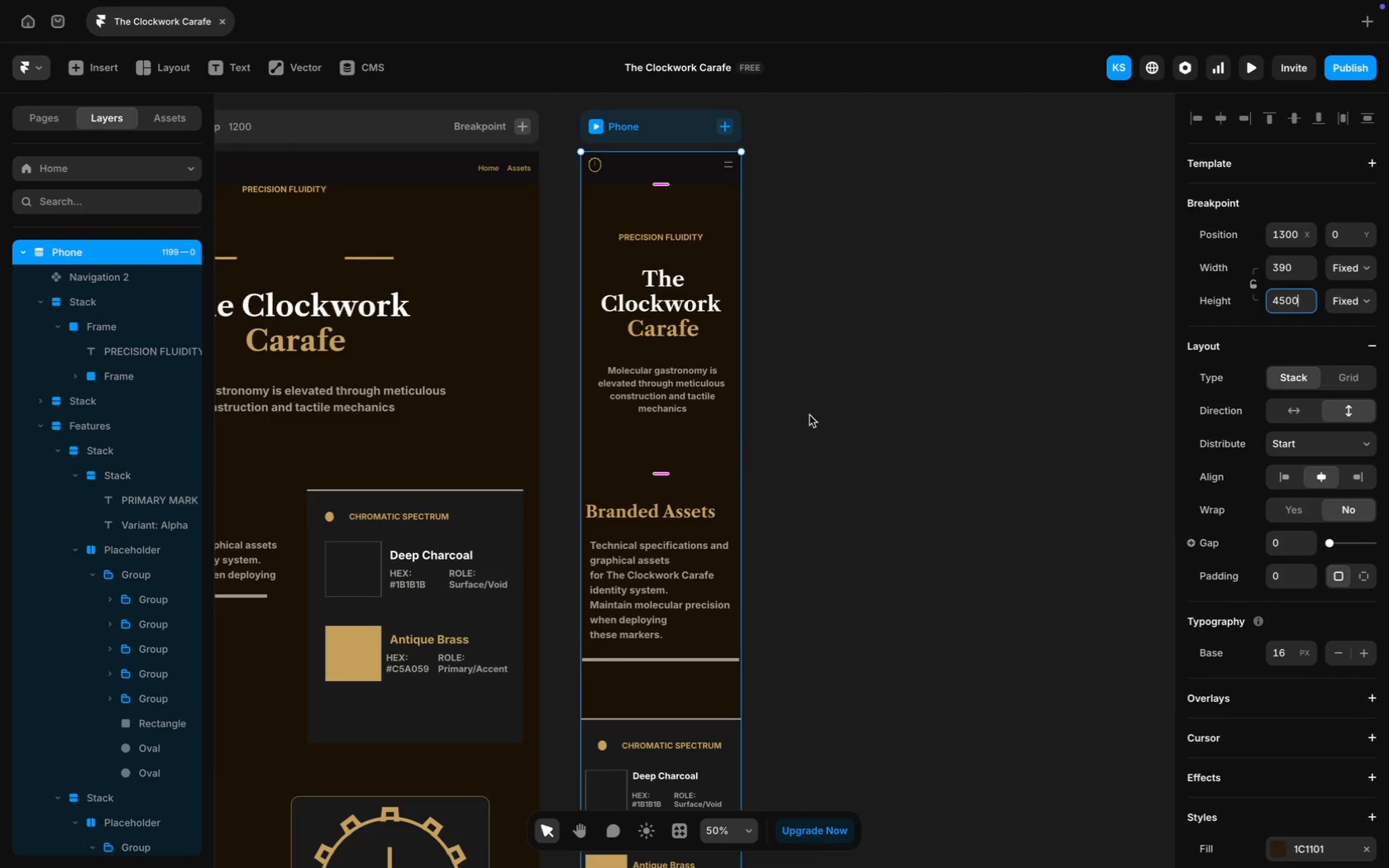 
scroll: coordinate [738, 476], scroll_direction: down, amount: 138.0
 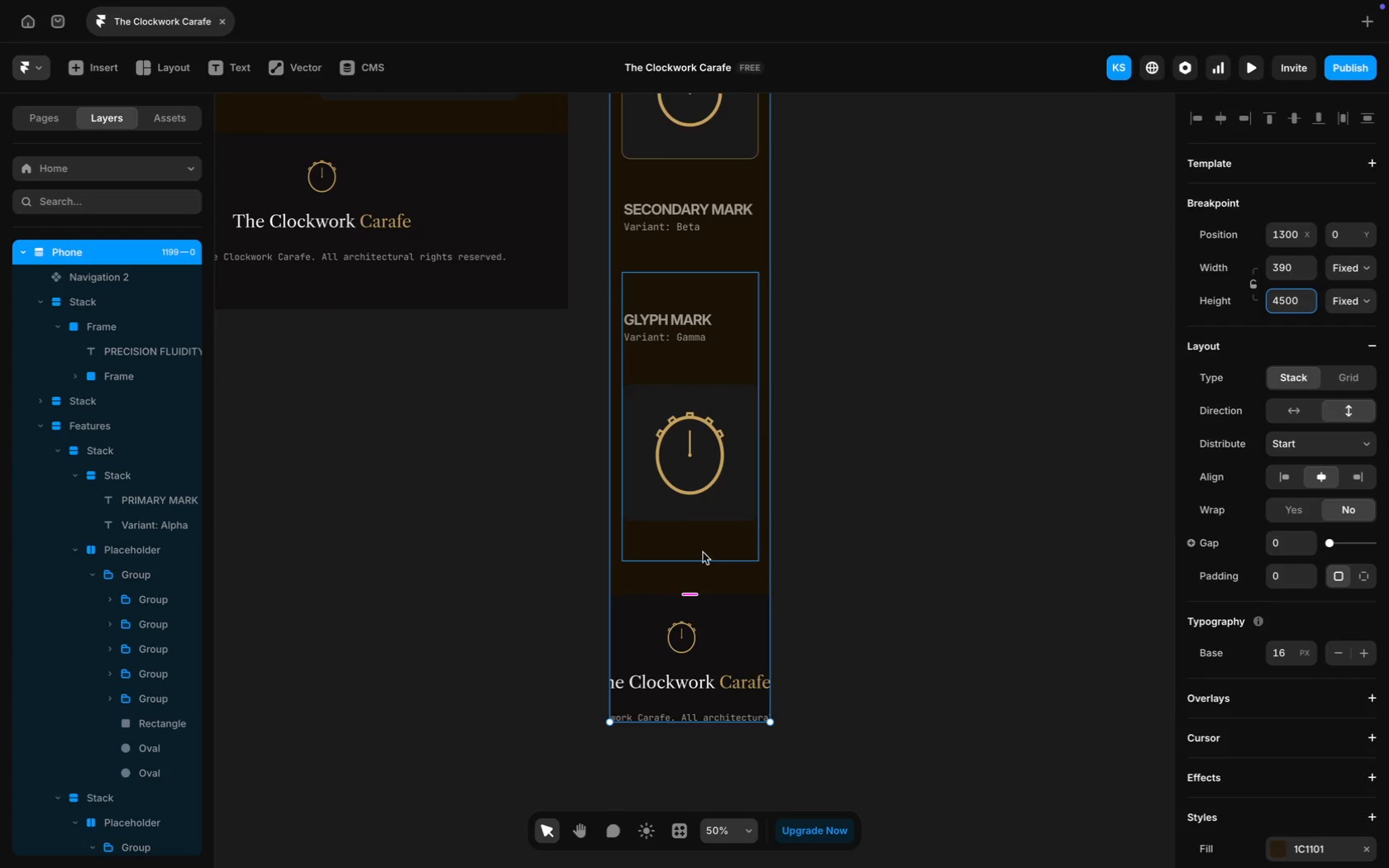 
scroll: coordinate [705, 568], scroll_direction: up, amount: 9.0
 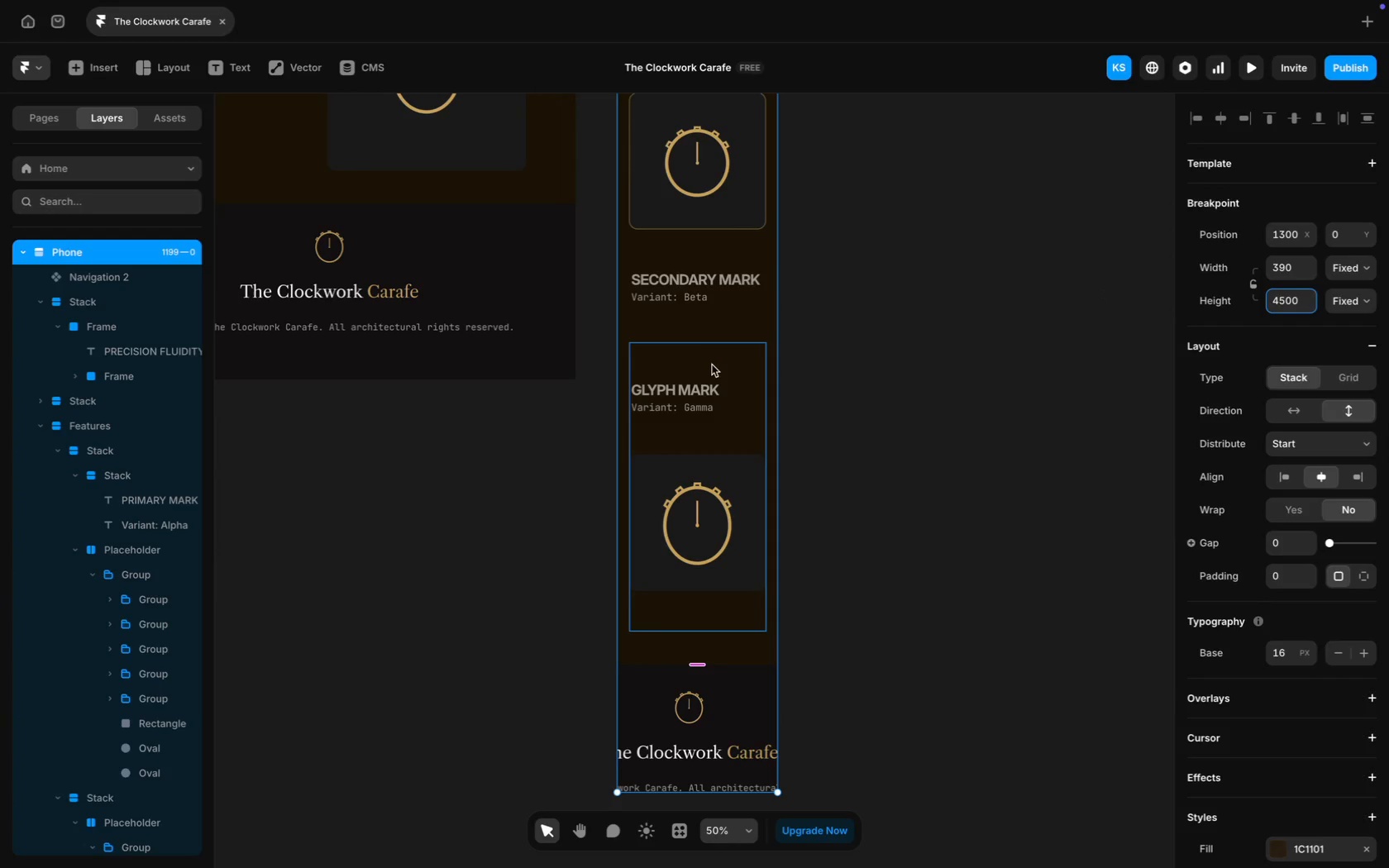 
left_click([715, 354])
 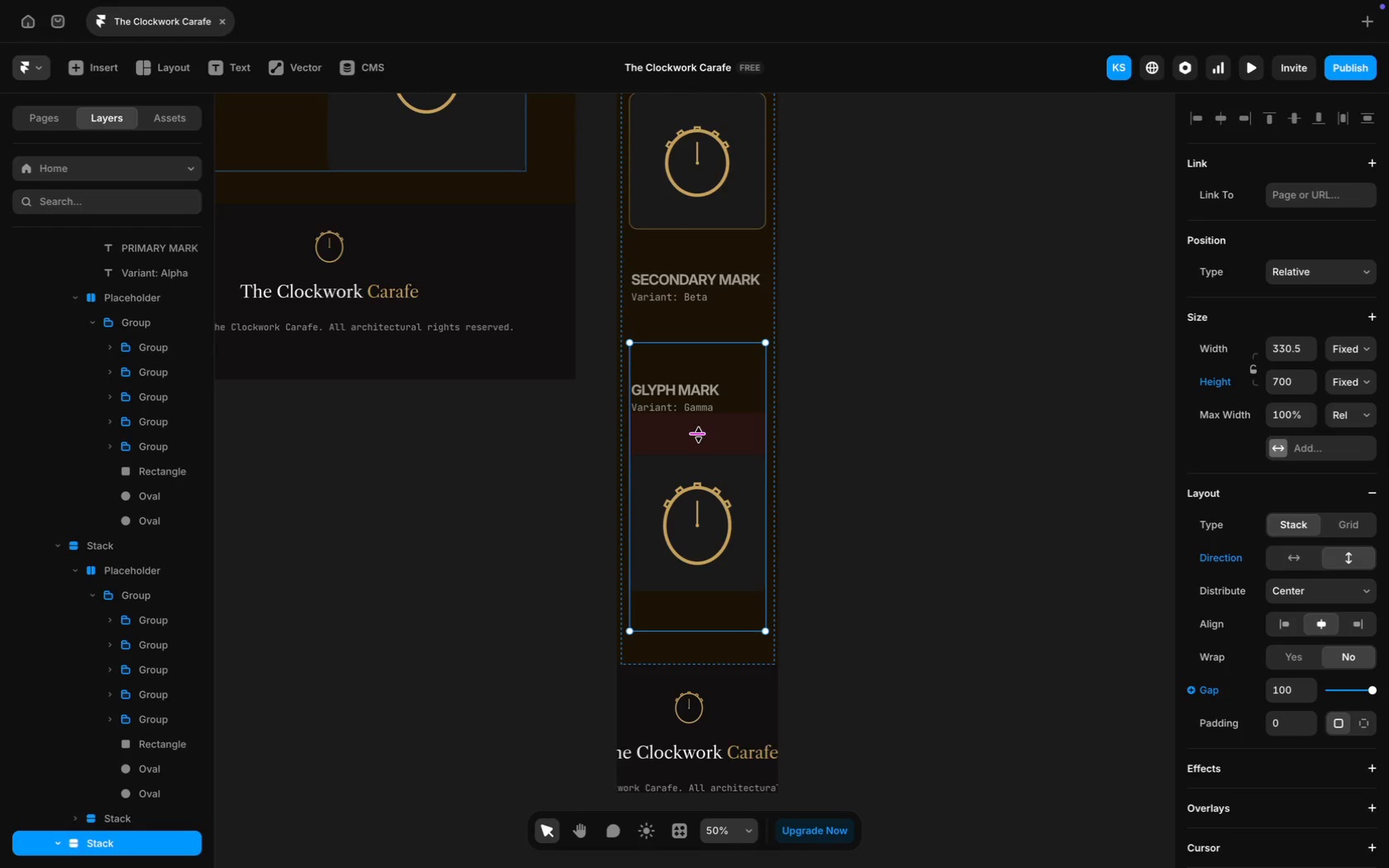 
left_click_drag(start_coordinate=[698, 435], to_coordinate=[698, 422])
 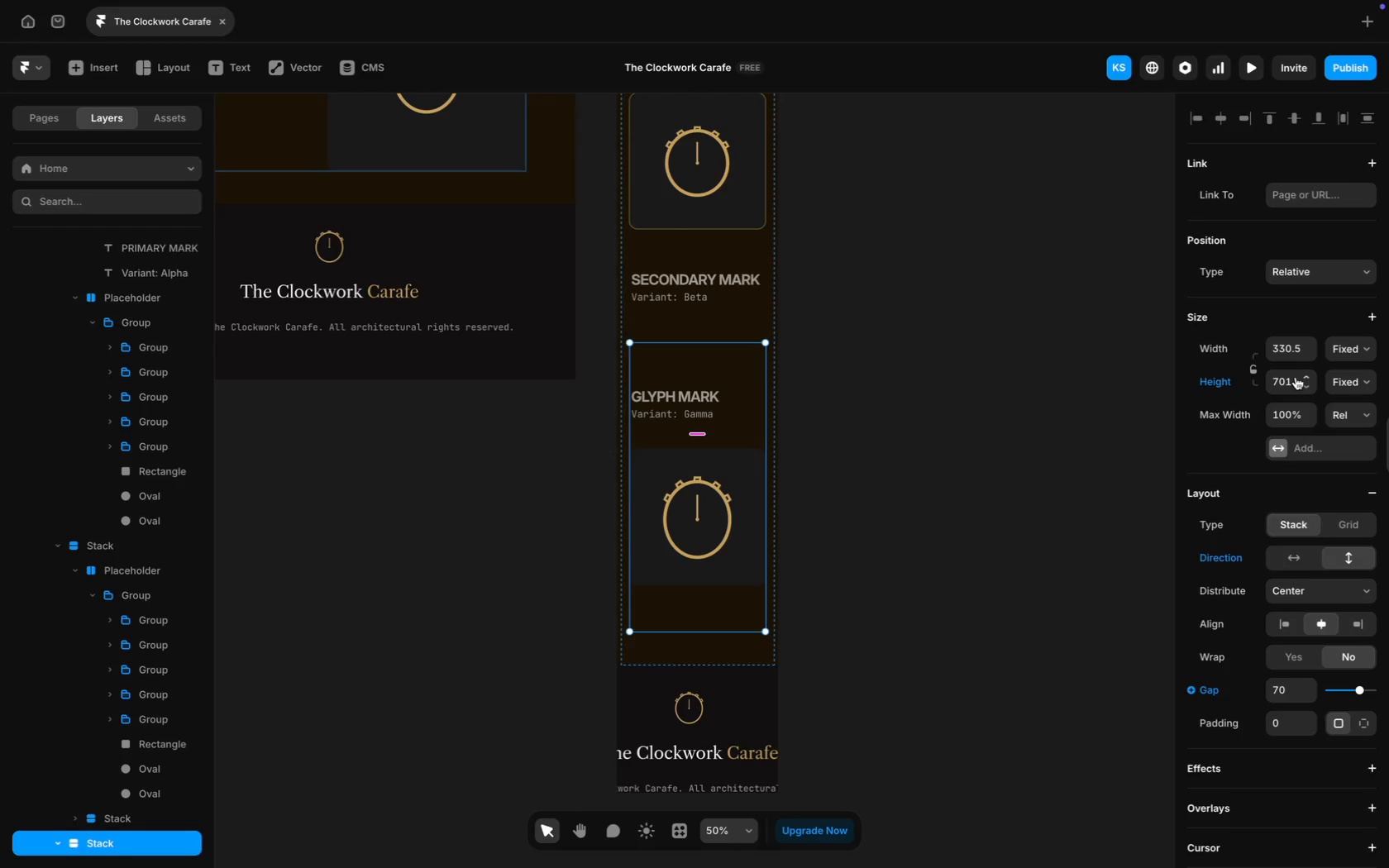 
double_click([1279, 377])
 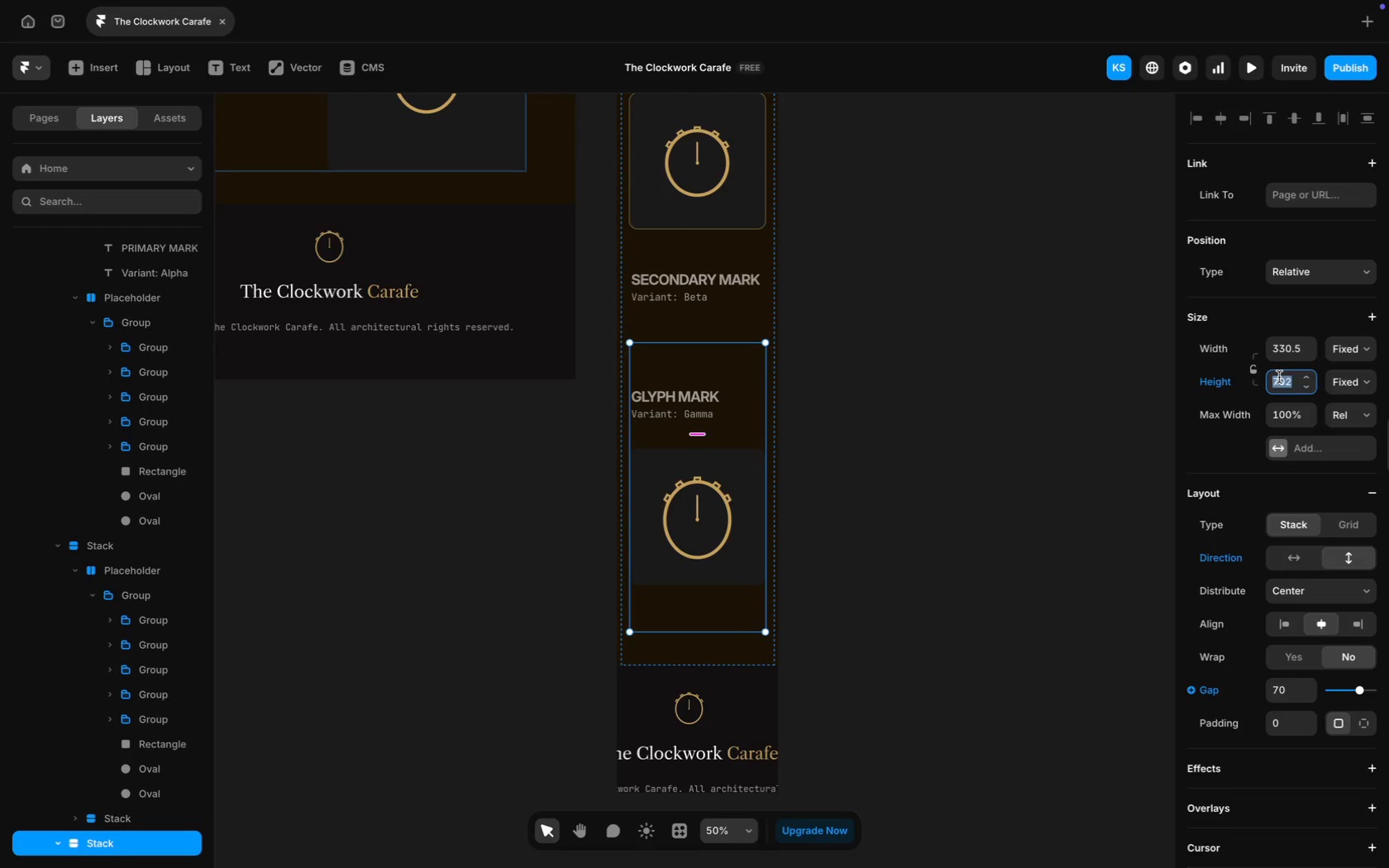 
type(600)
 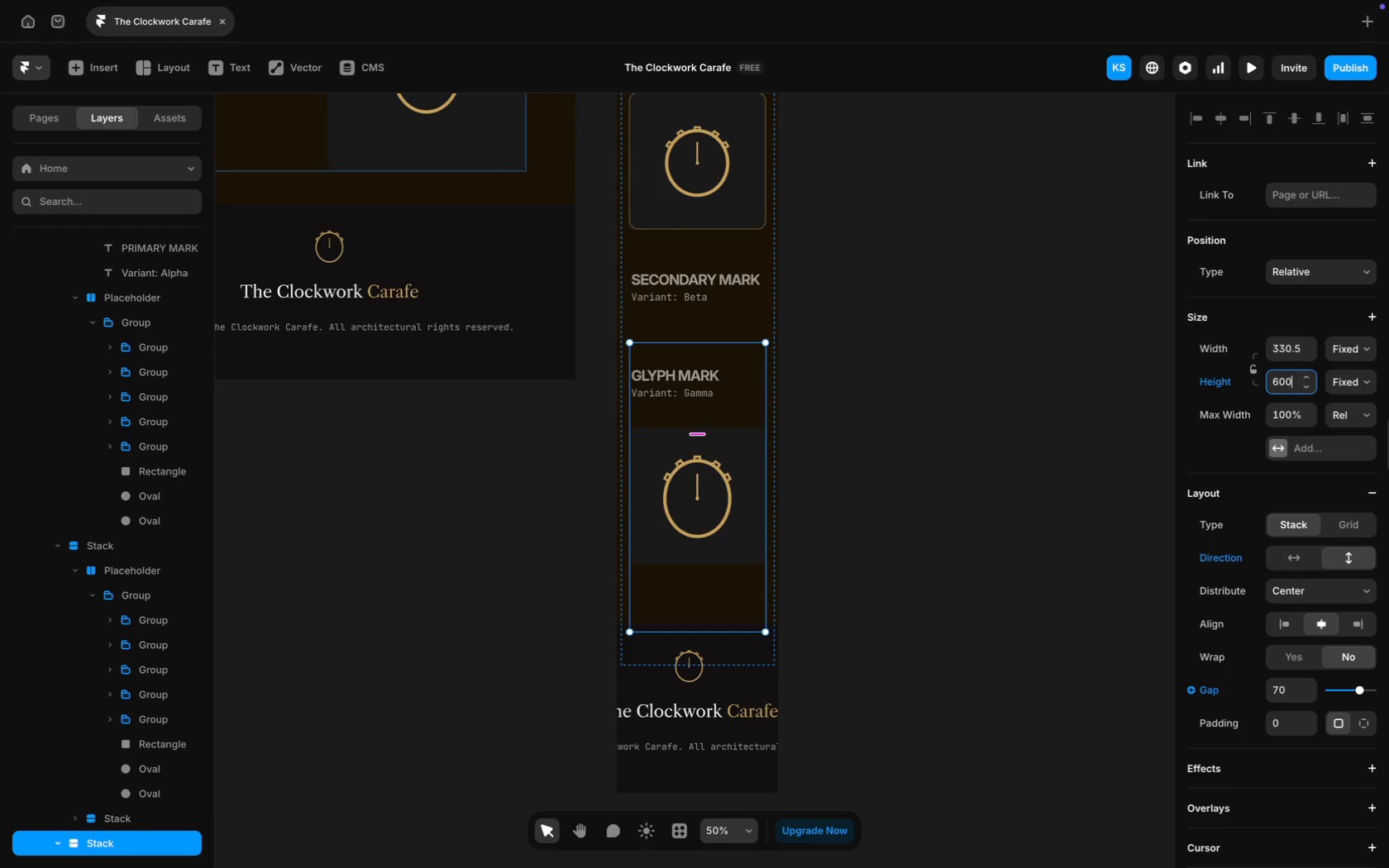 
key(Enter)
 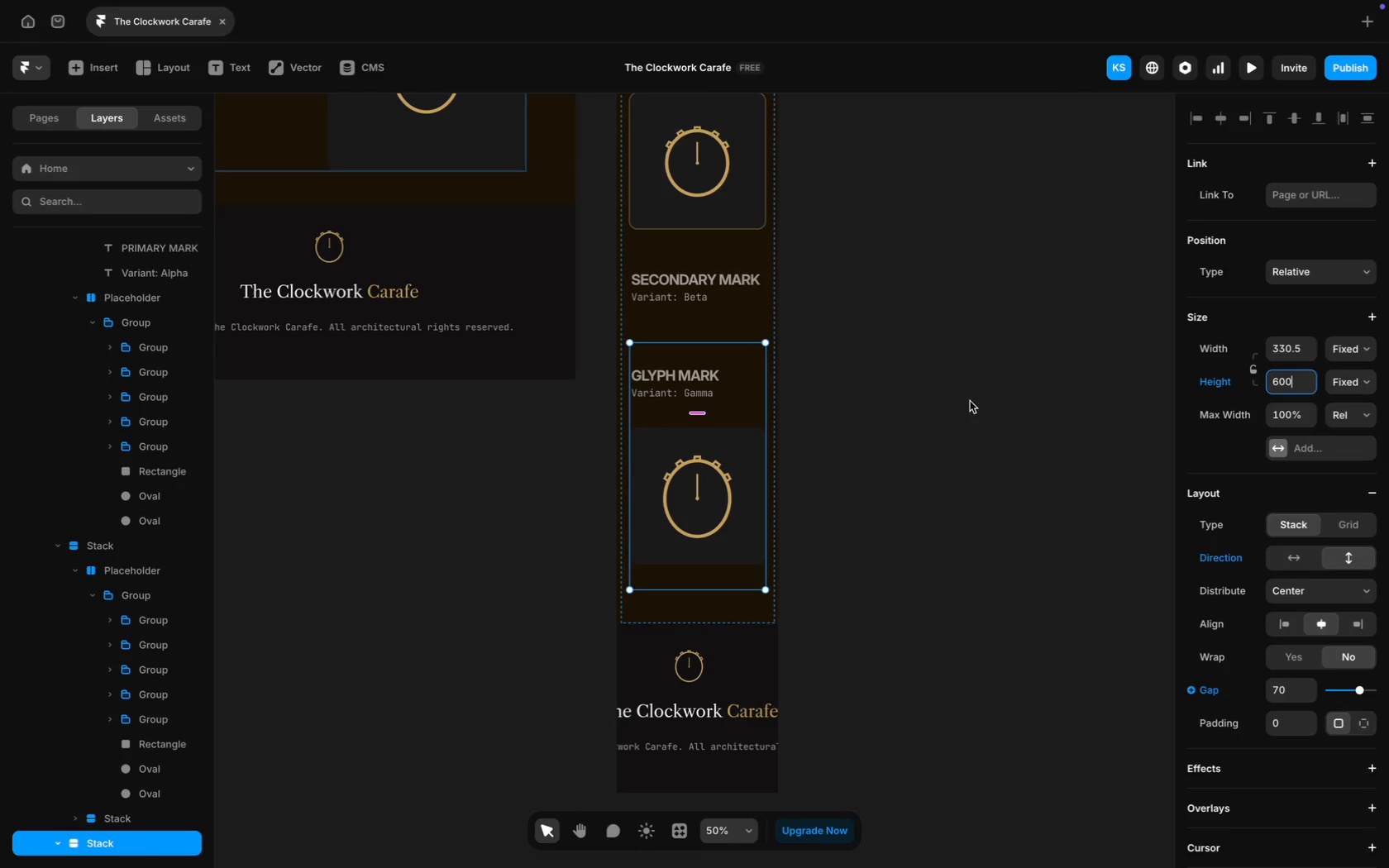 
scroll: coordinate [890, 401], scroll_direction: up, amount: 27.0
 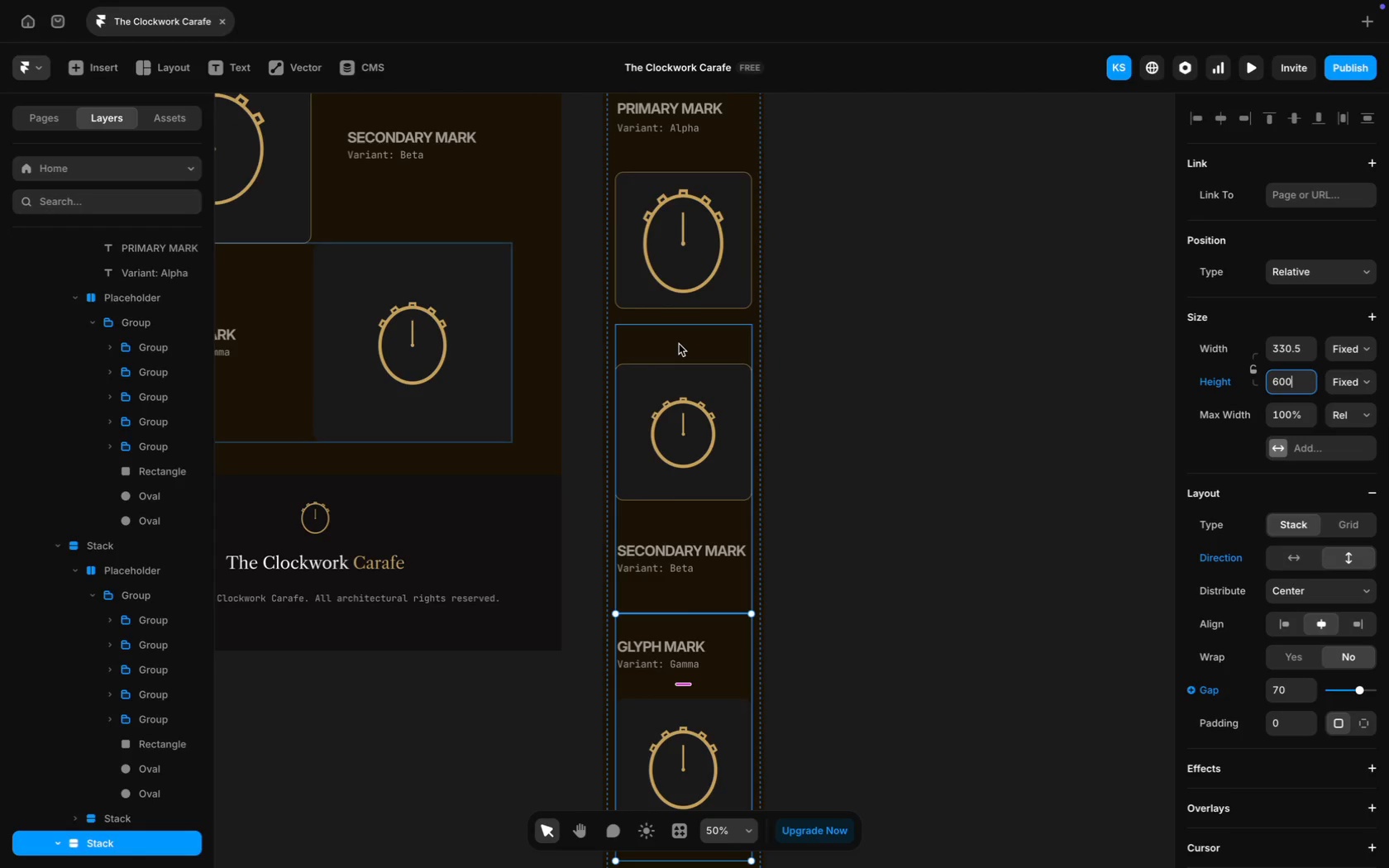 
left_click([685, 343])
 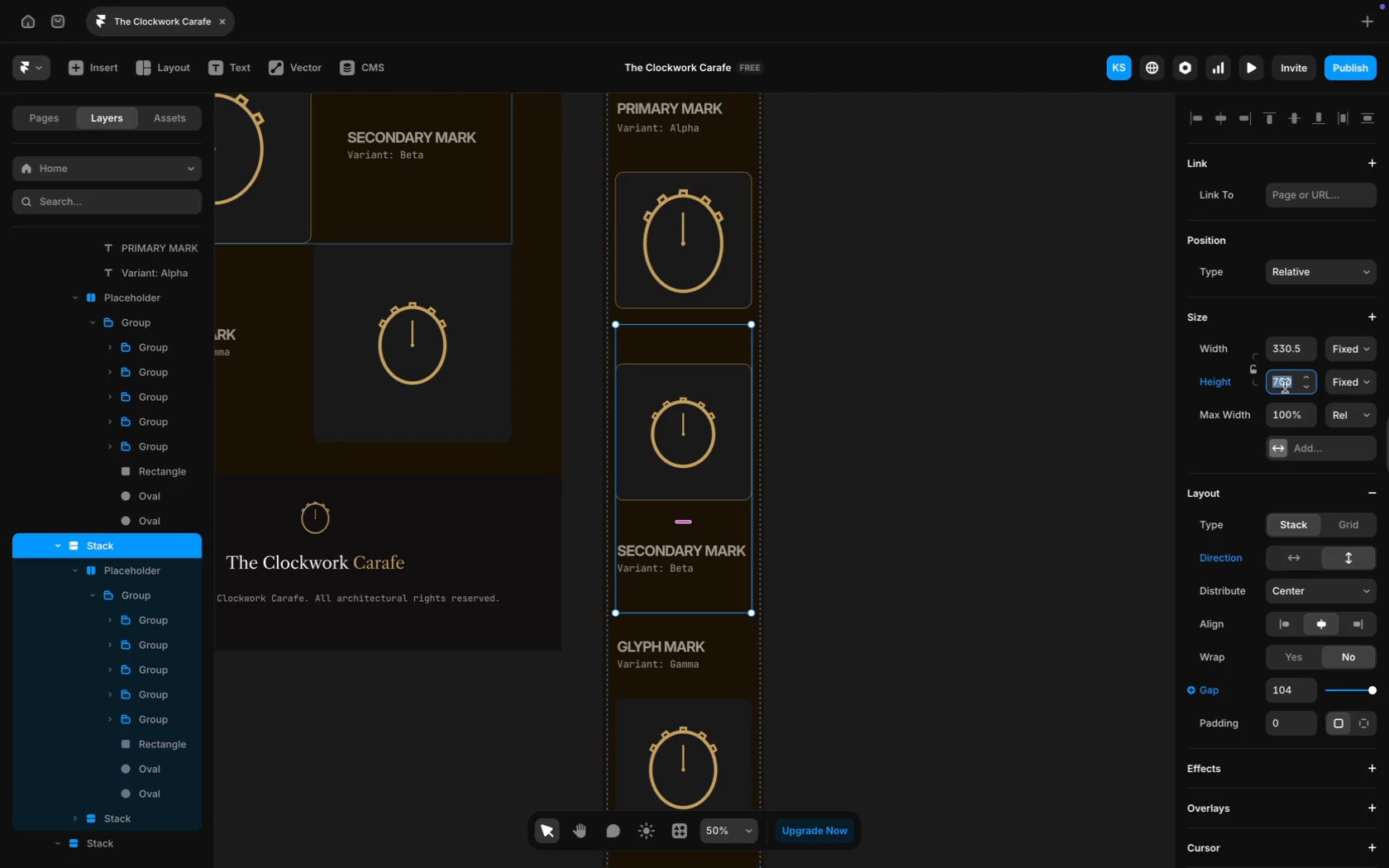 
type(600)
 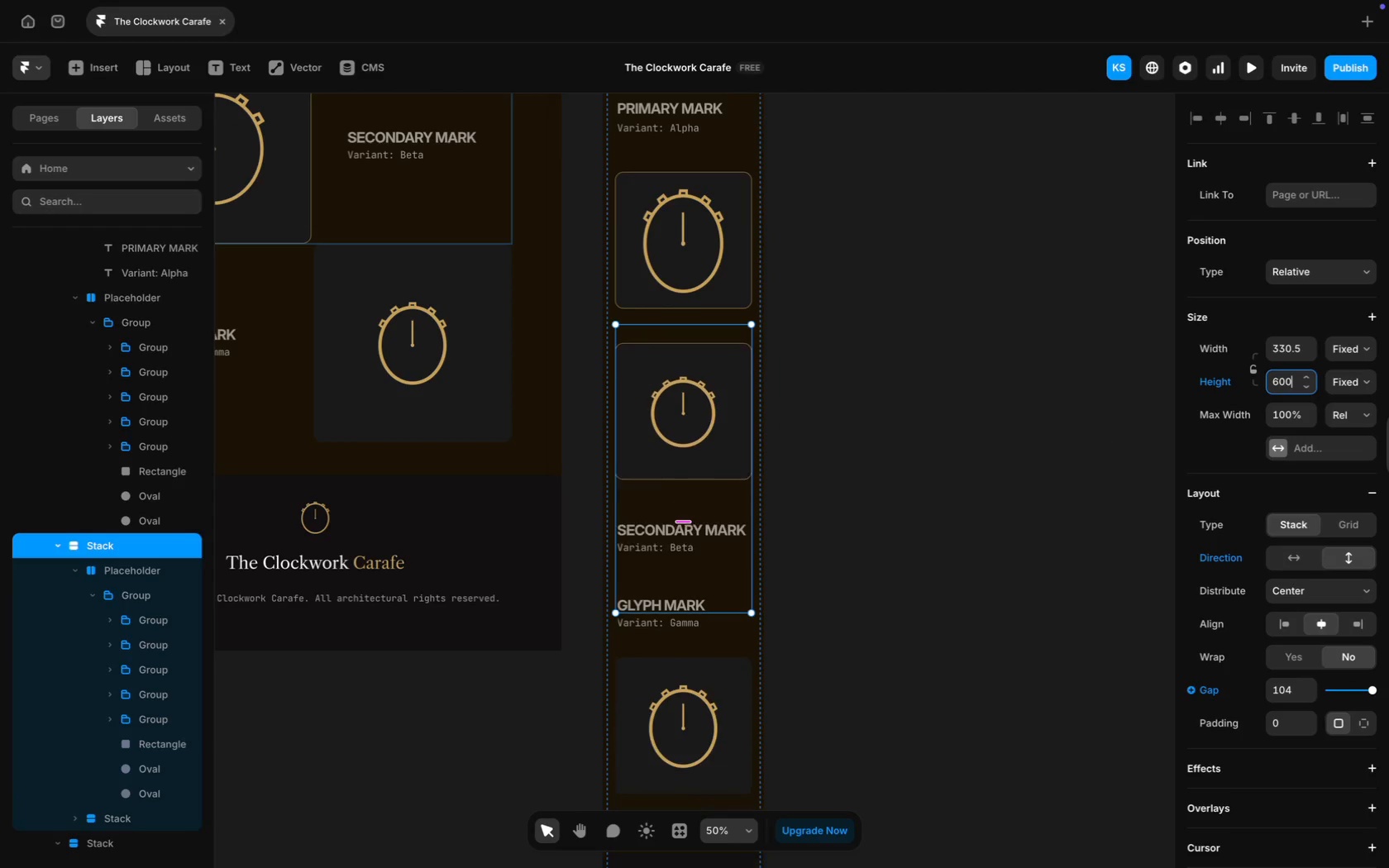 
key(Enter)
 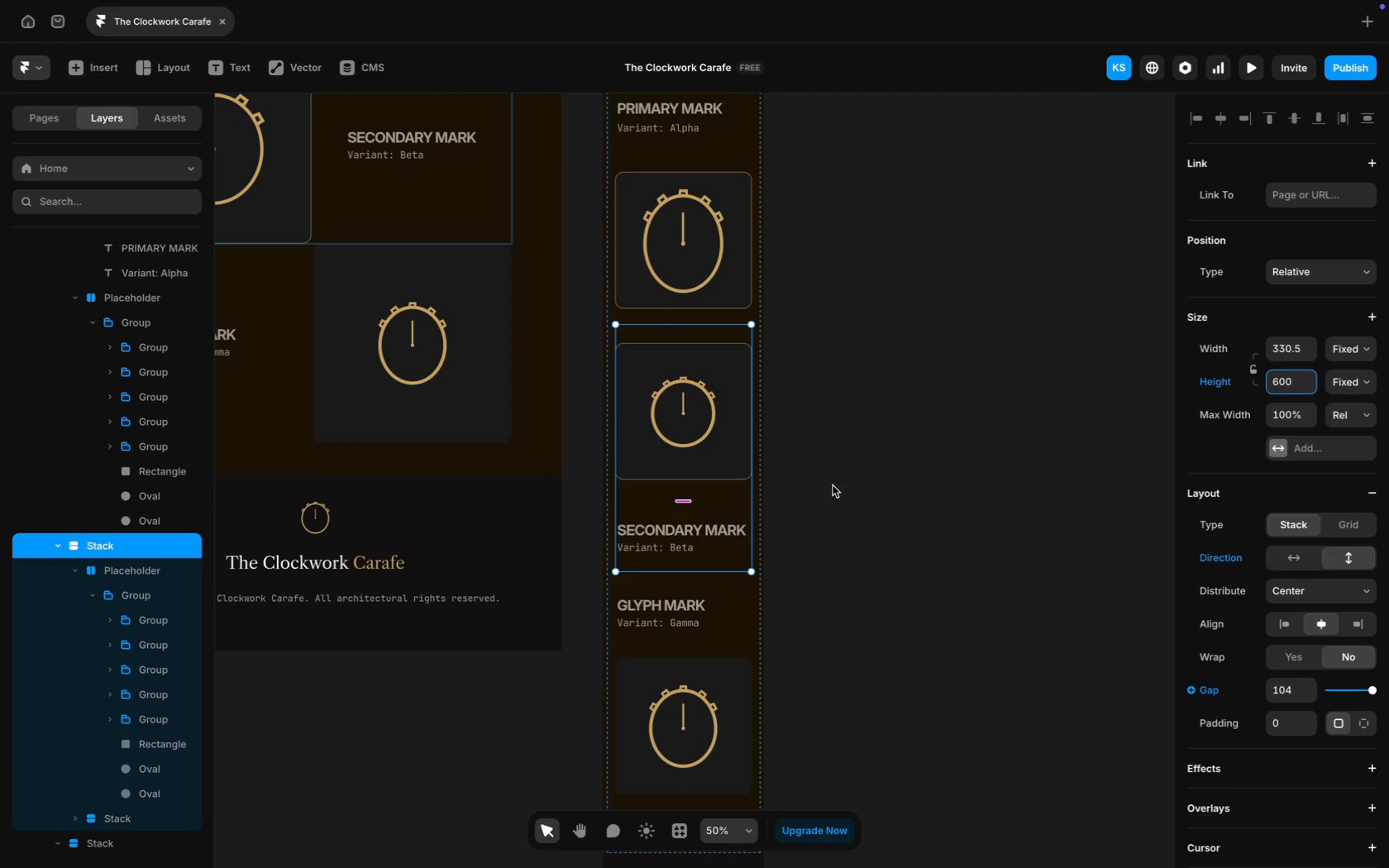 
scroll: coordinate [842, 598], scroll_direction: down, amount: 9.0
 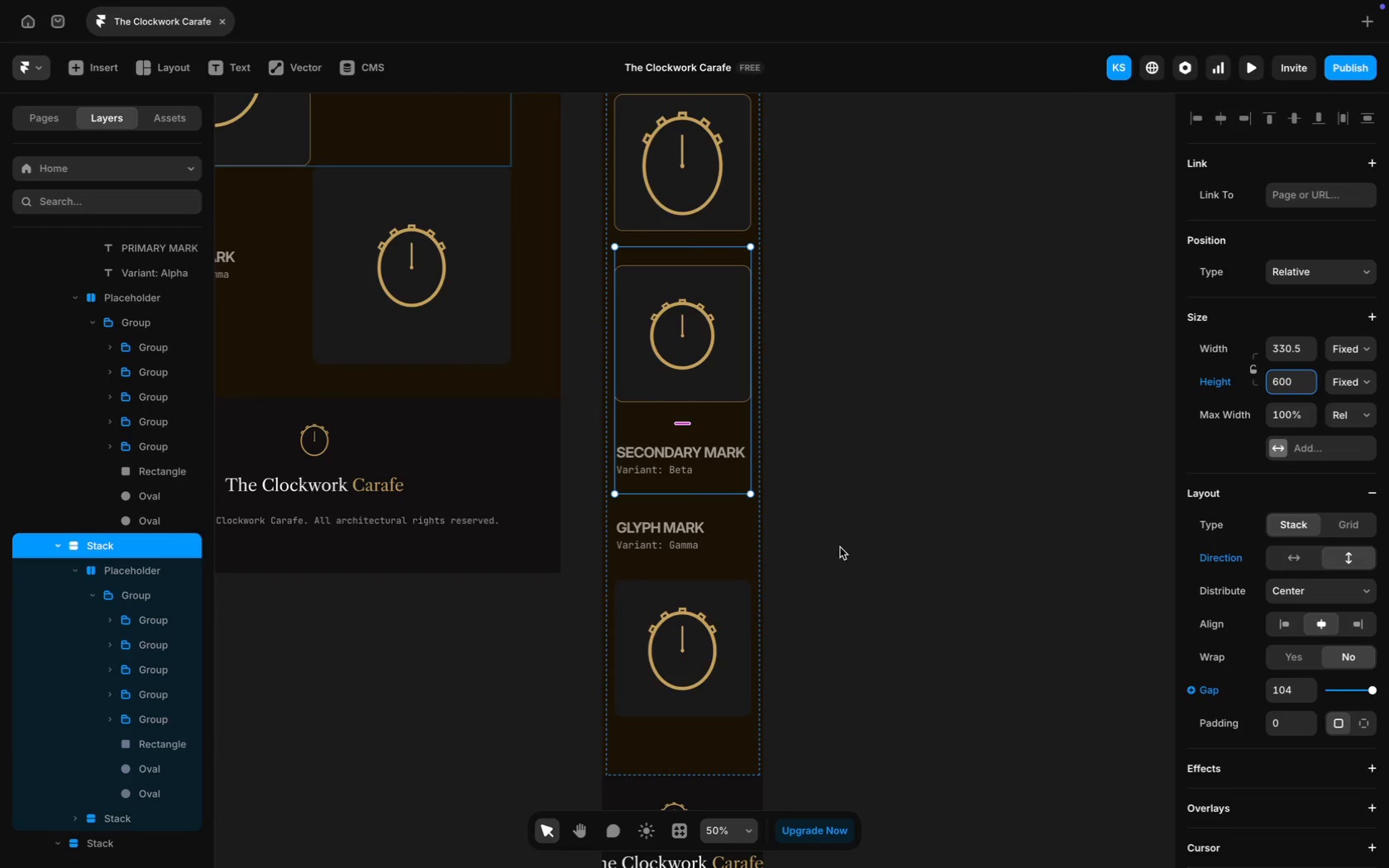 
scroll: coordinate [823, 413], scroll_direction: up, amount: 33.0
 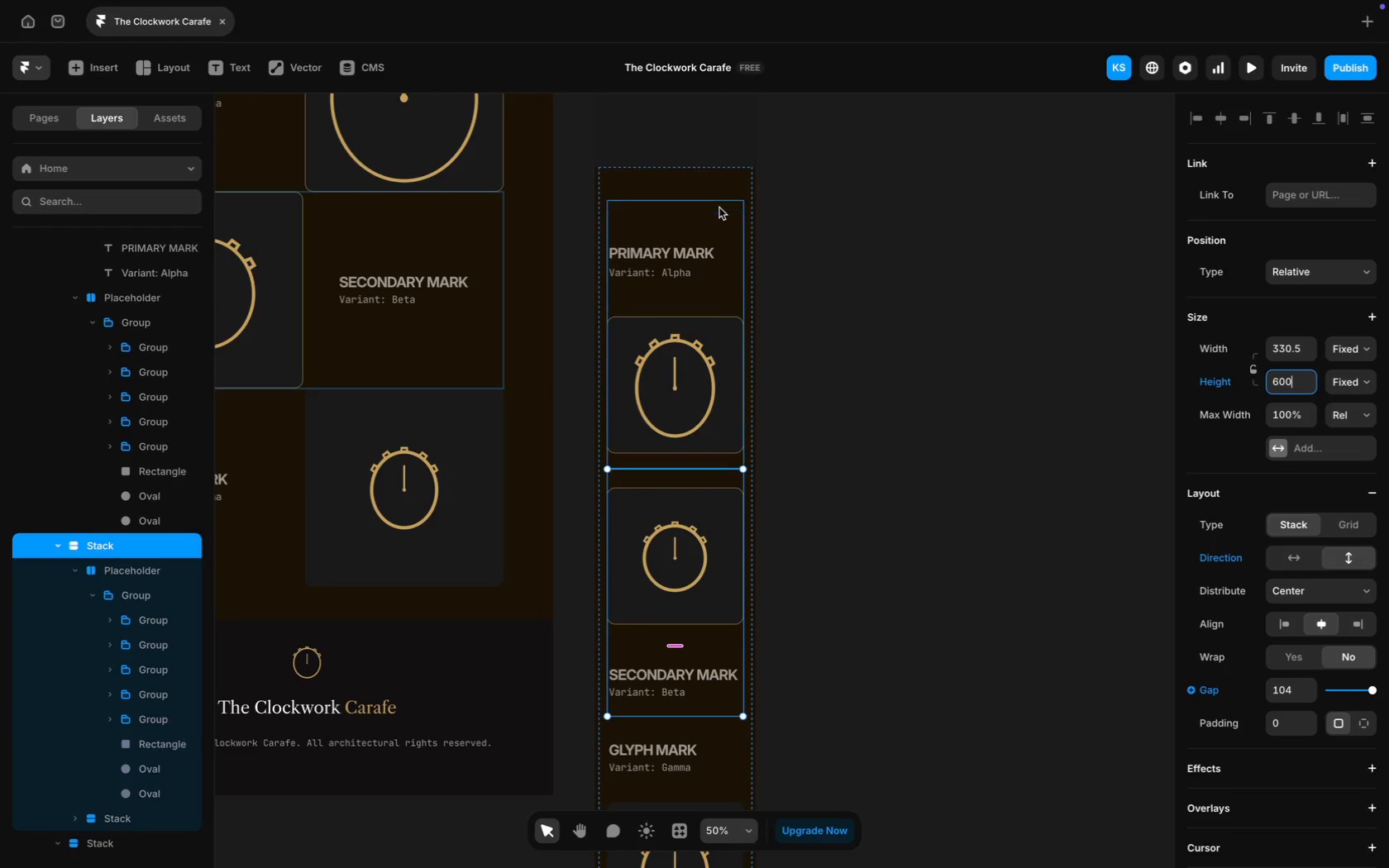 
left_click([719, 207])
 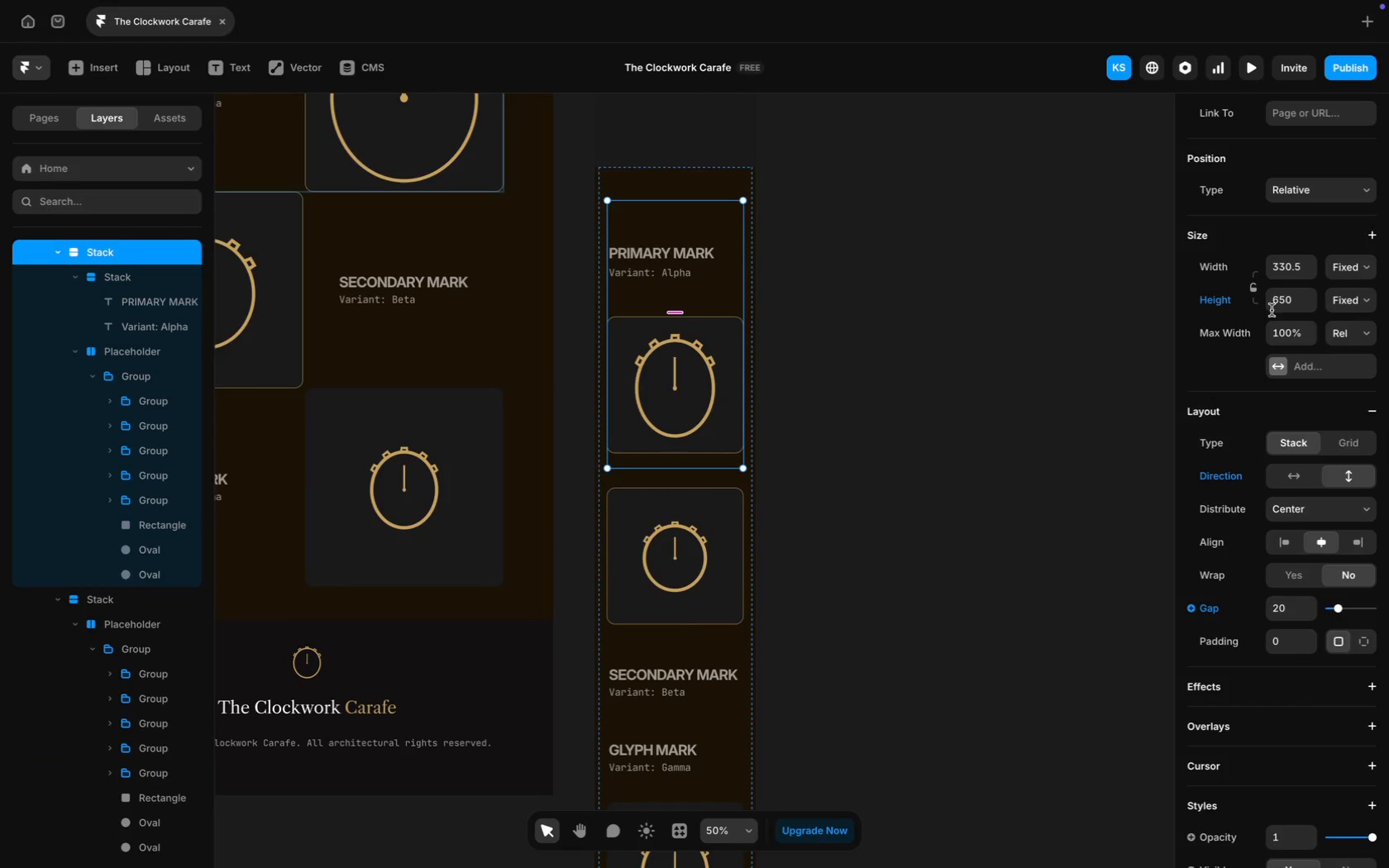 
left_click([1282, 303])
 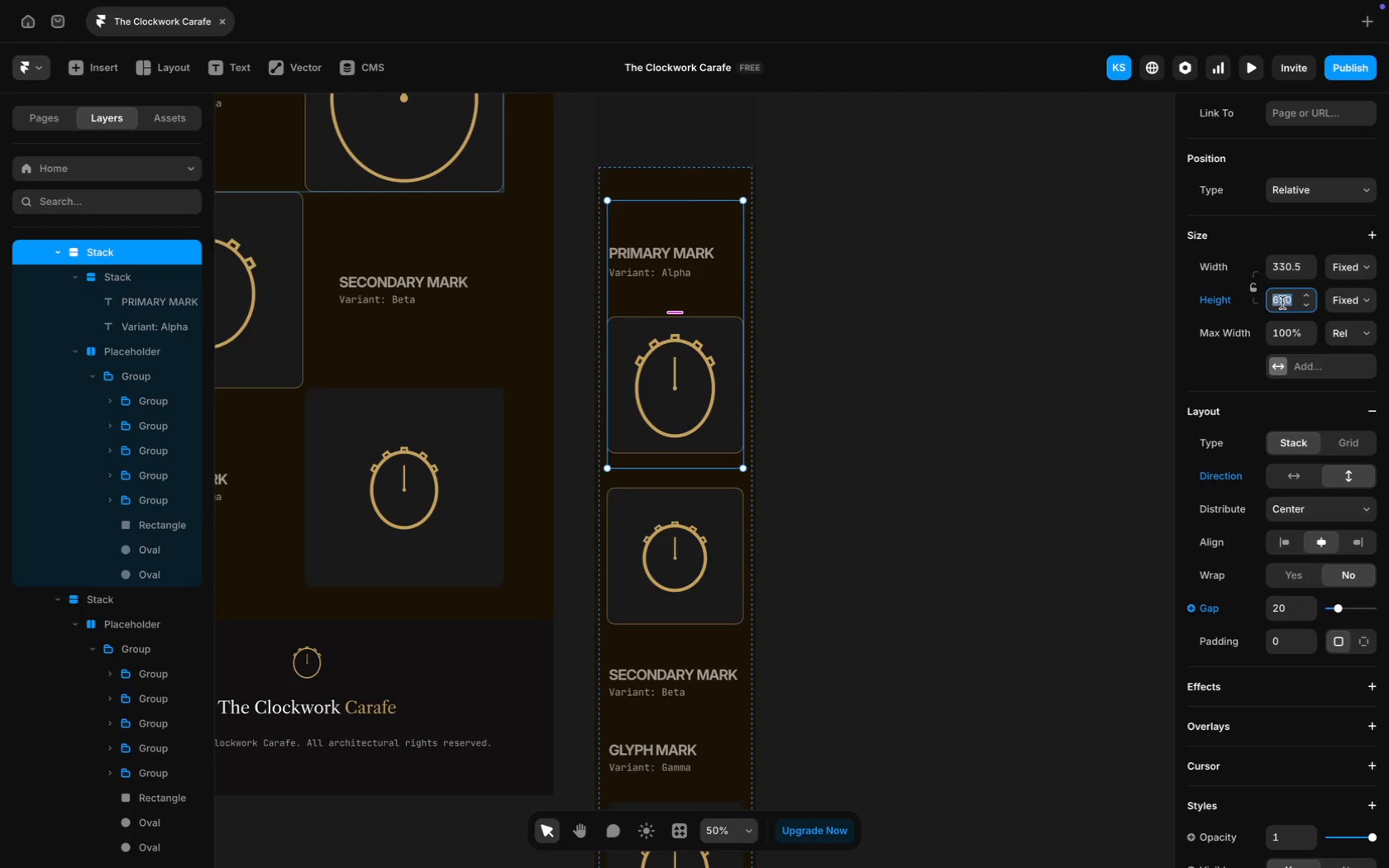 
type(600)
 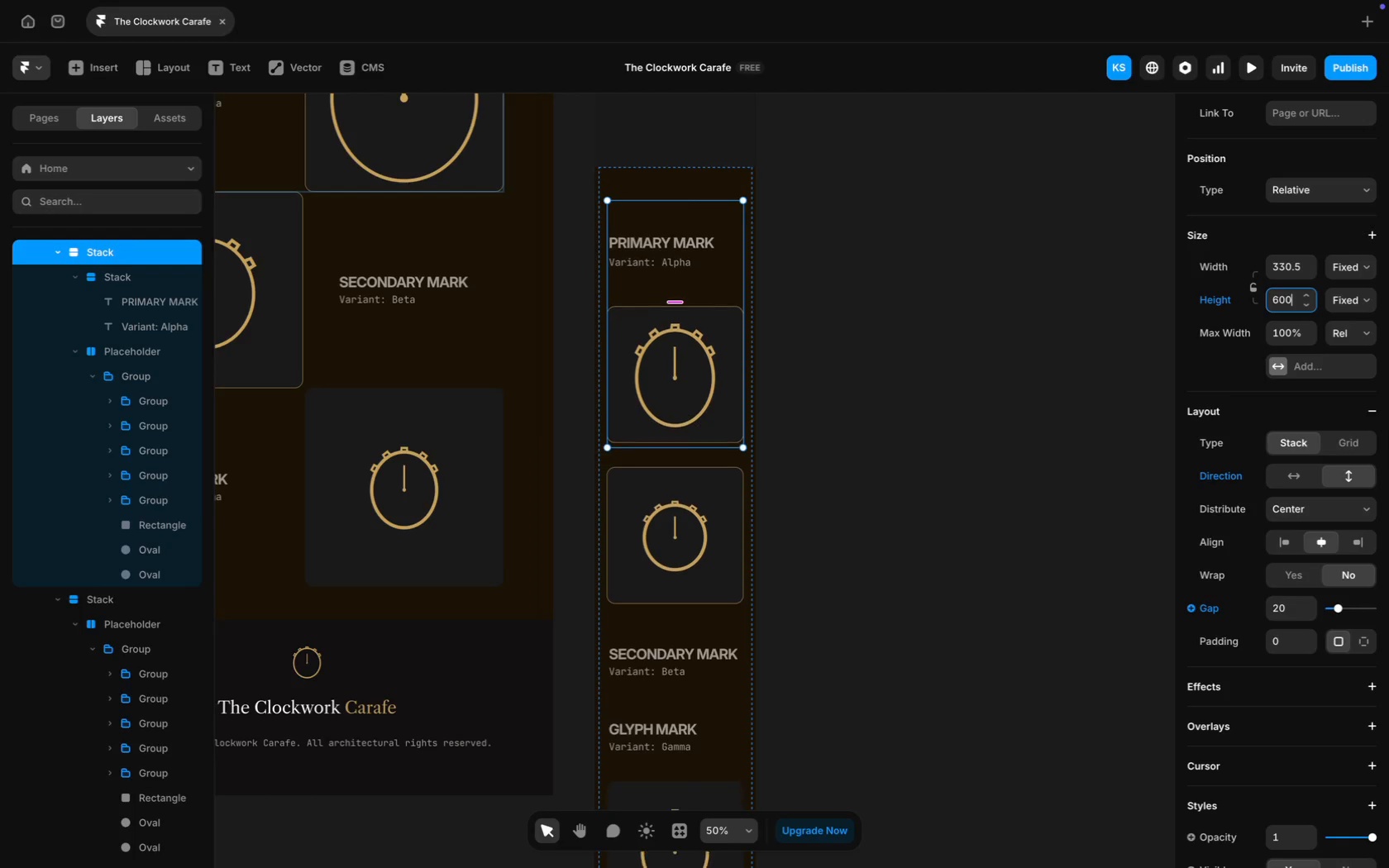 
key(Enter)
 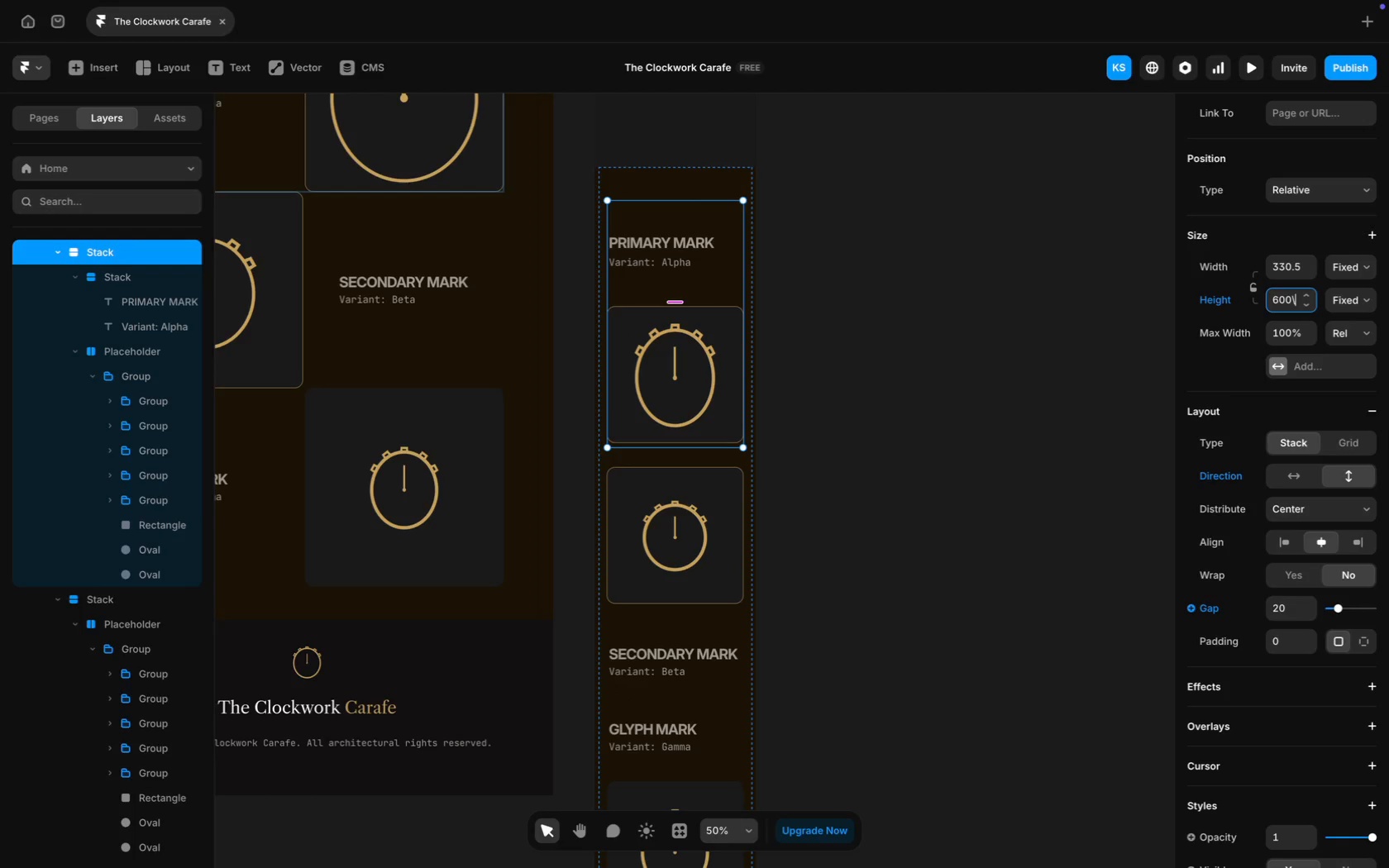 
key(Backslash)
 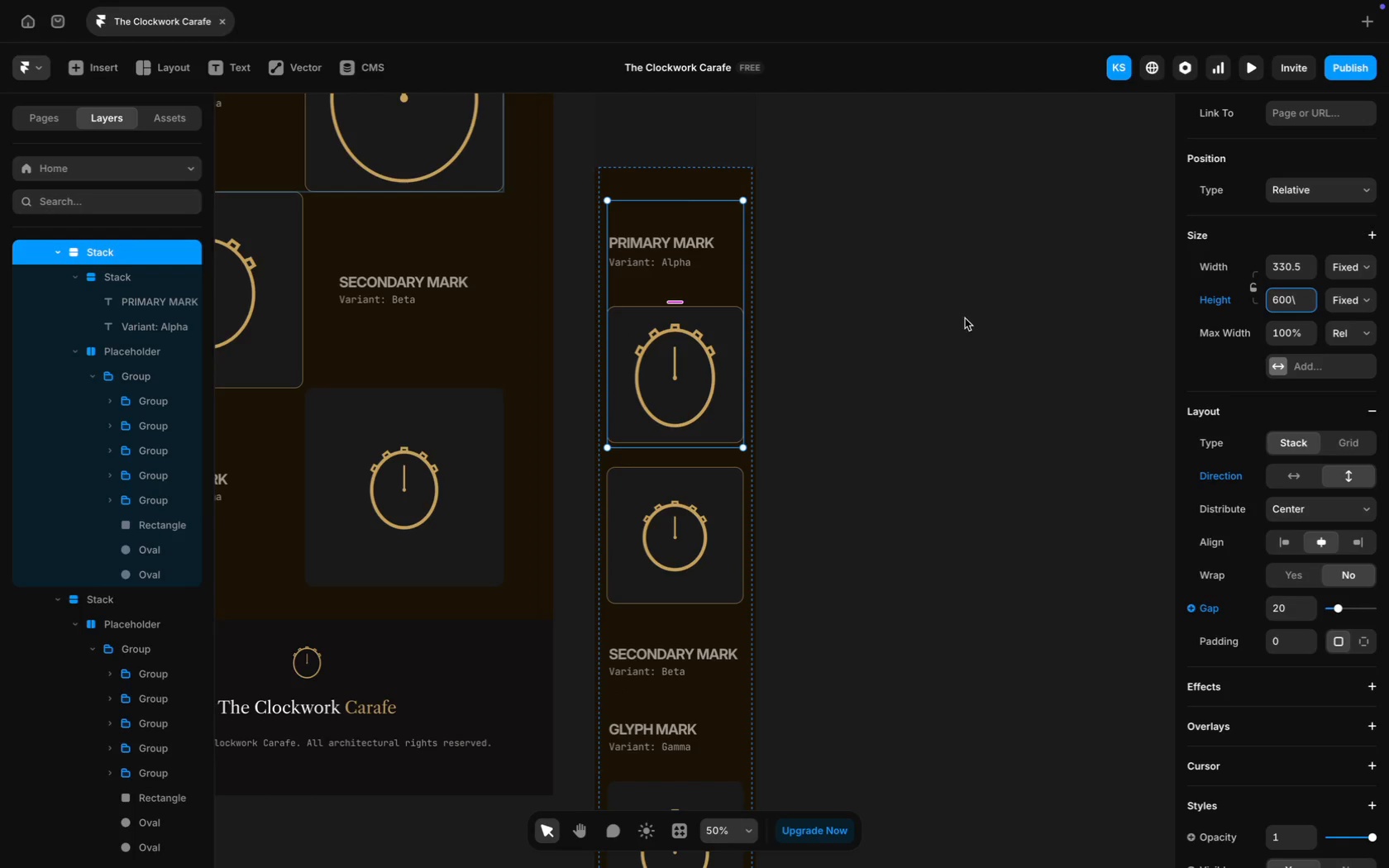 
left_click([872, 310])
 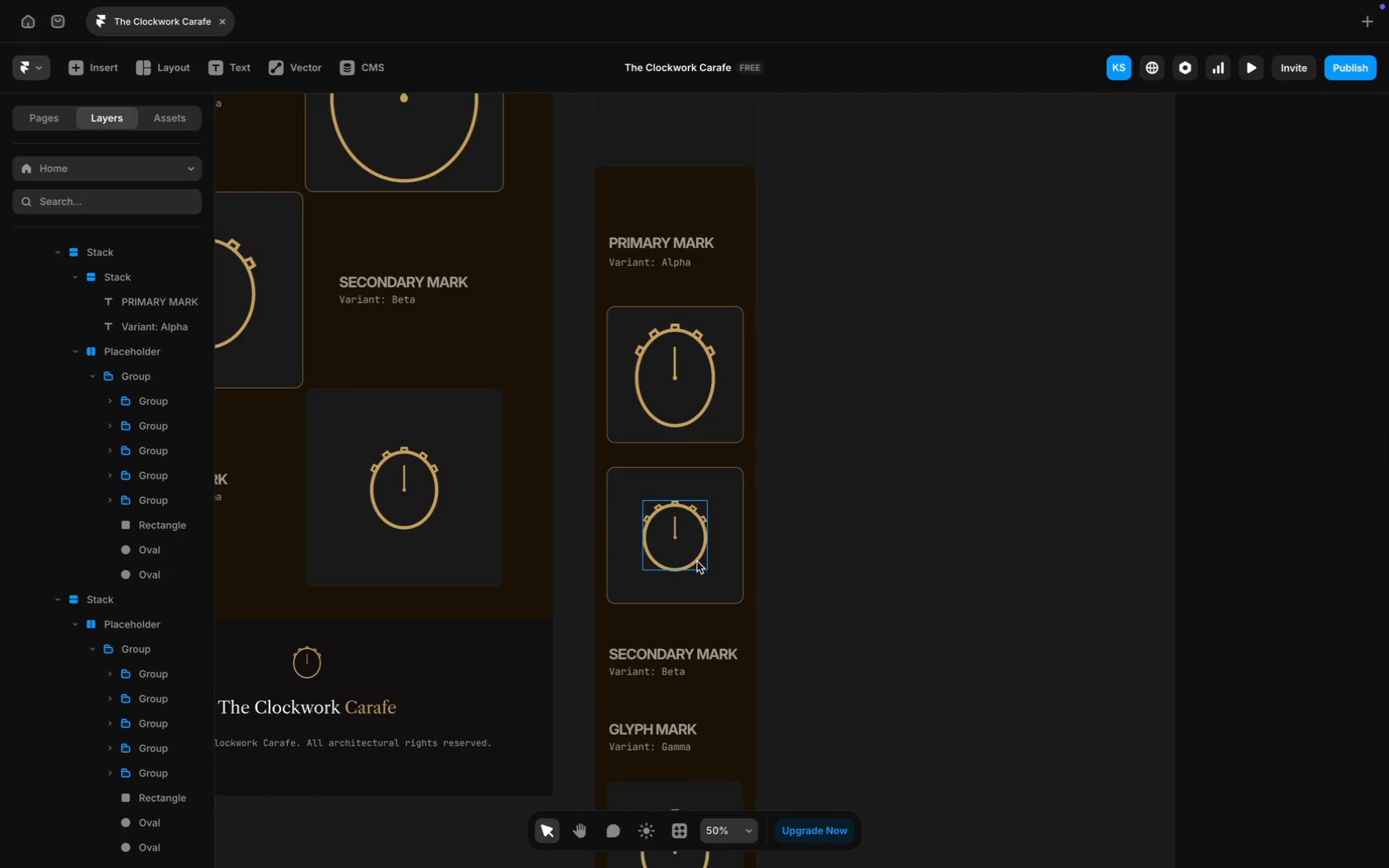 
scroll: coordinate [697, 560], scroll_direction: down, amount: 44.0
 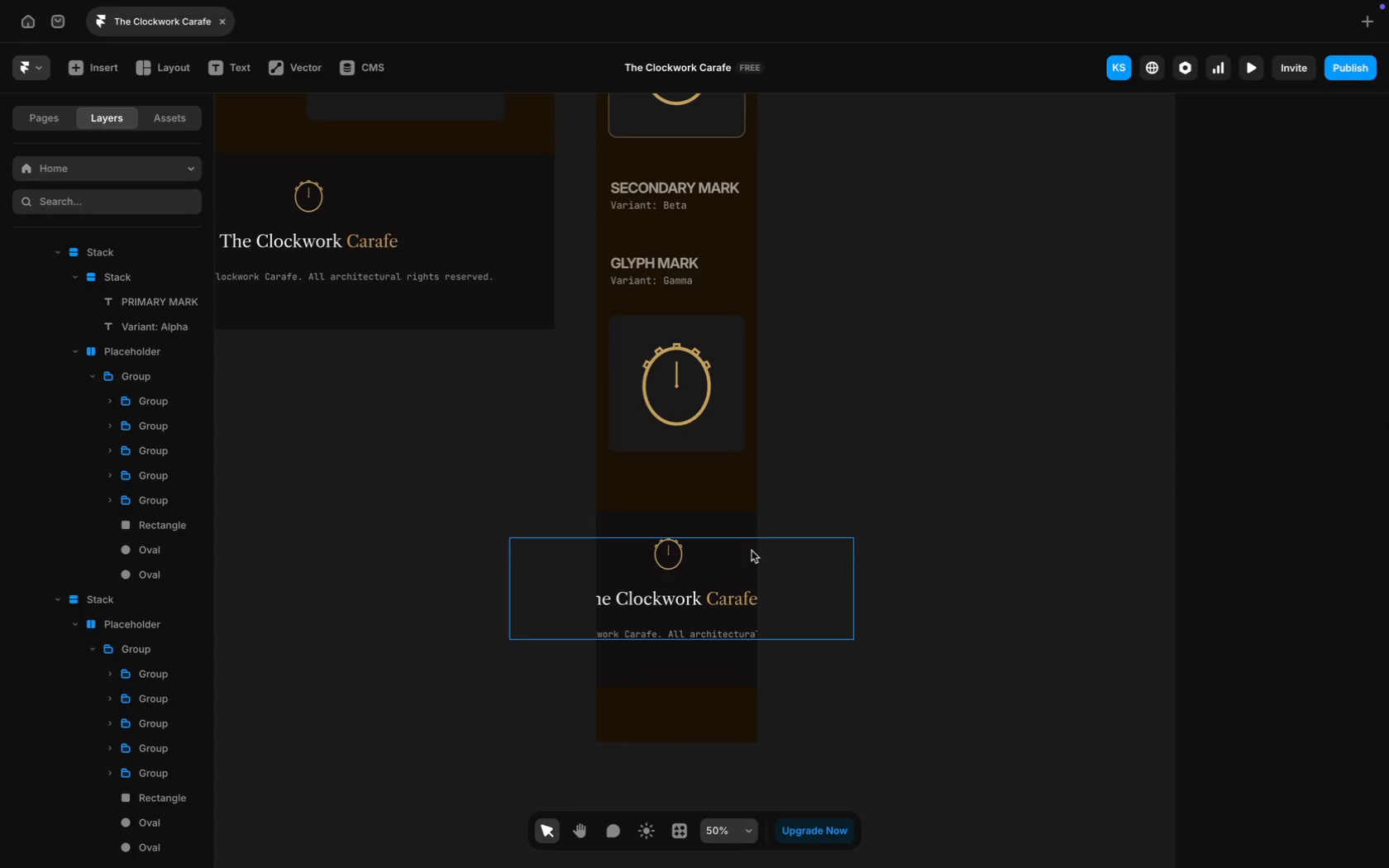 
left_click([767, 555])
 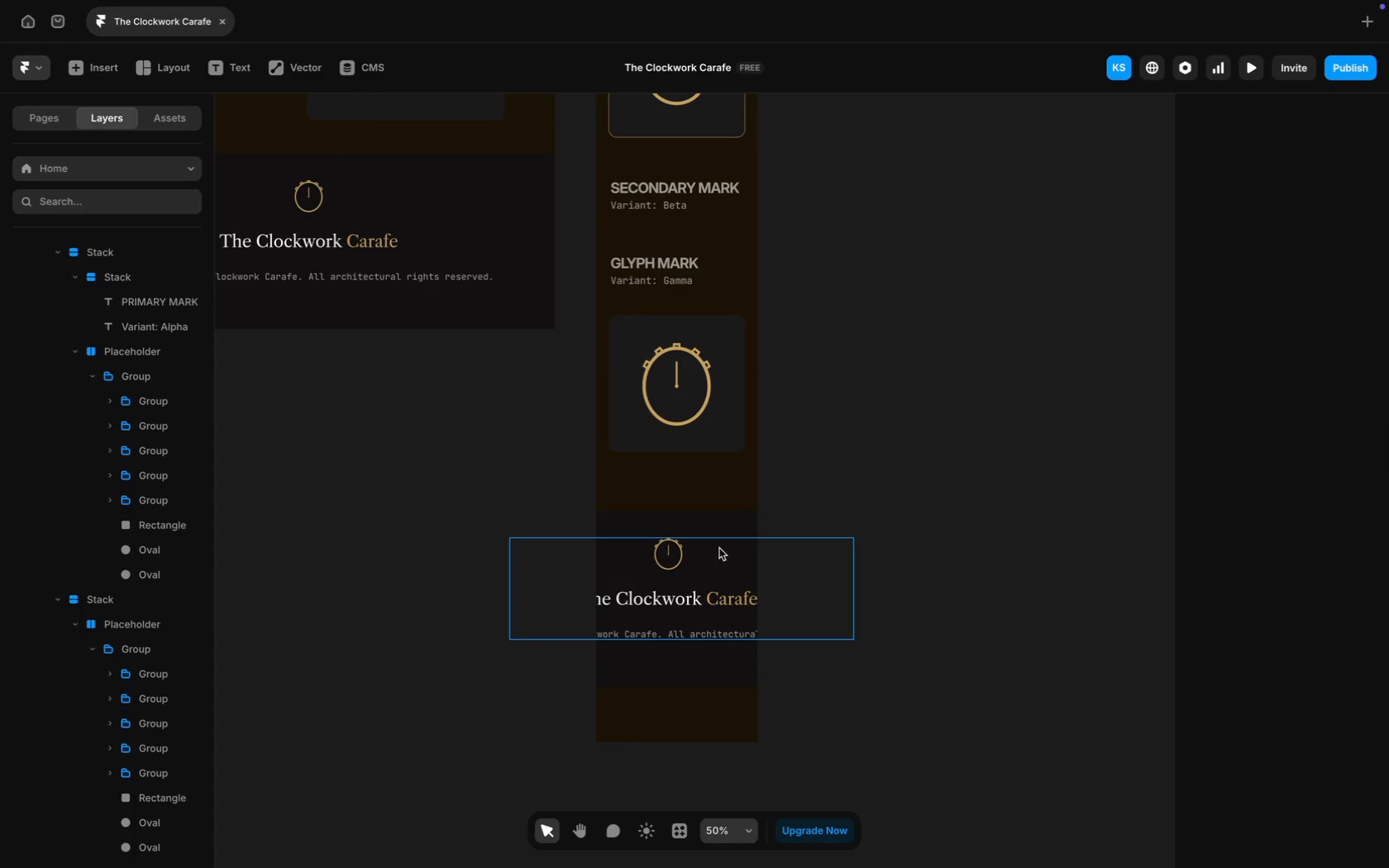 
left_click([756, 557])
 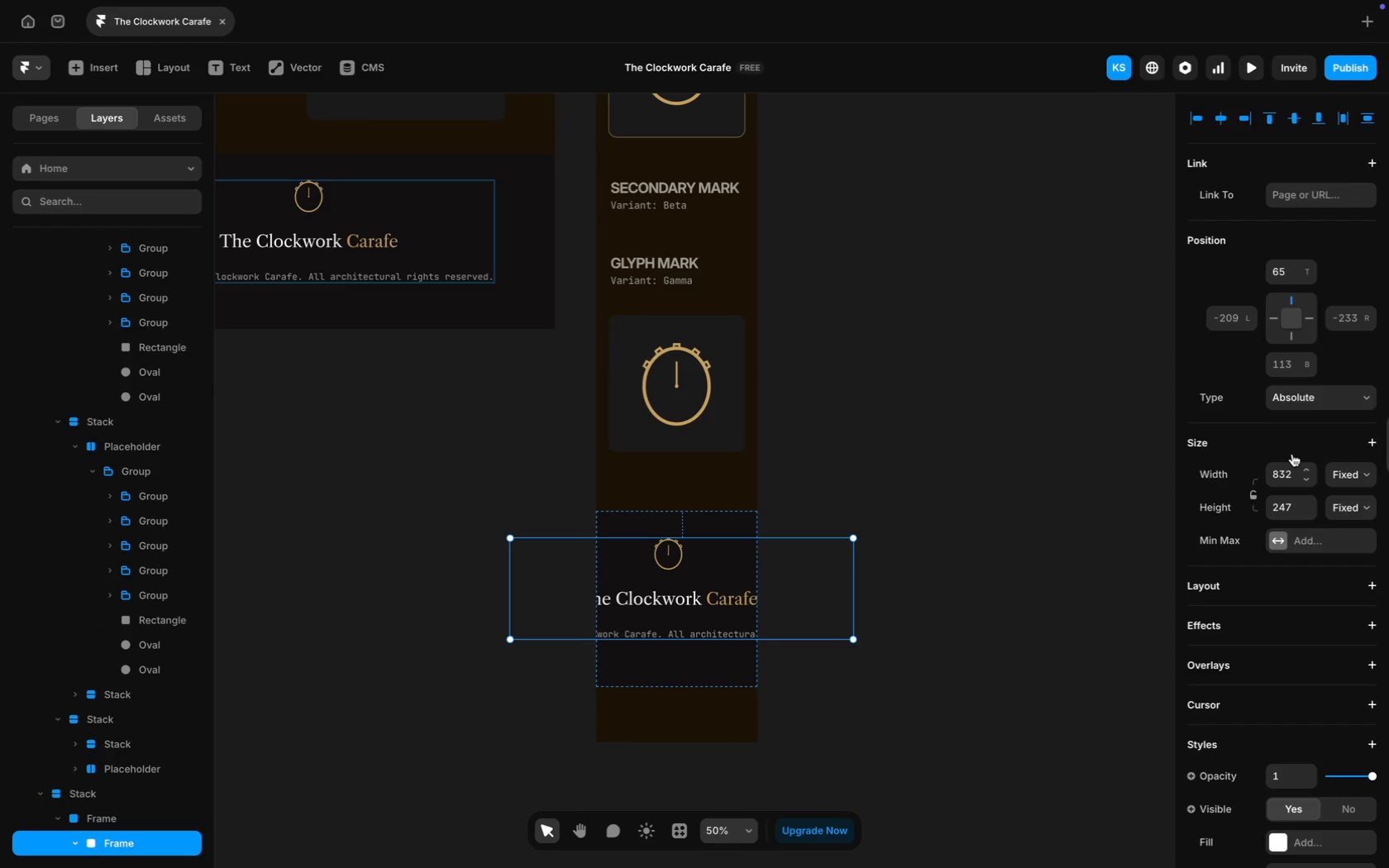 
key(CapsLock)
 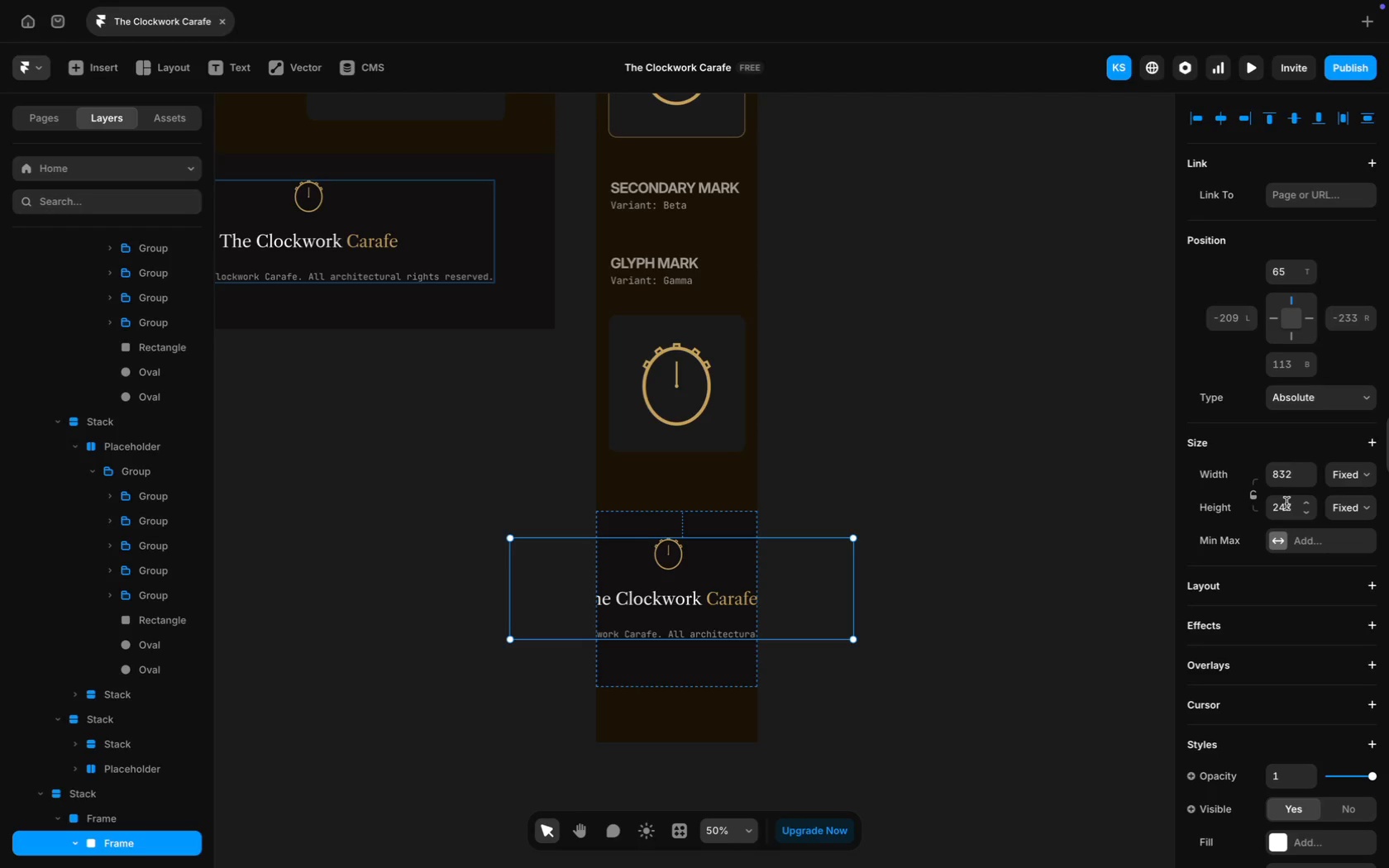 
wait(6.84)
 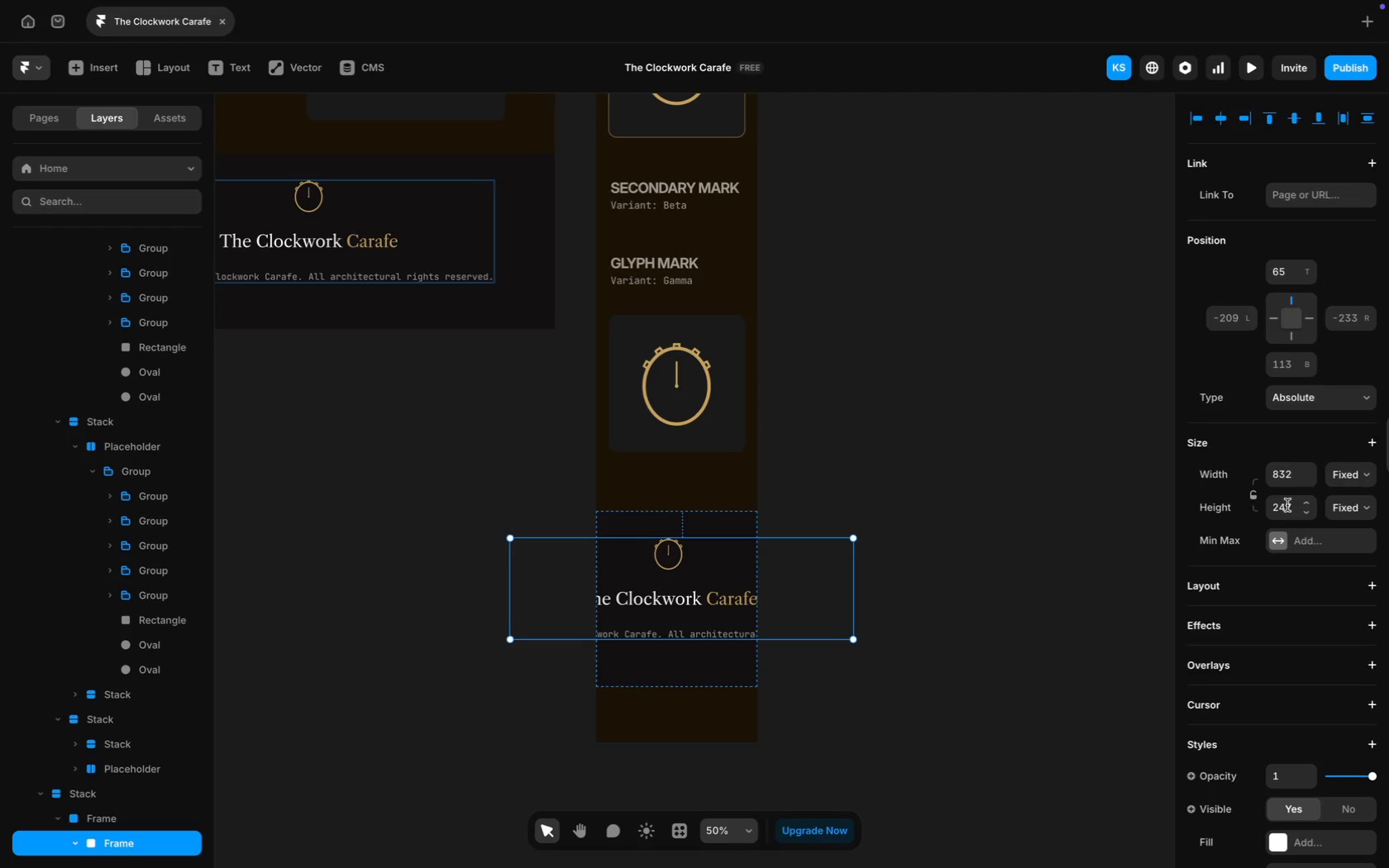 
left_click([1293, 474])
 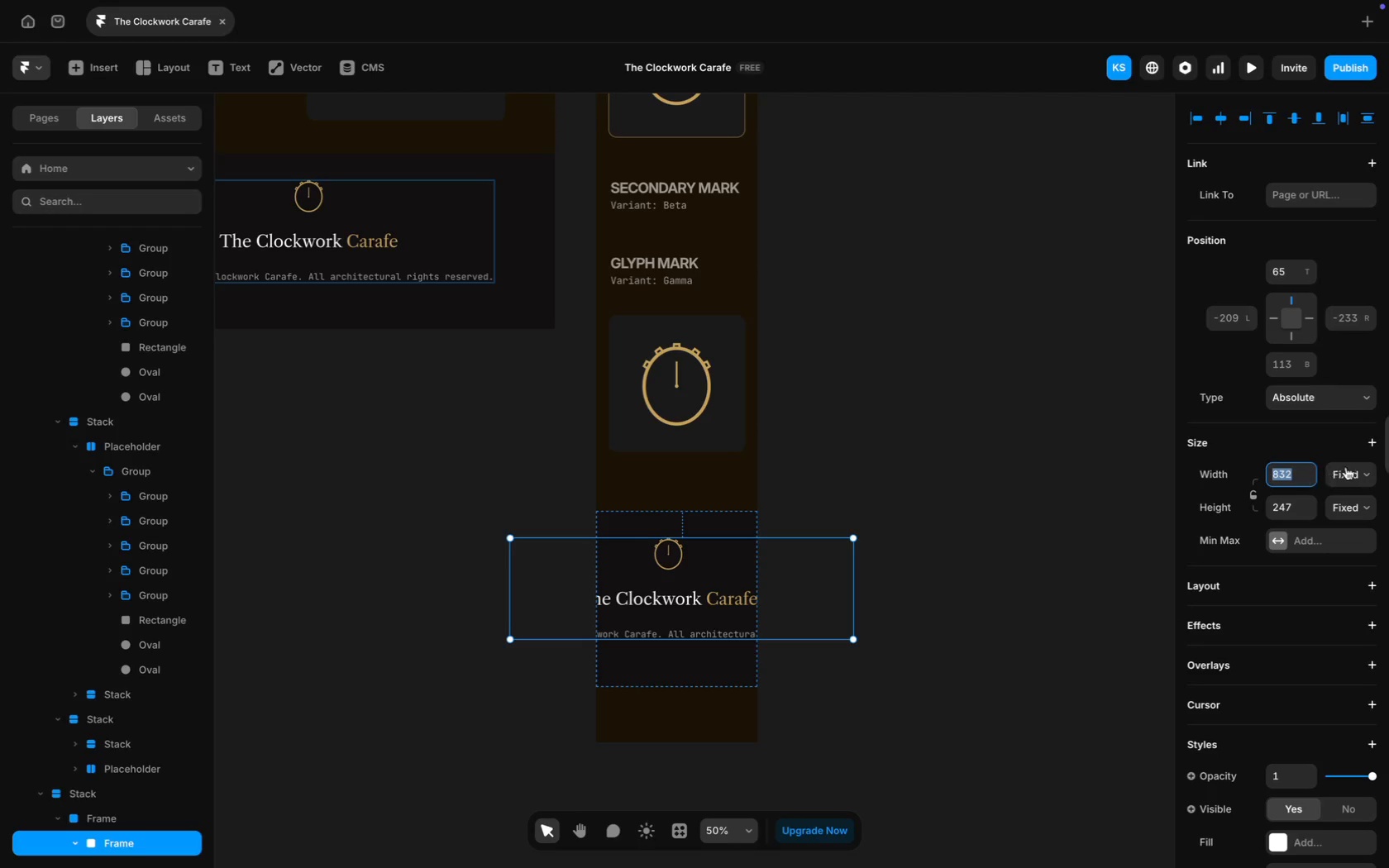 
left_click([1353, 467])
 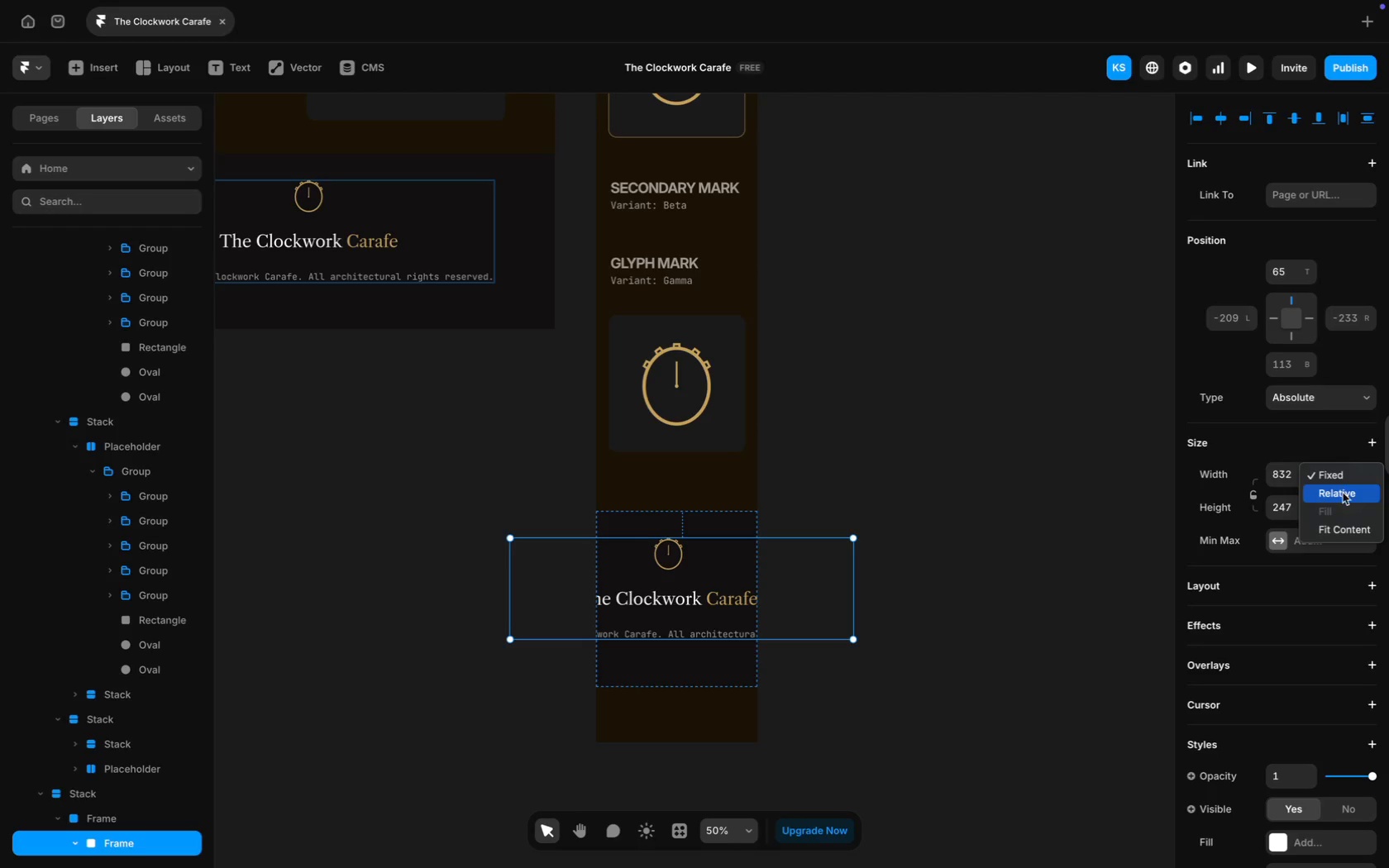 
left_click([1343, 494])
 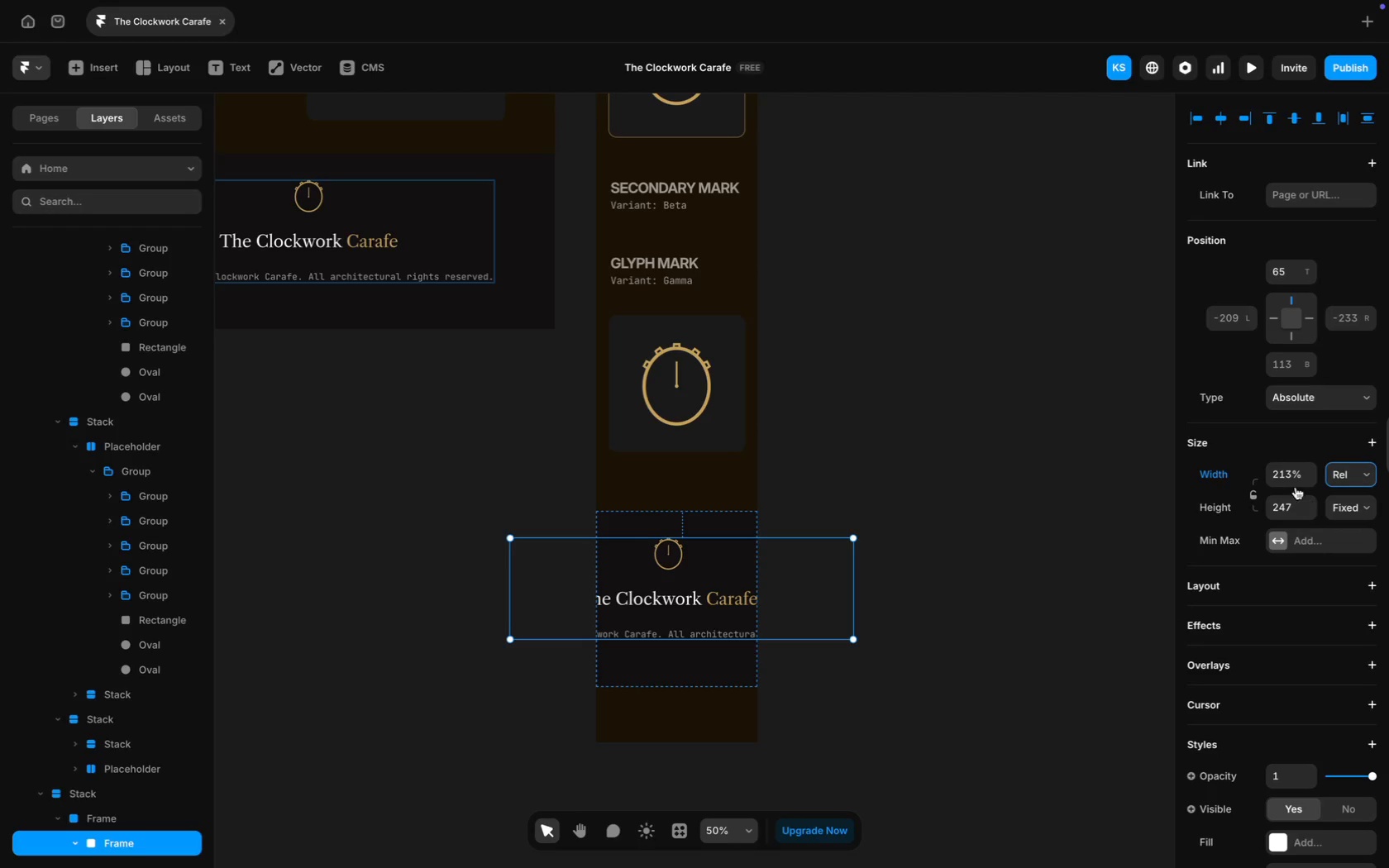 
left_click([1286, 472])
 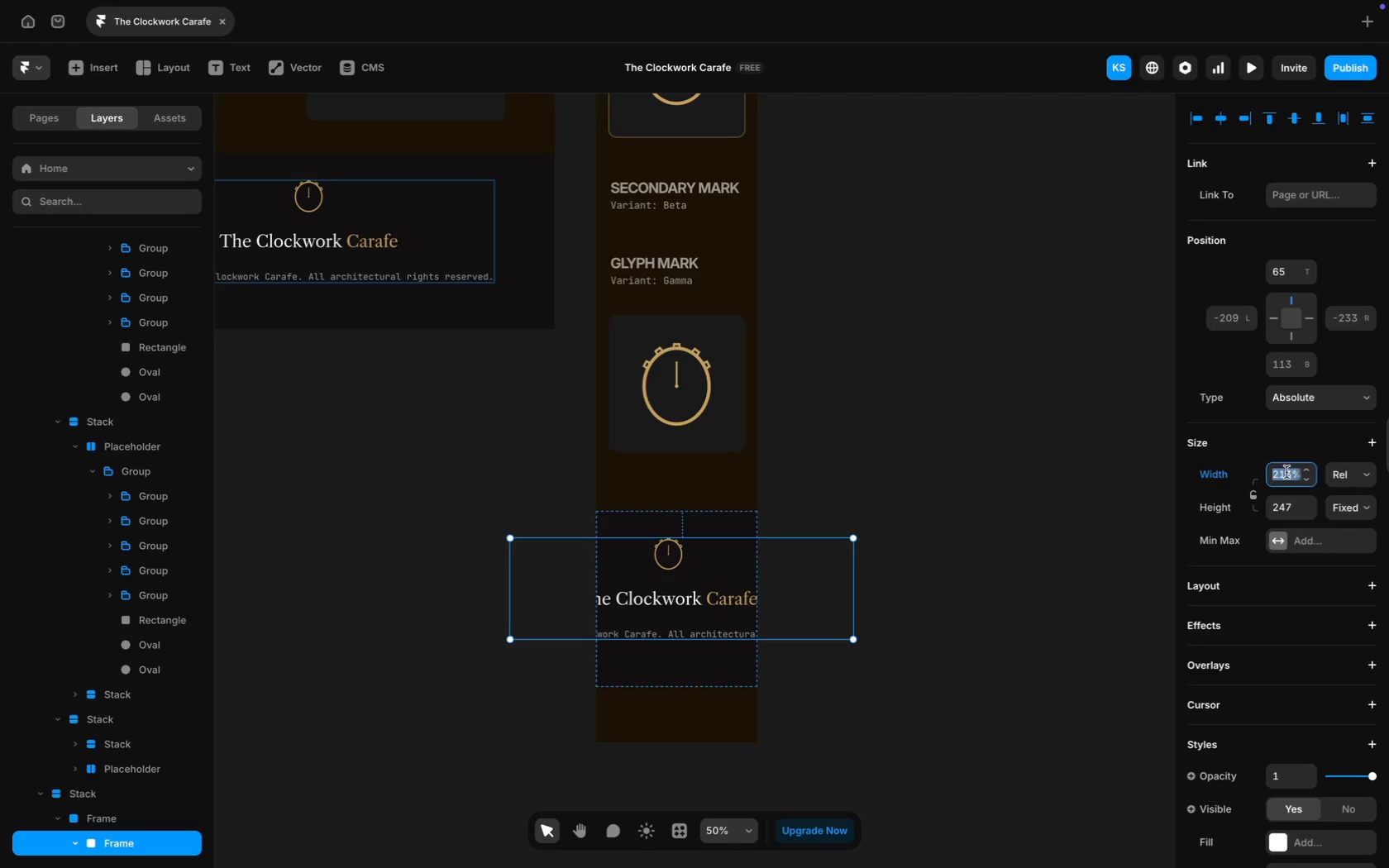 
type(95%)
 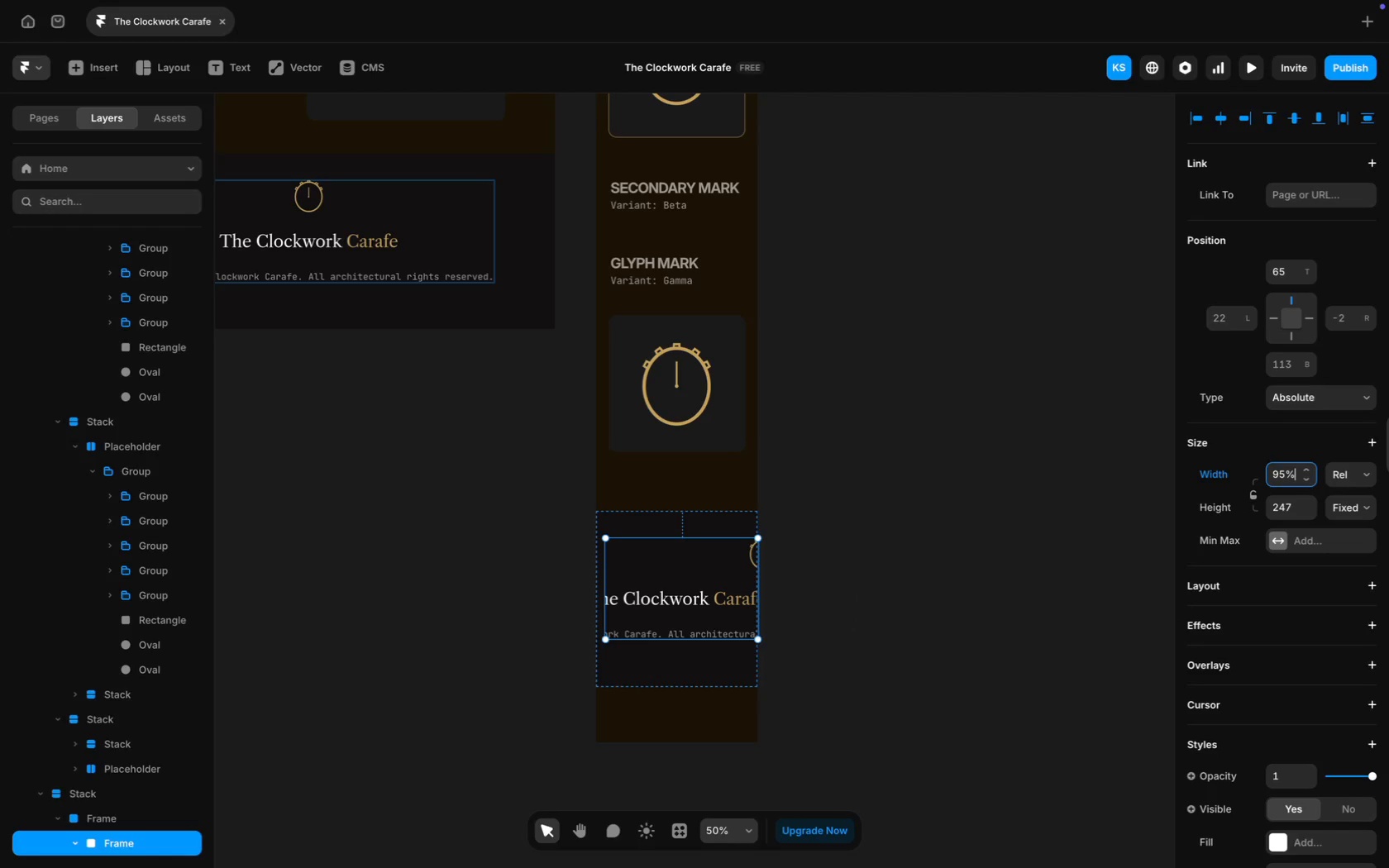 
 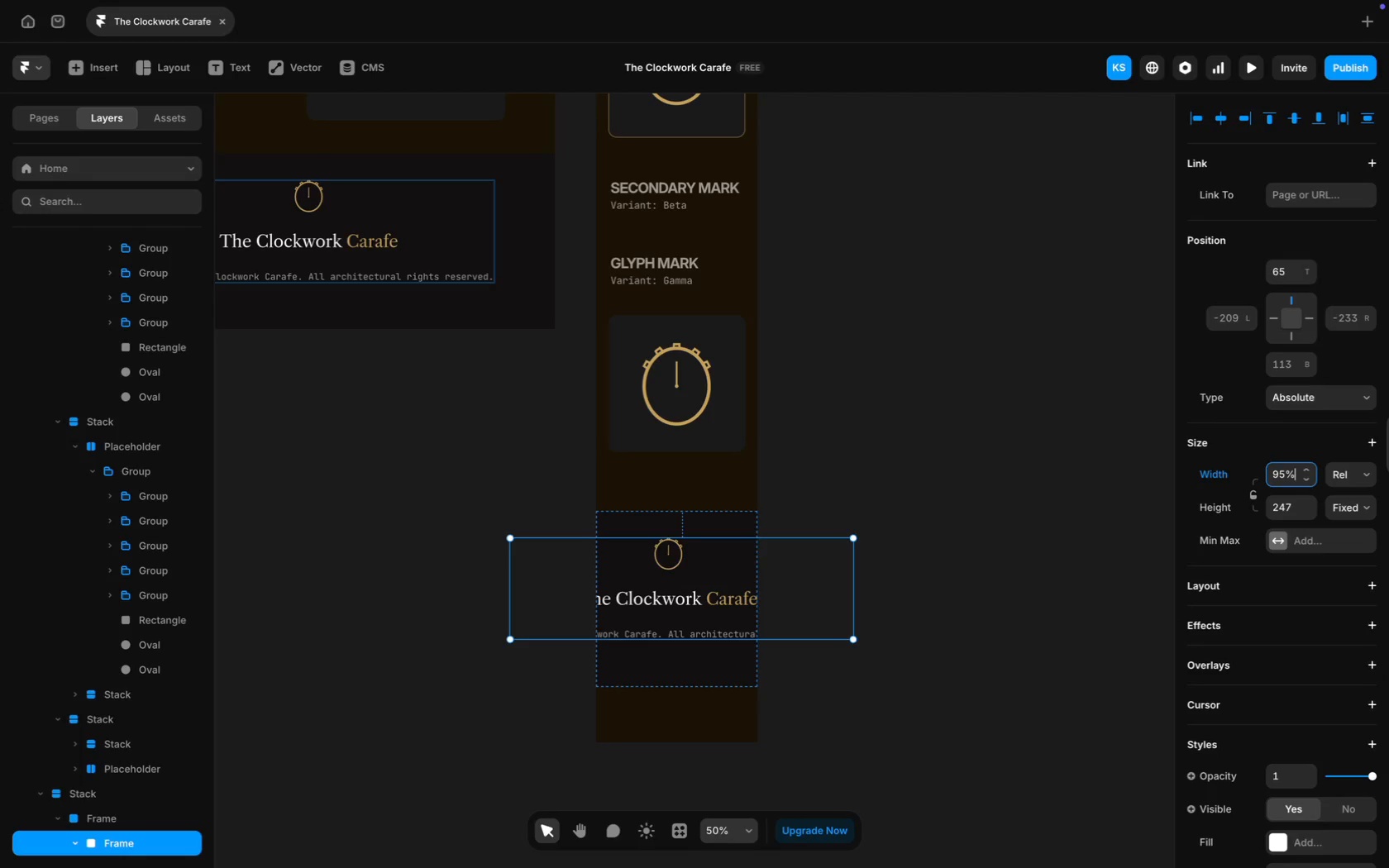 
key(Enter)
 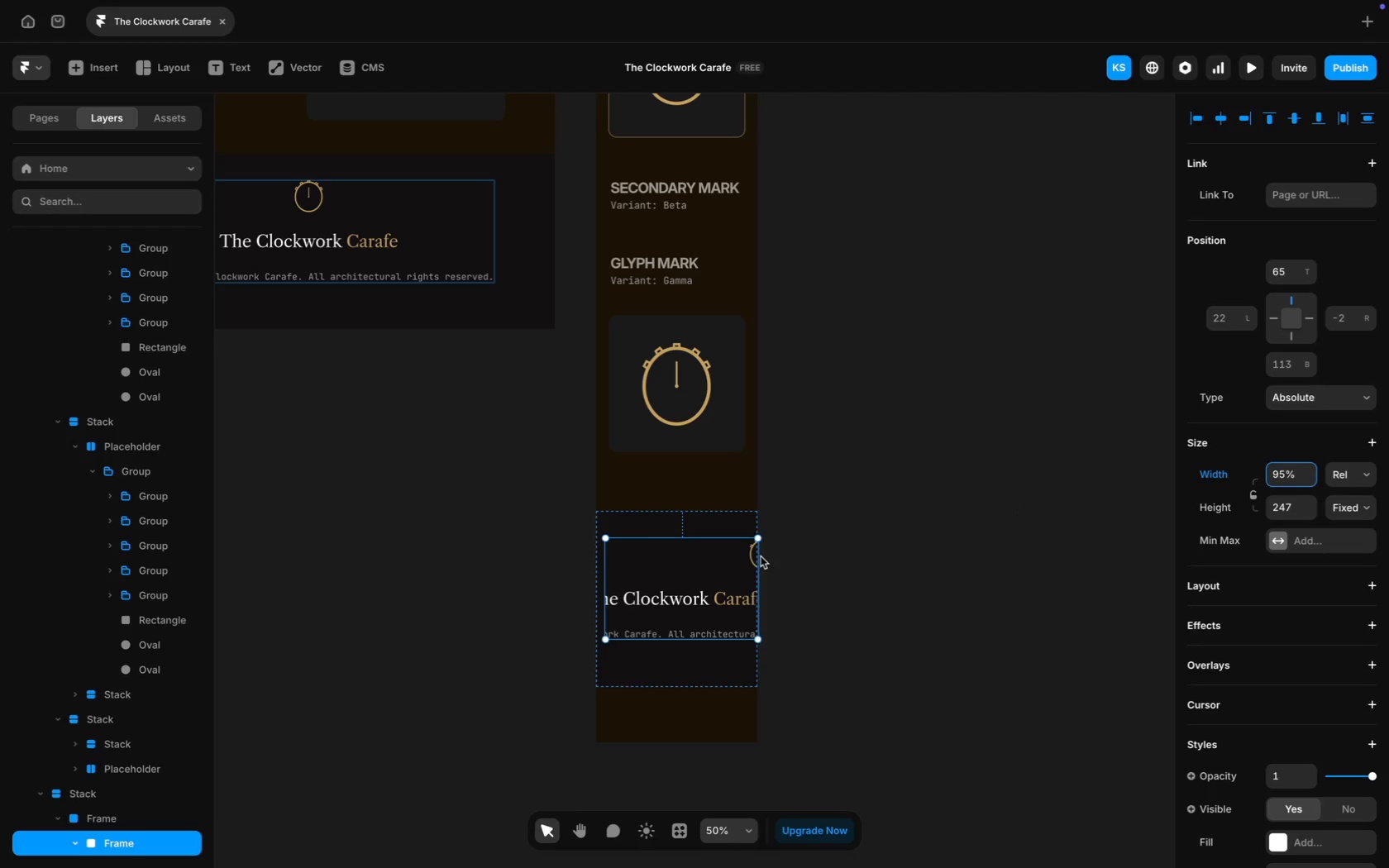 
wait(7.35)
 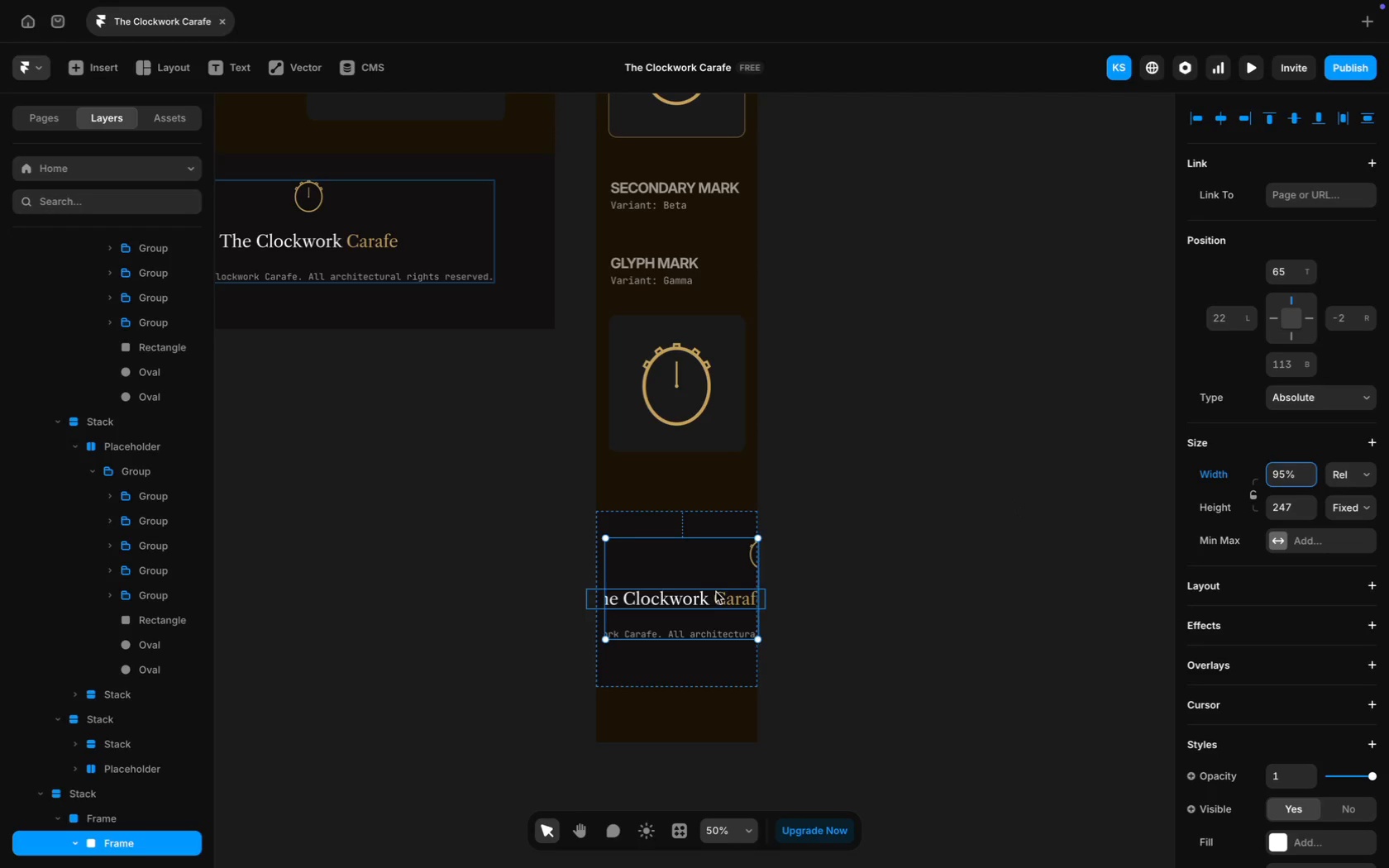 
left_click_drag(start_coordinate=[752, 556], to_coordinate=[668, 562])
 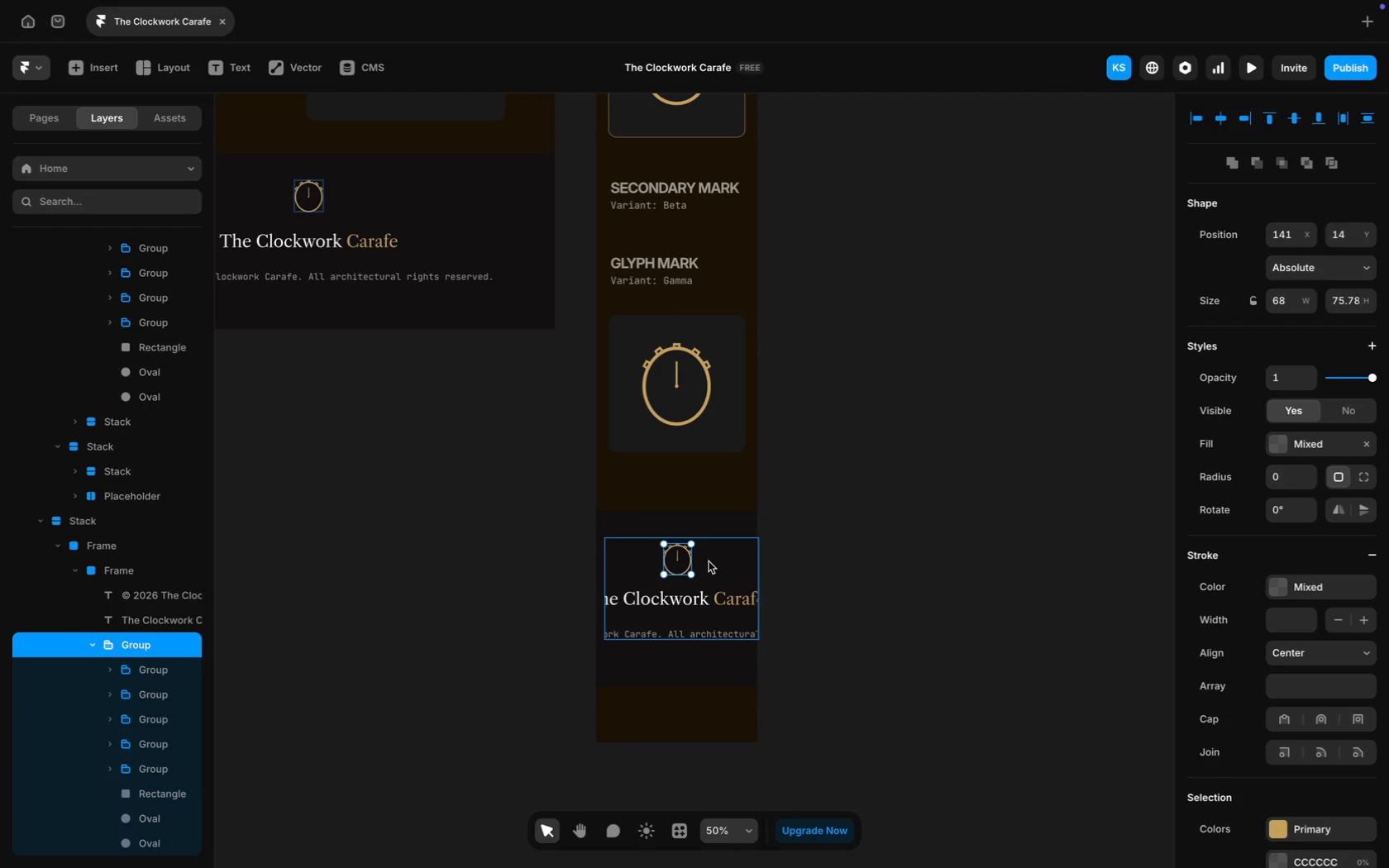 
left_click([709, 561])
 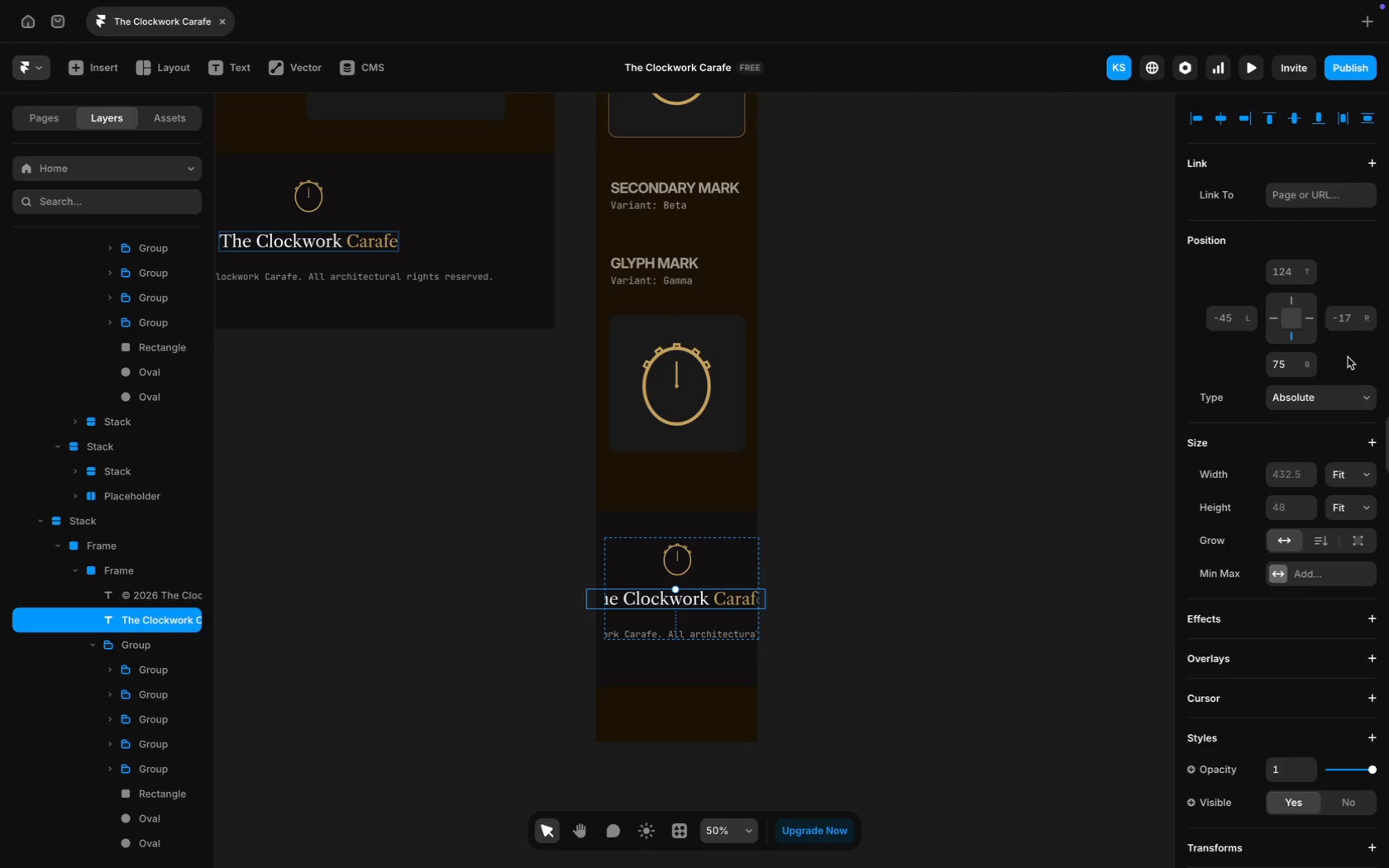 
left_click([1359, 476])
 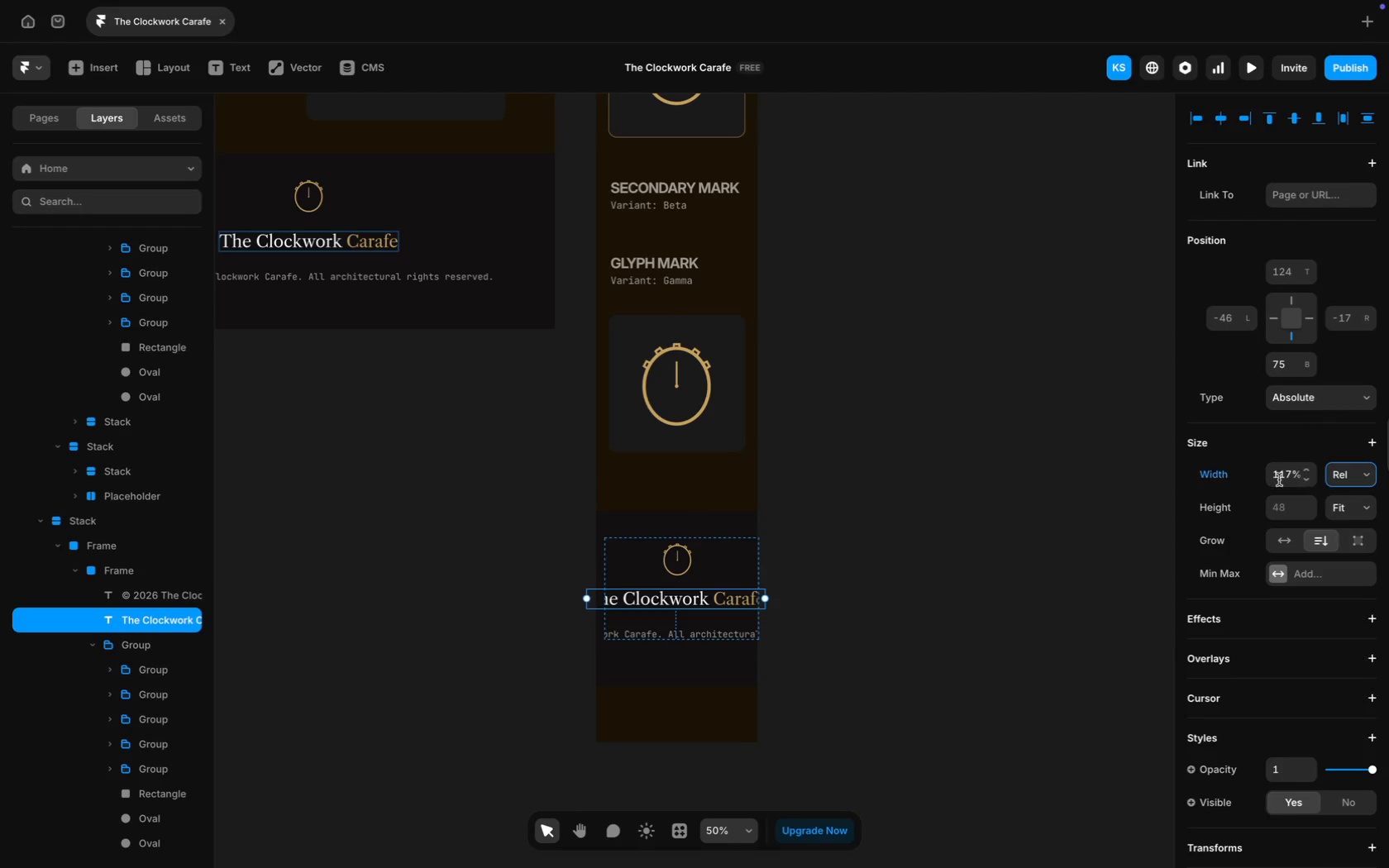 
wait(5.14)
 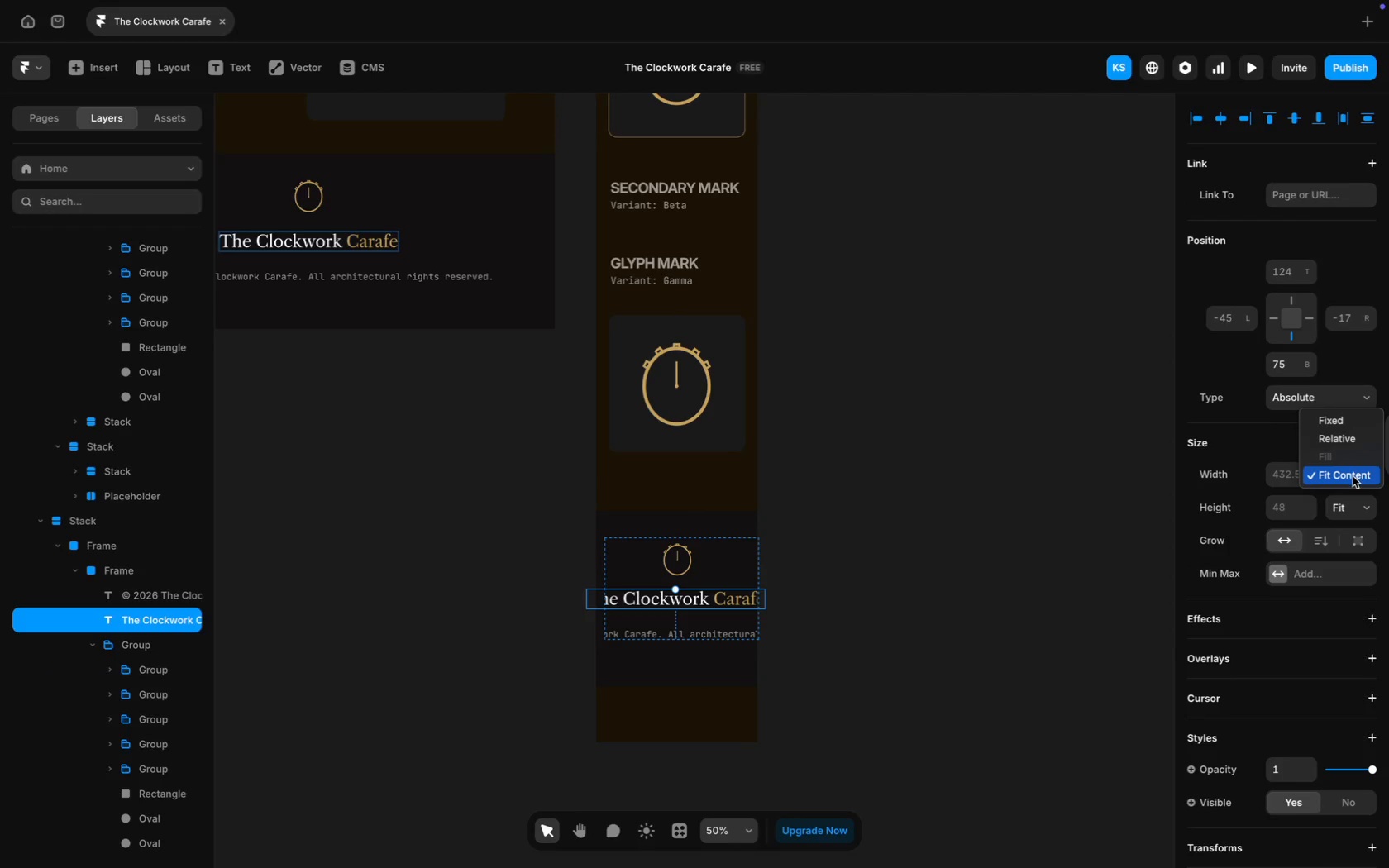 
type(95%)
 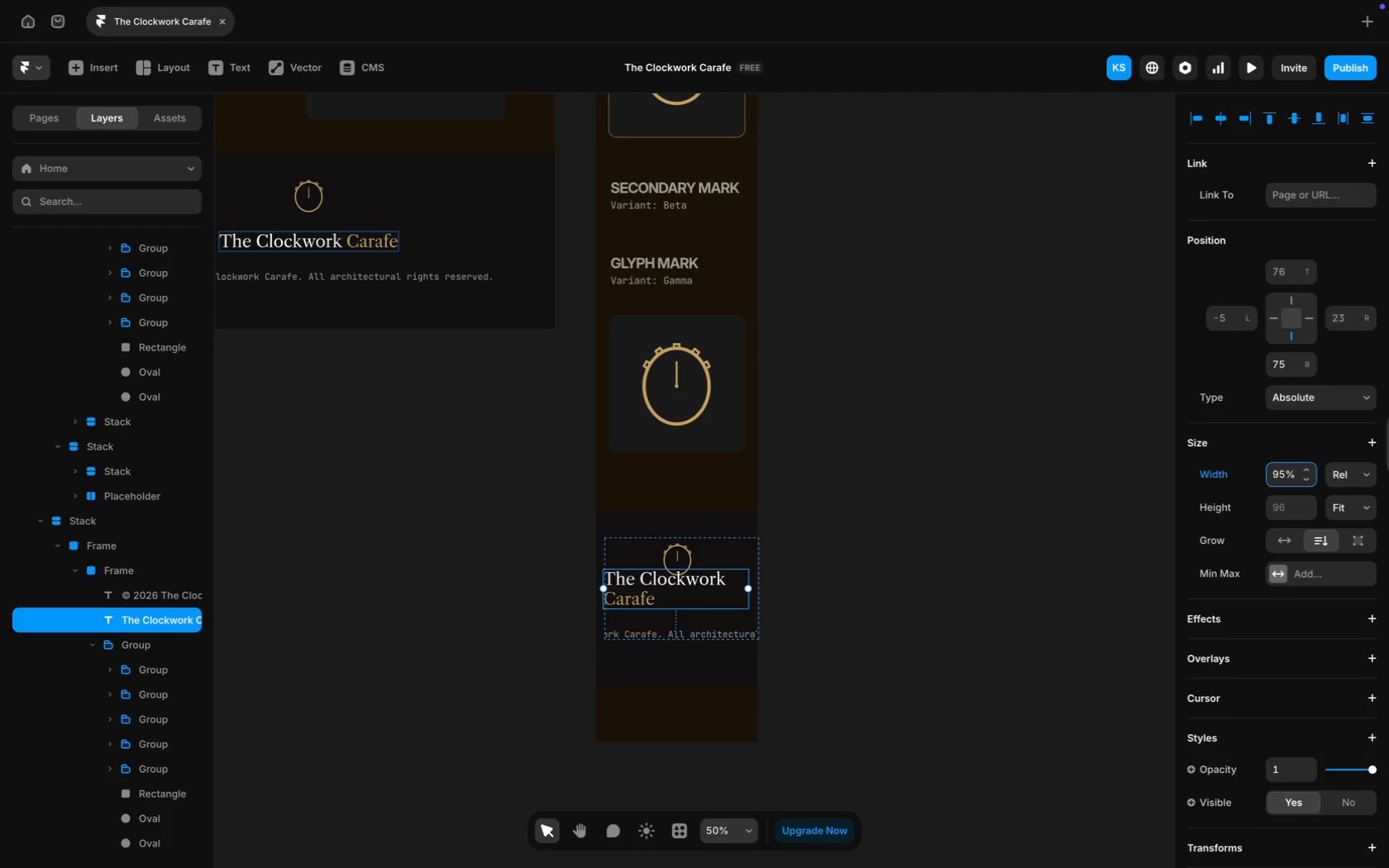 
 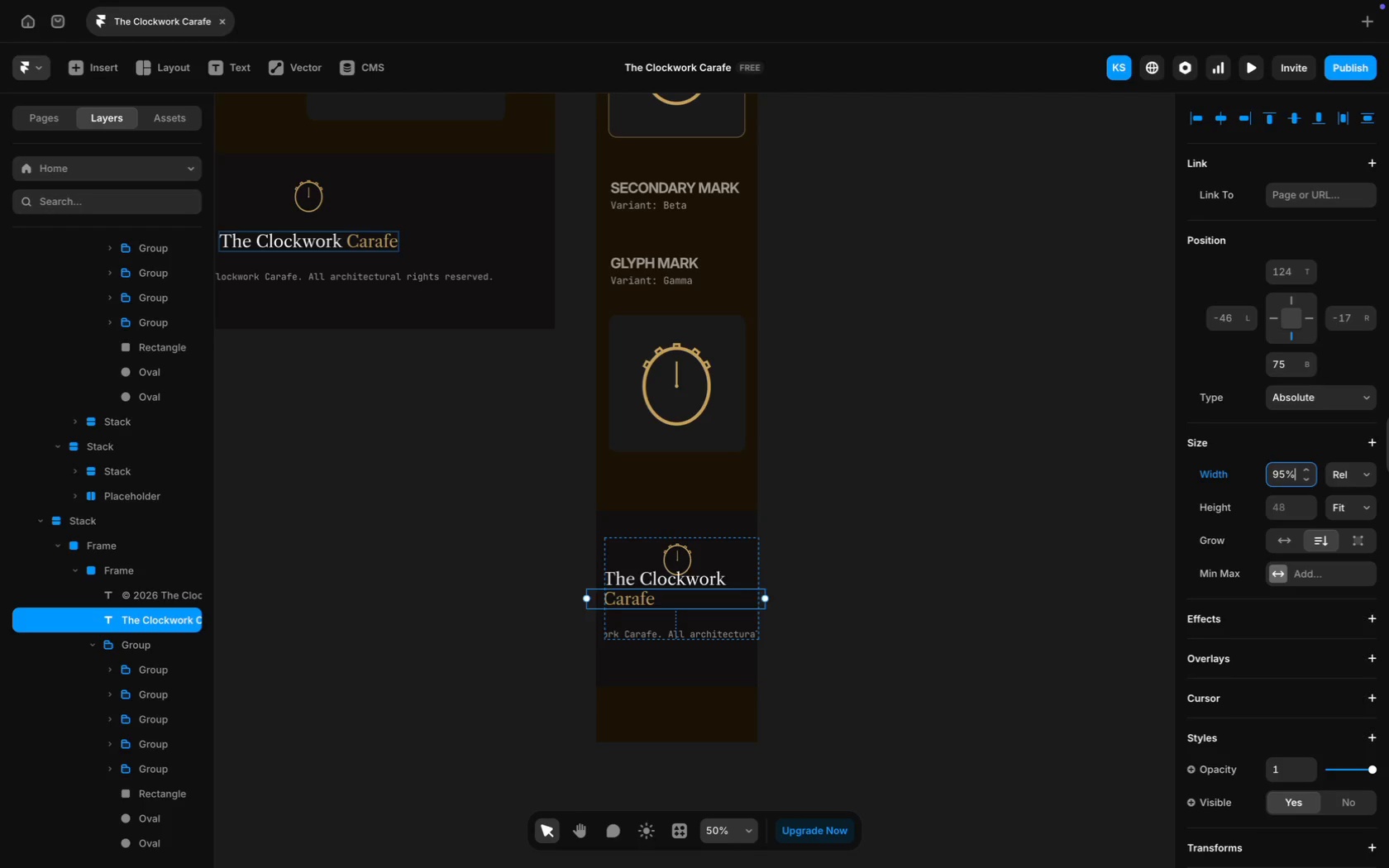 
key(Enter)
 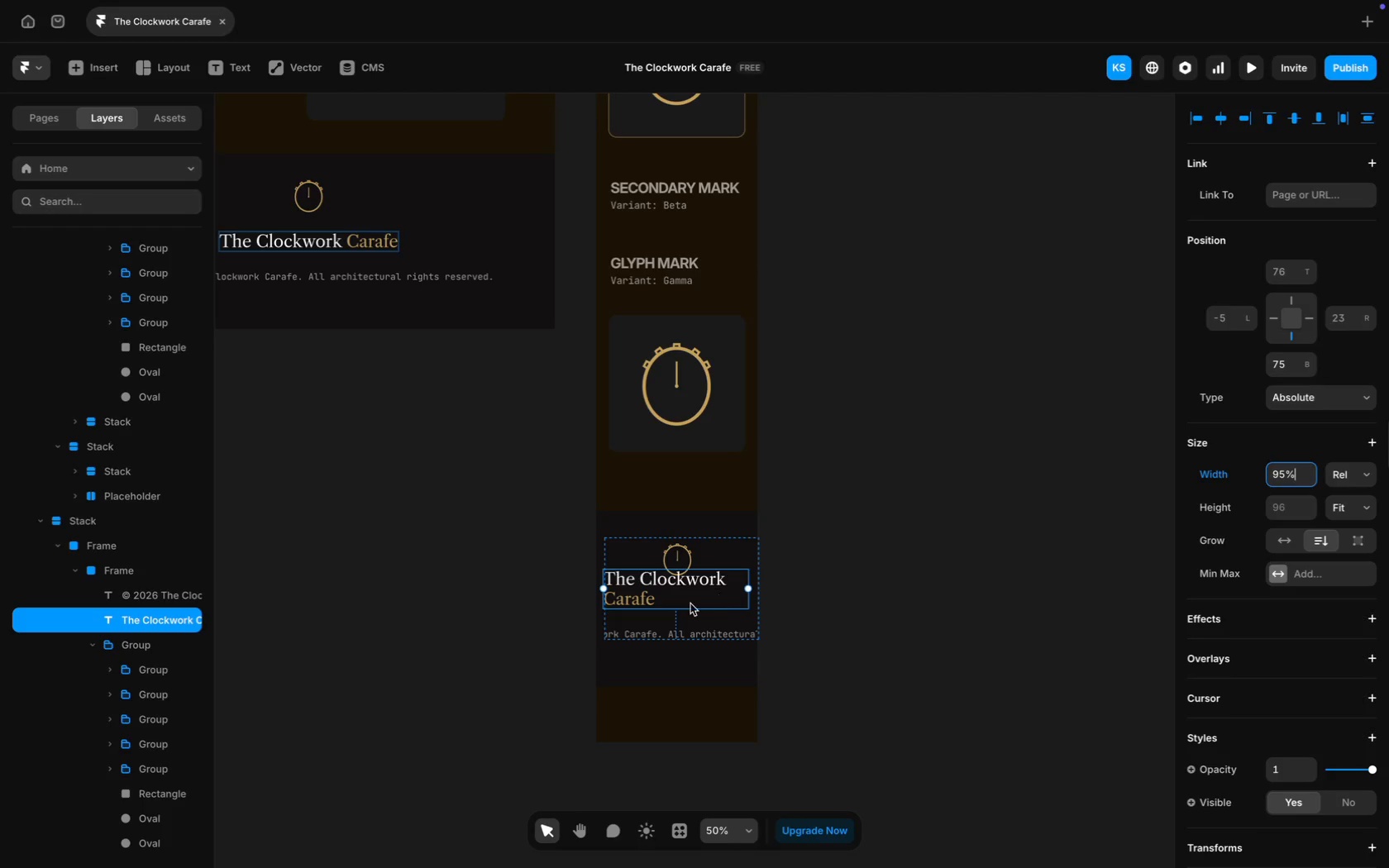 
key(Meta+A)
 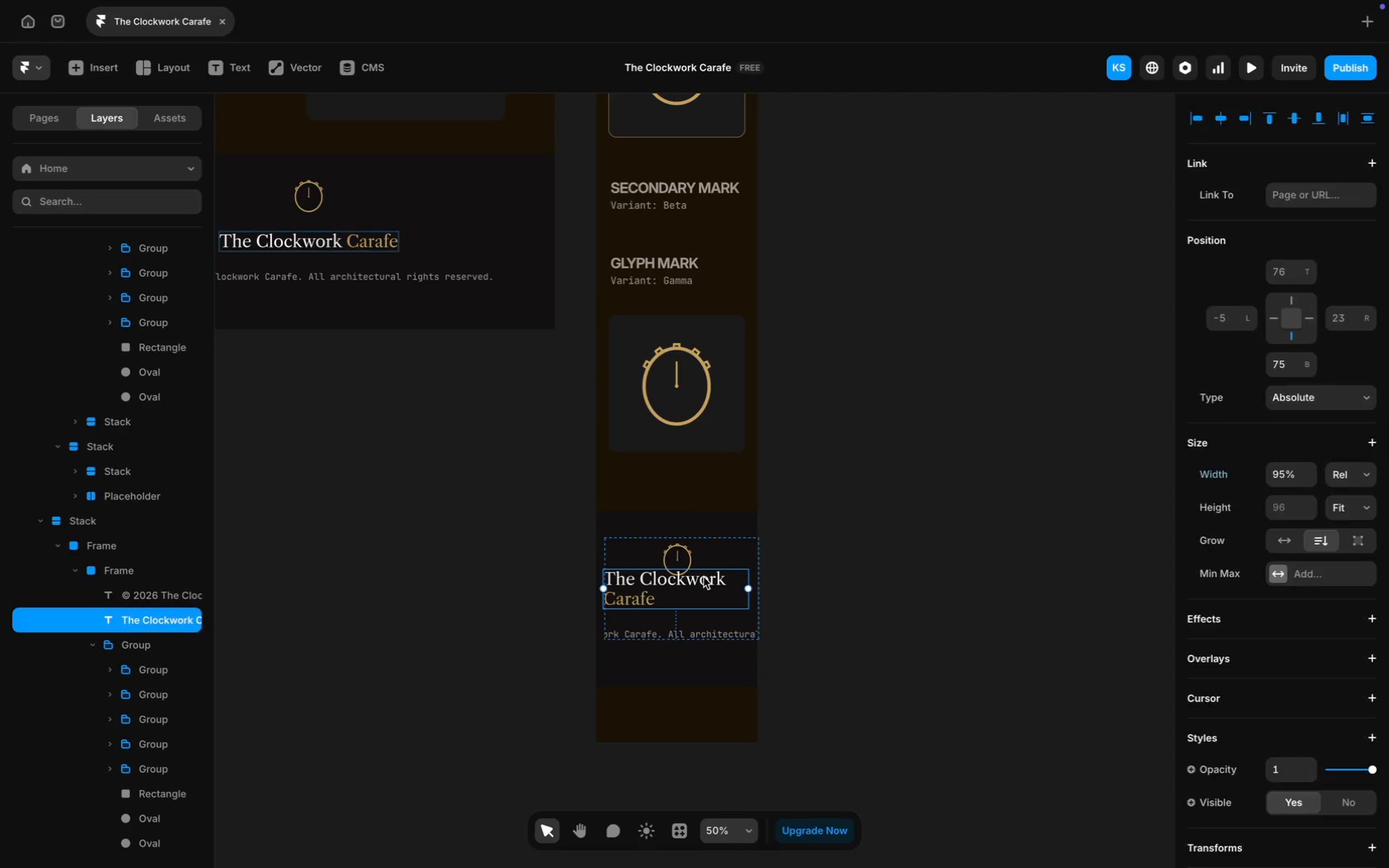 
left_click([706, 578])
 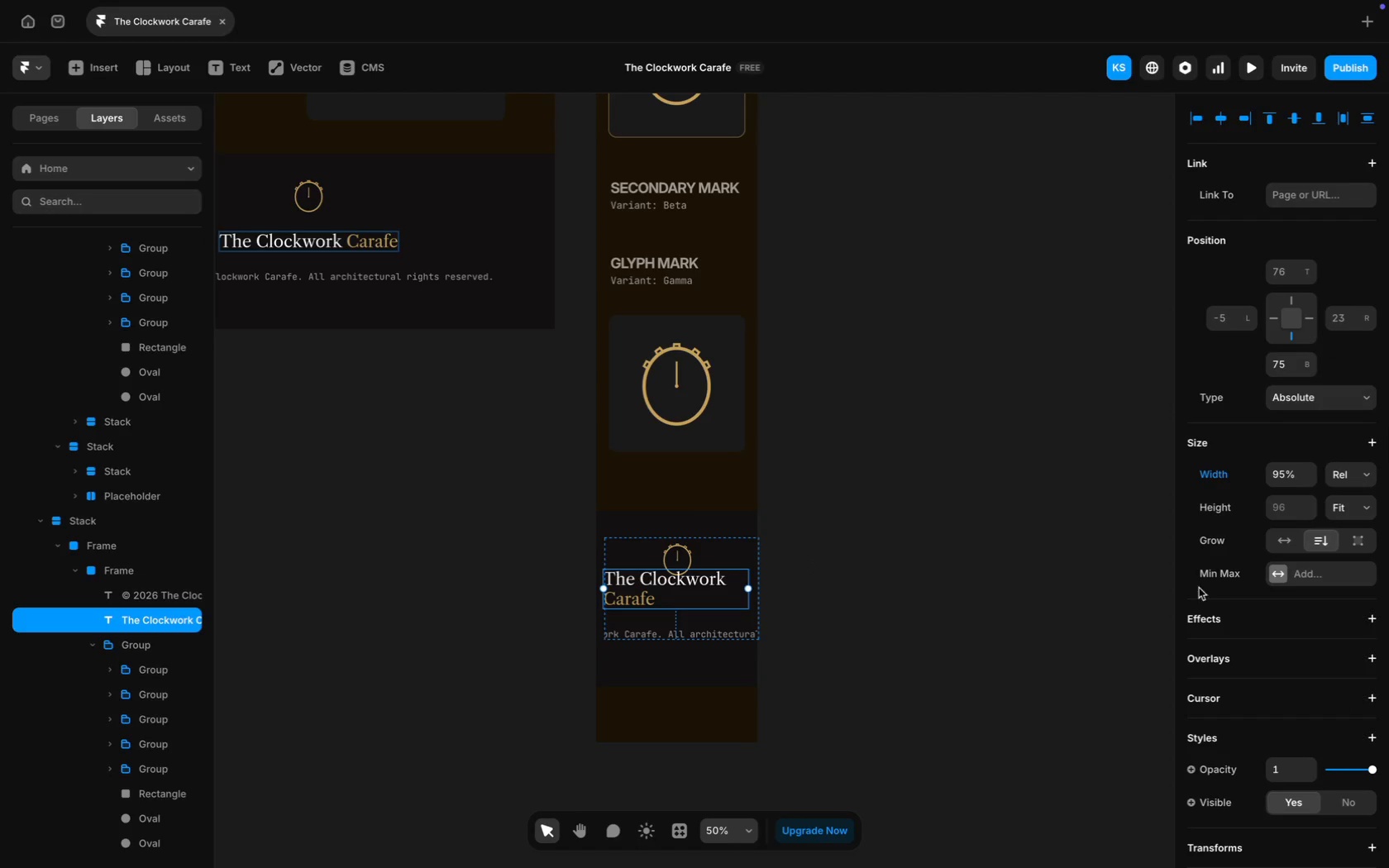 
scroll: coordinate [1320, 654], scroll_direction: down, amount: 59.0
 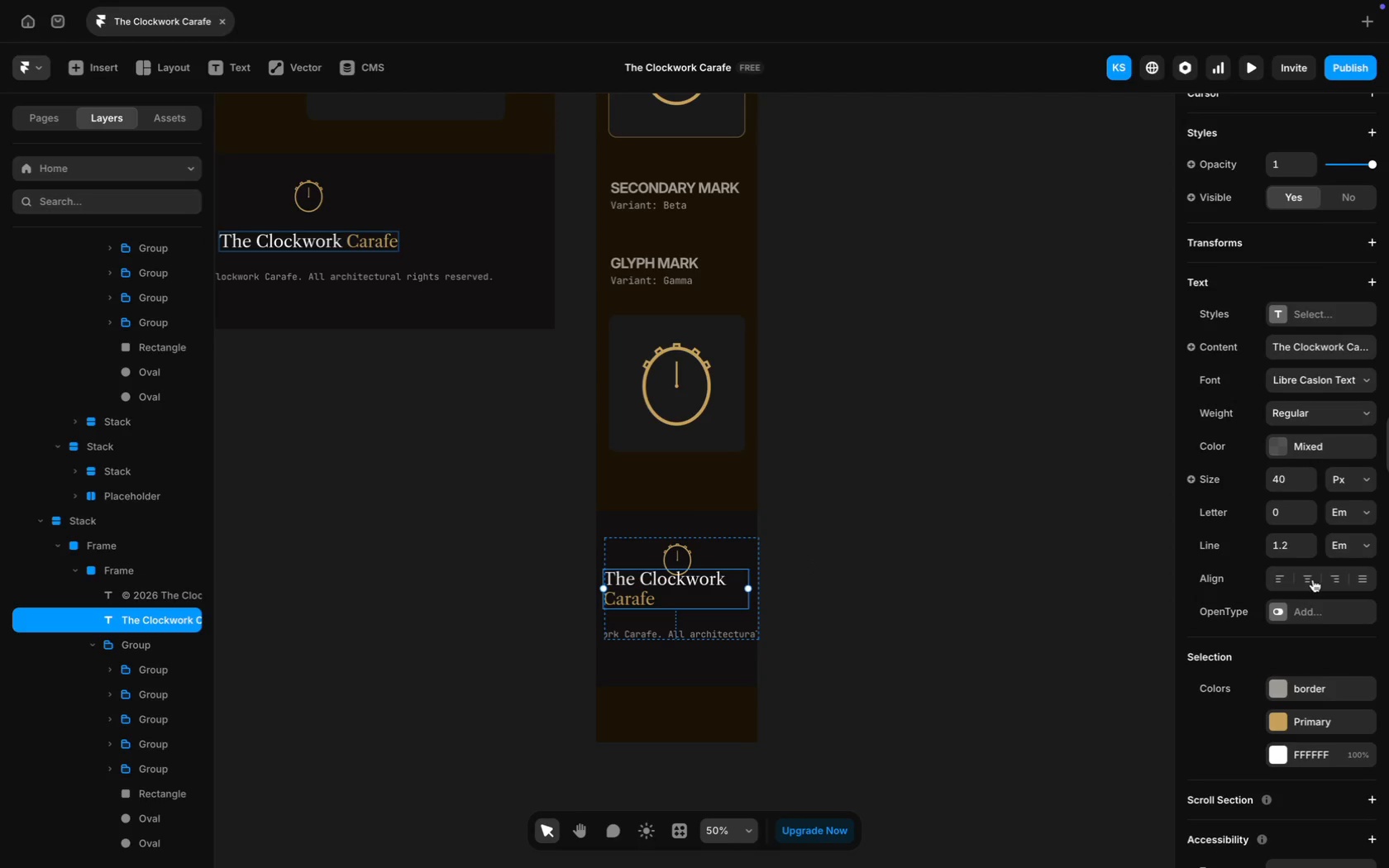 
left_click([1310, 579])
 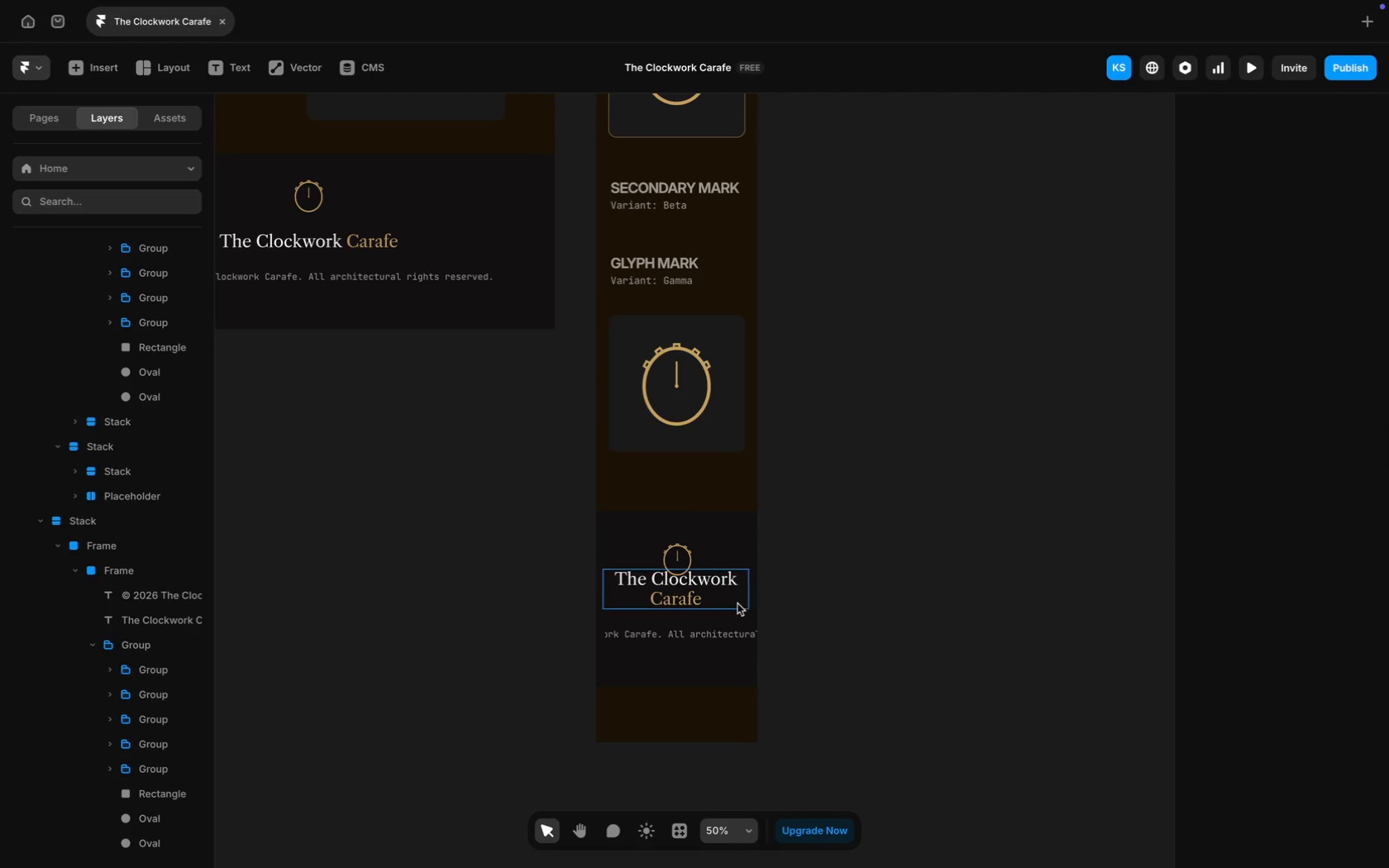 
left_click_drag(start_coordinate=[722, 602], to_coordinate=[723, 618])
 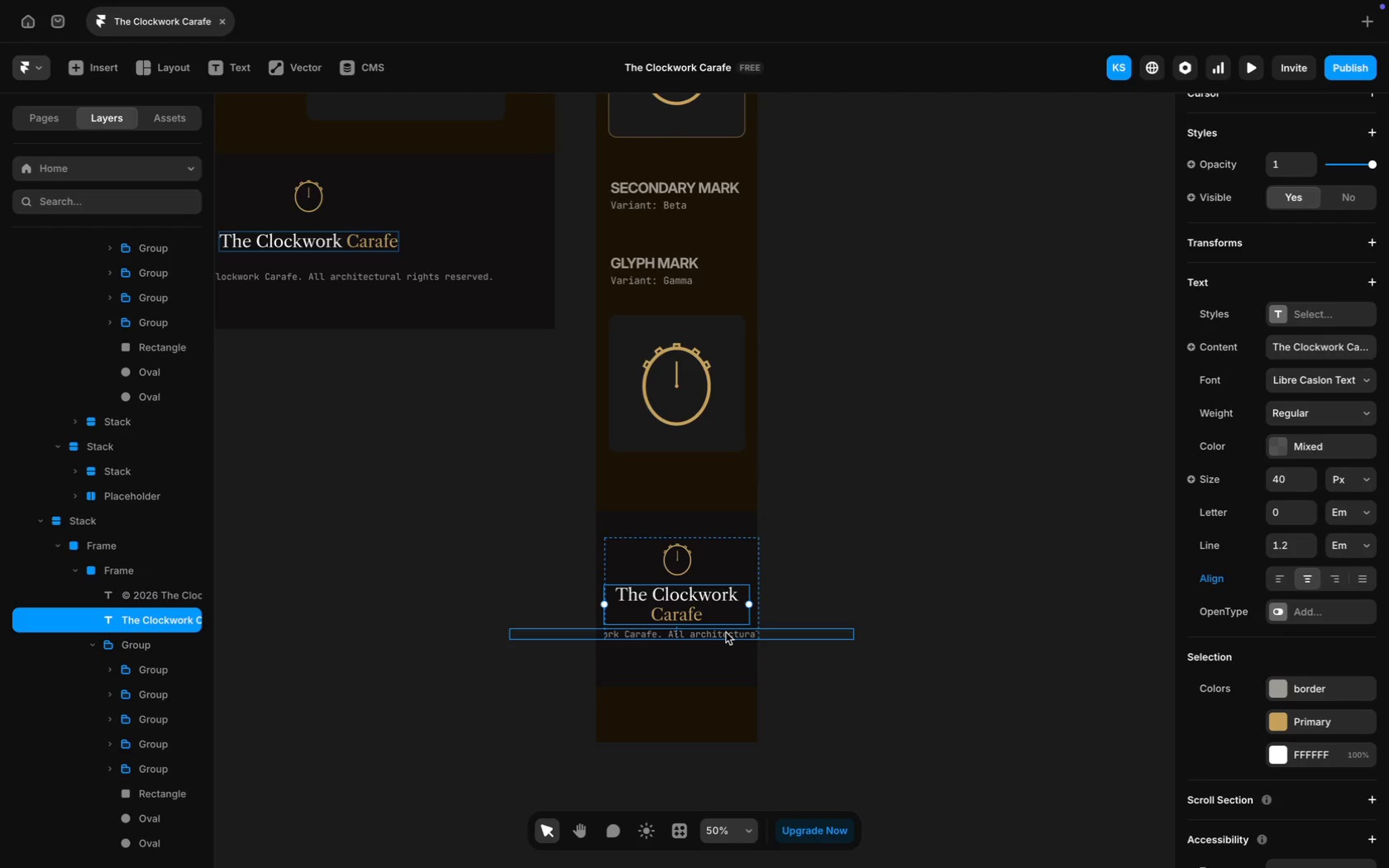 
left_click([726, 632])
 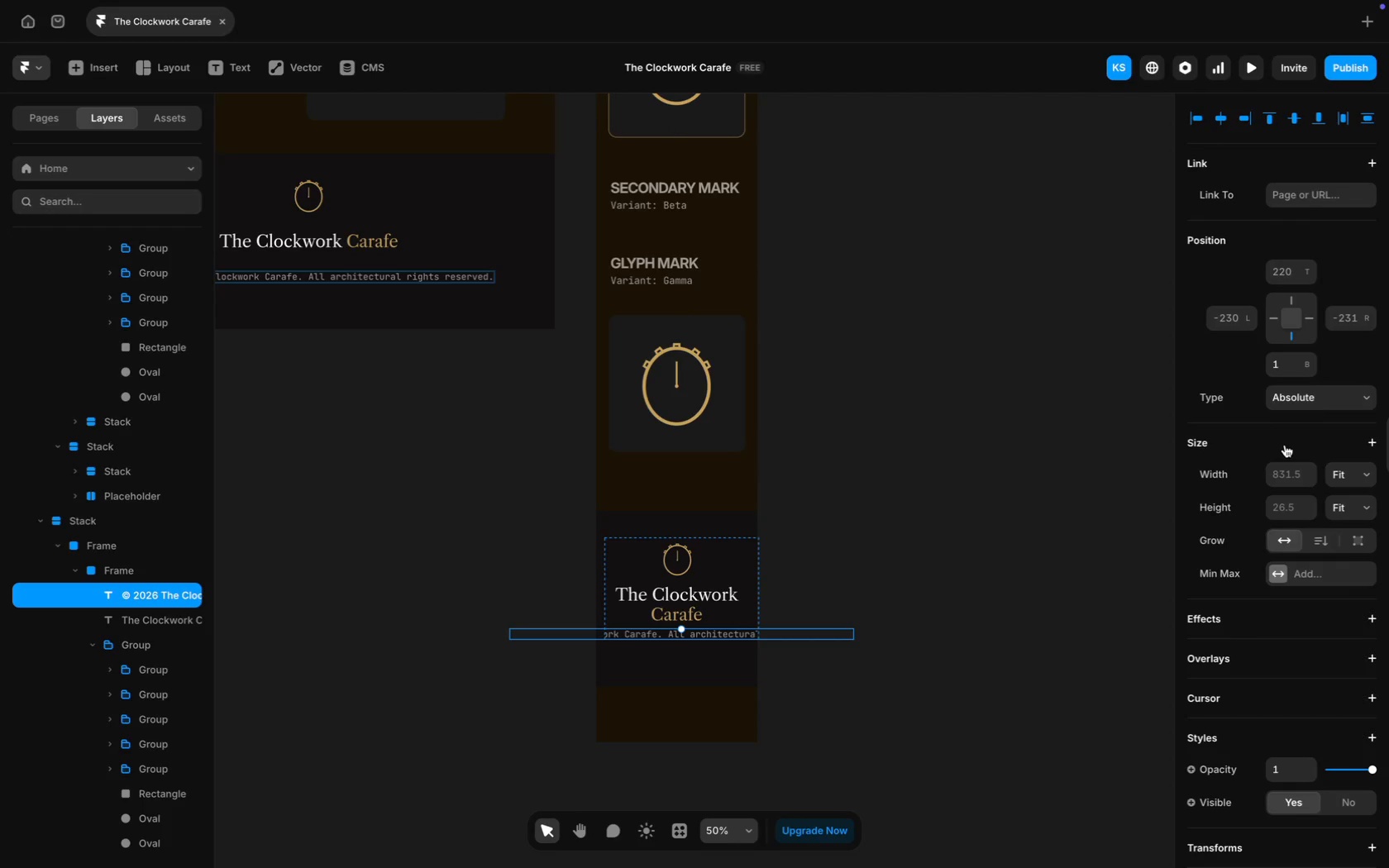 
scroll: coordinate [1302, 665], scroll_direction: down, amount: 112.0
 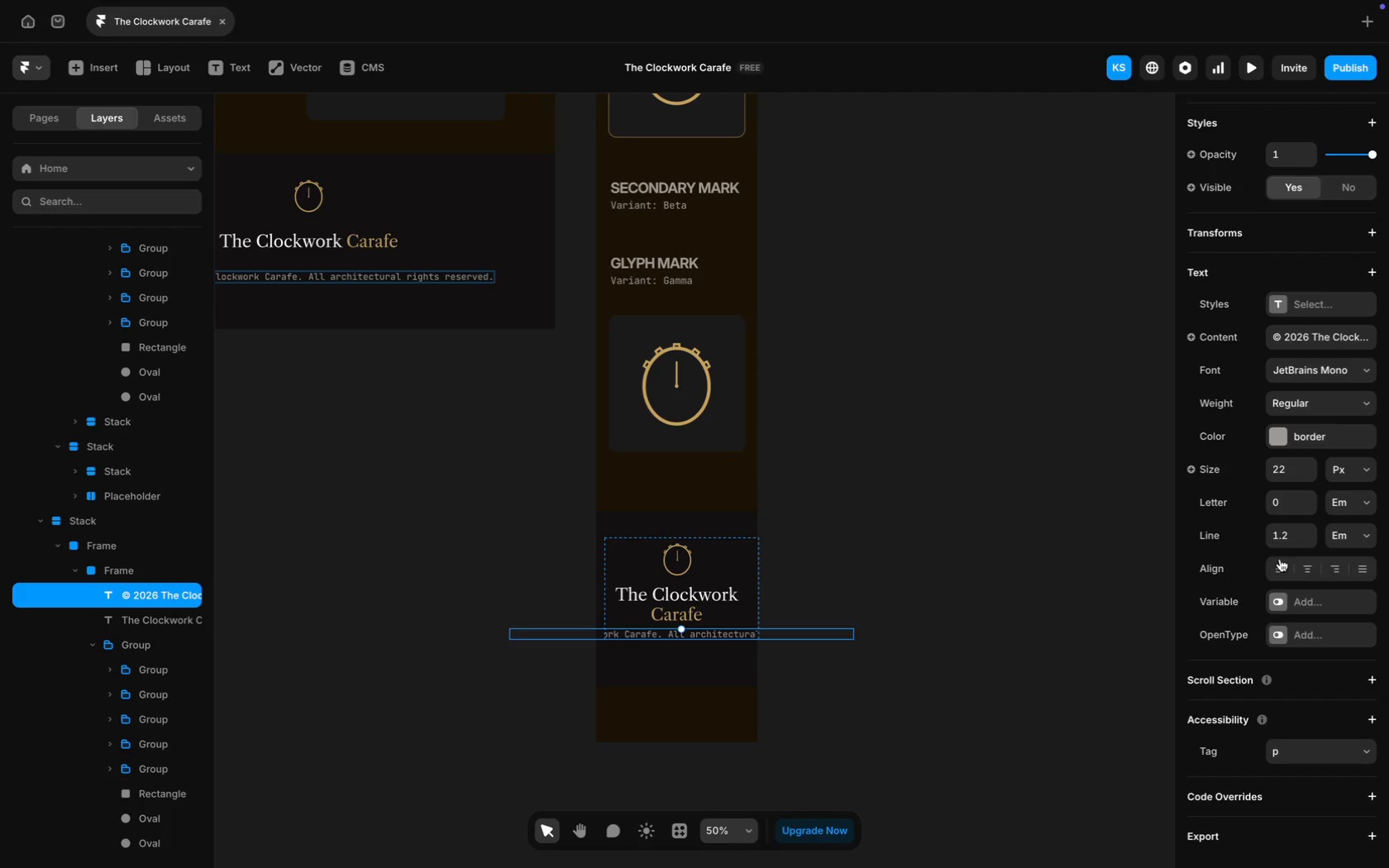 
scroll: coordinate [1321, 312], scroll_direction: up, amount: 118.0
 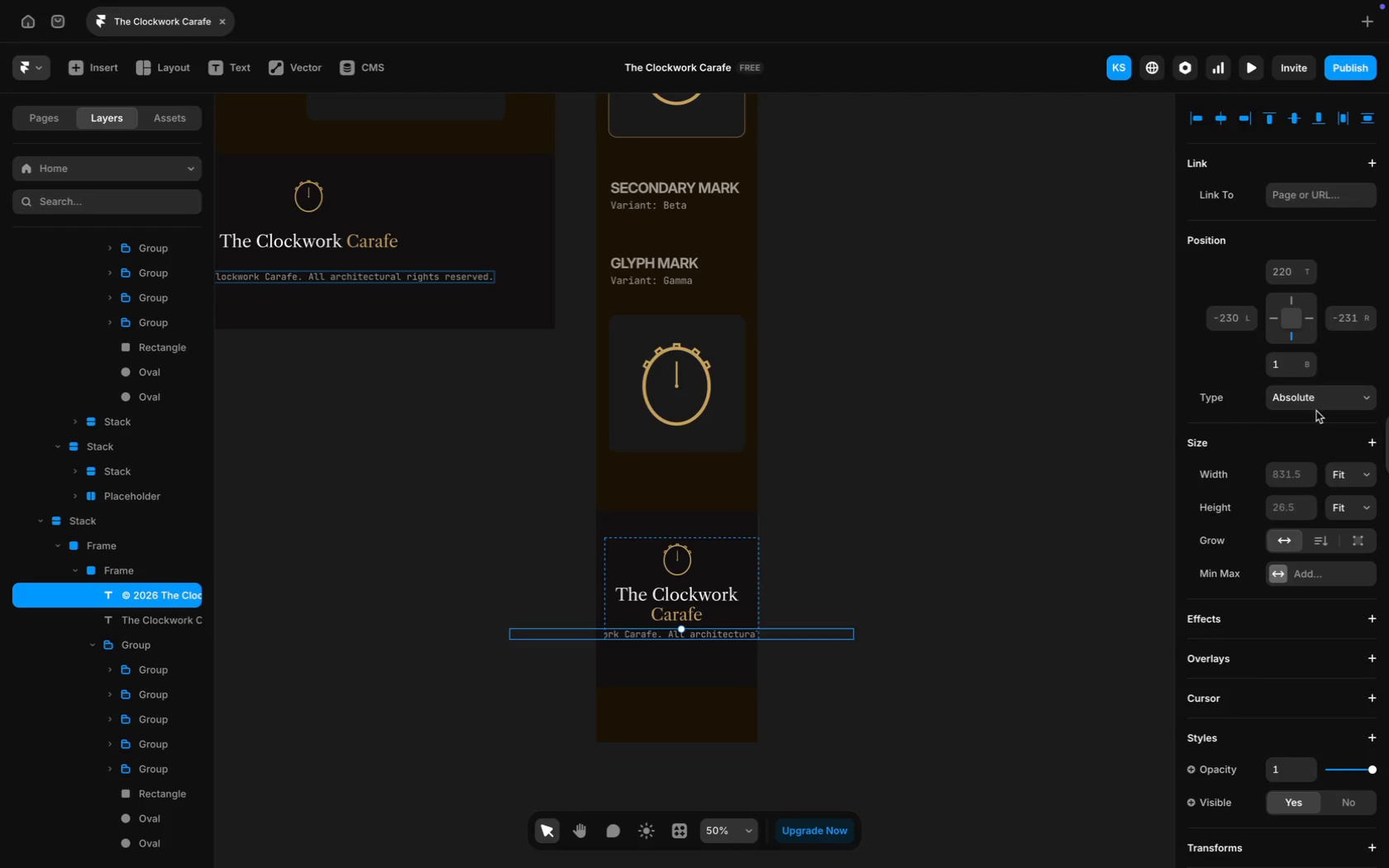 
scroll: coordinate [1196, 664], scroll_direction: down, amount: 200.0
 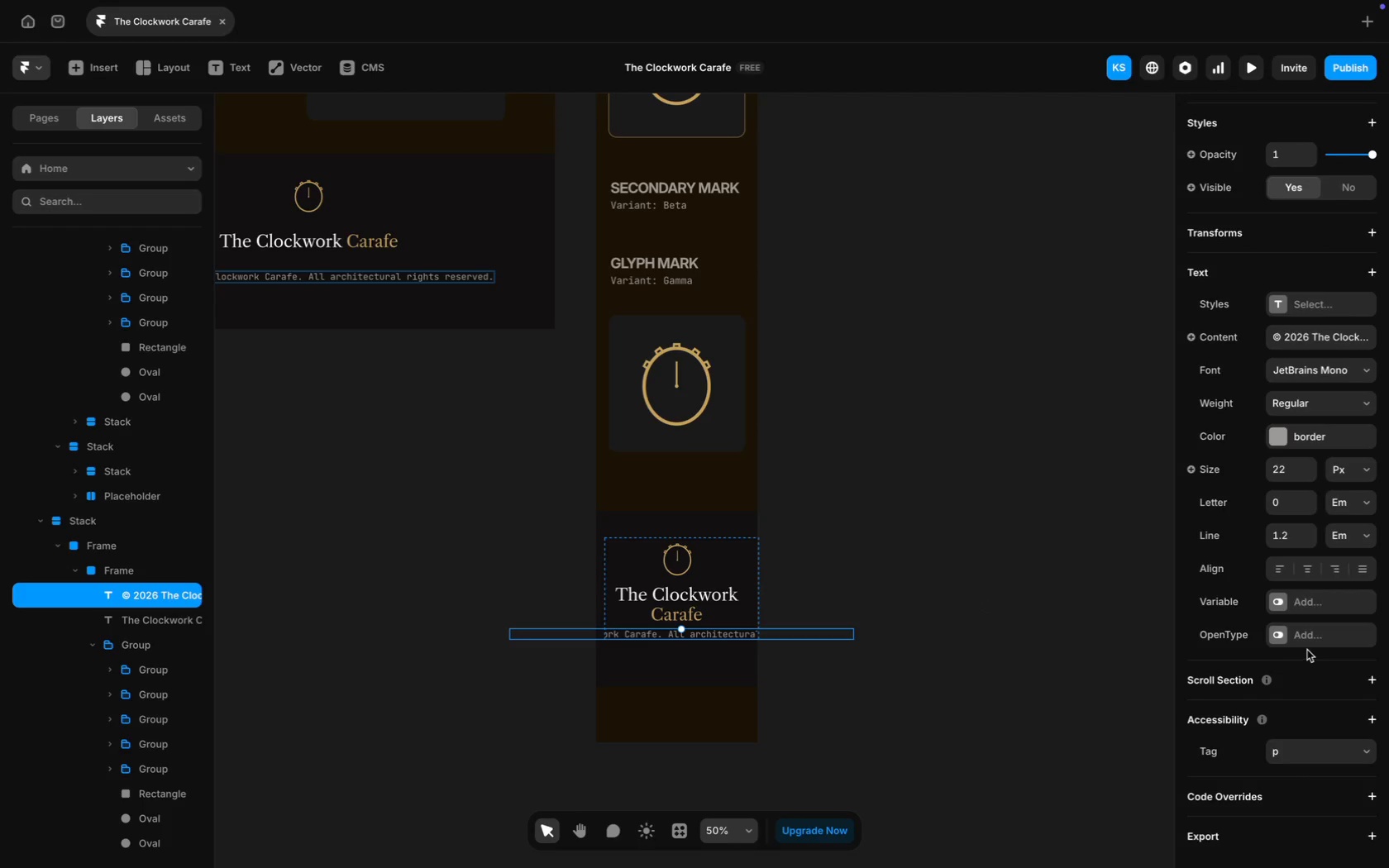 
scroll: coordinate [1307, 650], scroll_direction: up, amount: 6.0
 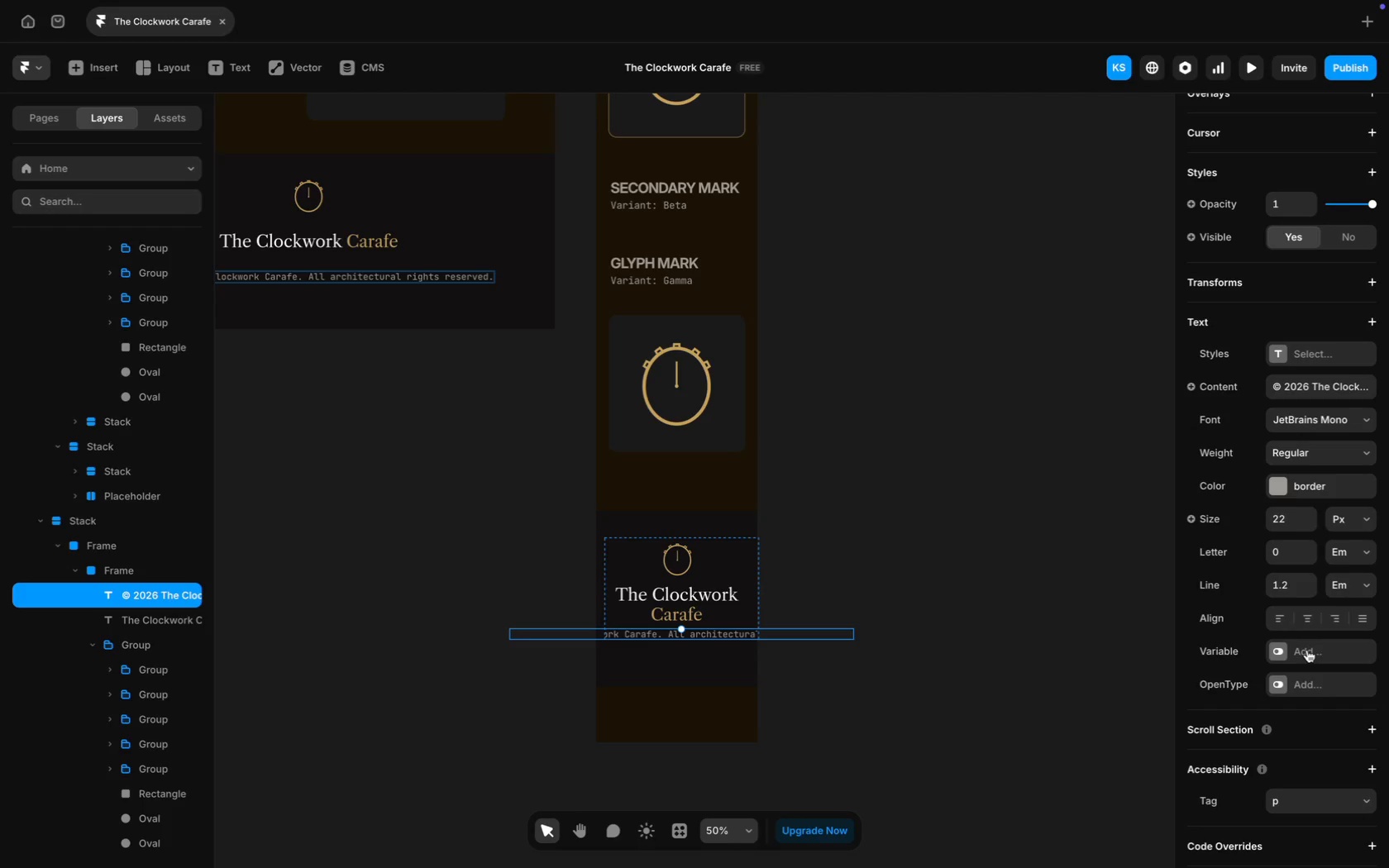 
wait(17.12)
 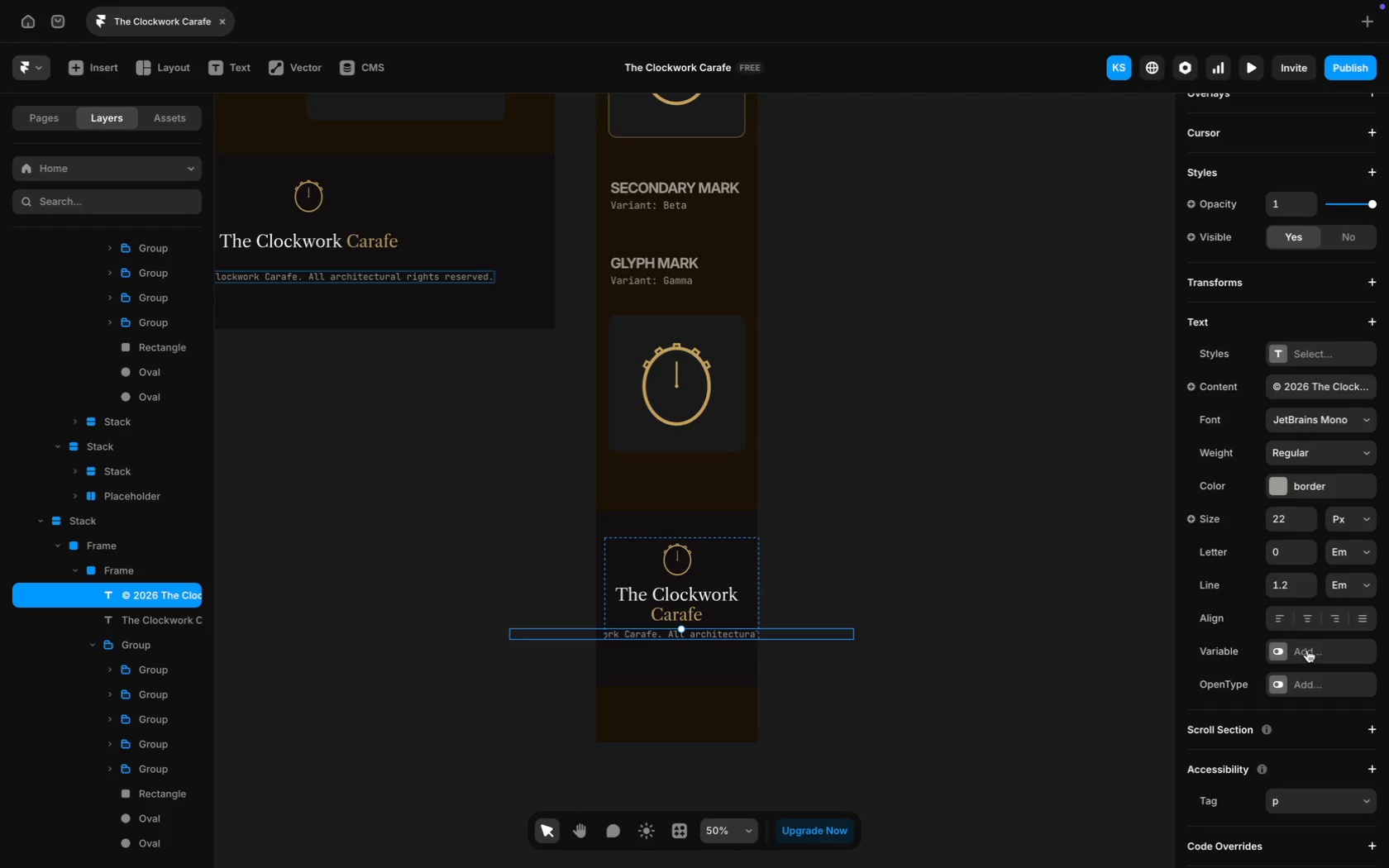 
scroll: coordinate [1354, 279], scroll_direction: up, amount: 81.0
 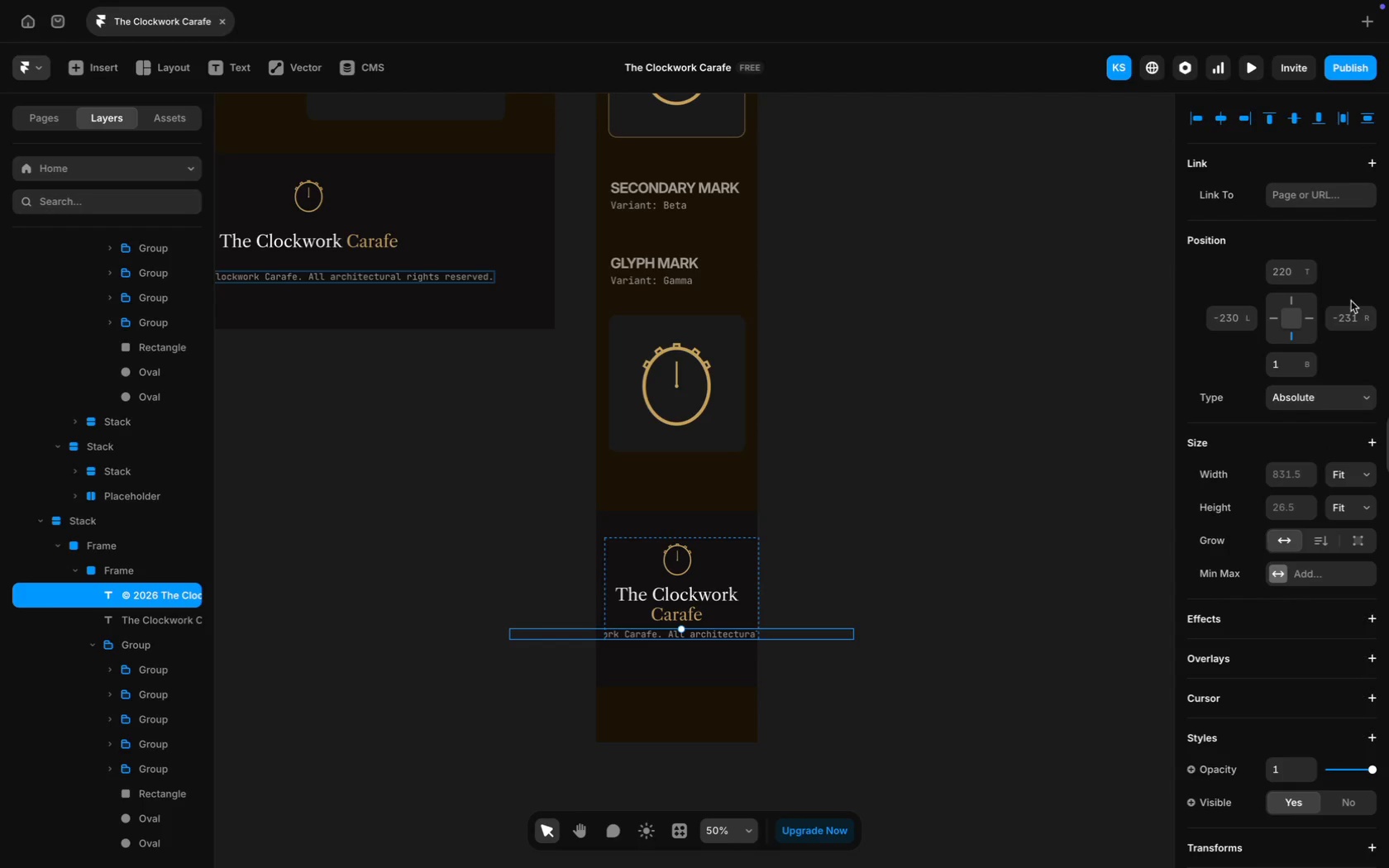 
mouse_move([1335, 454])
 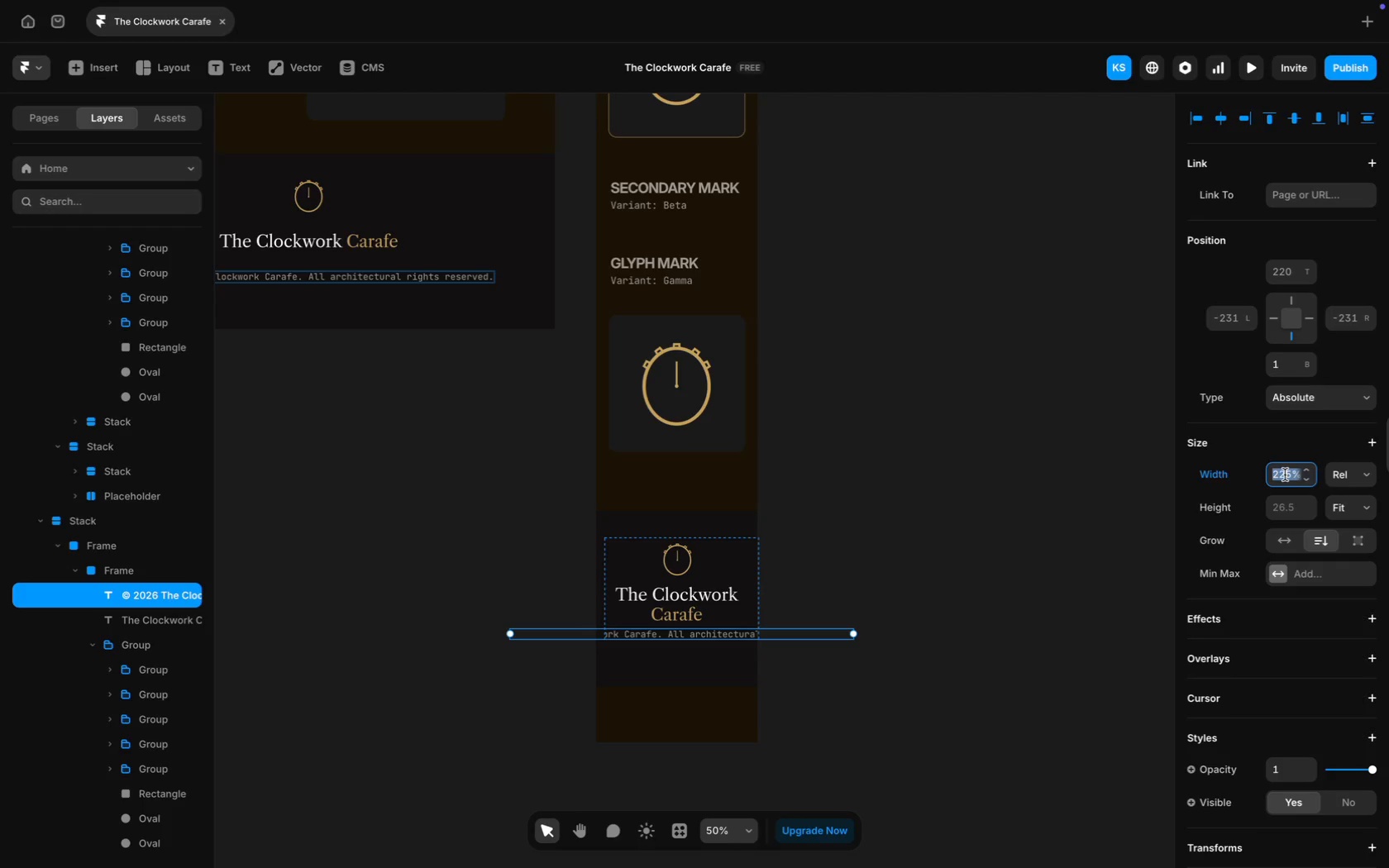 
type(95%)
 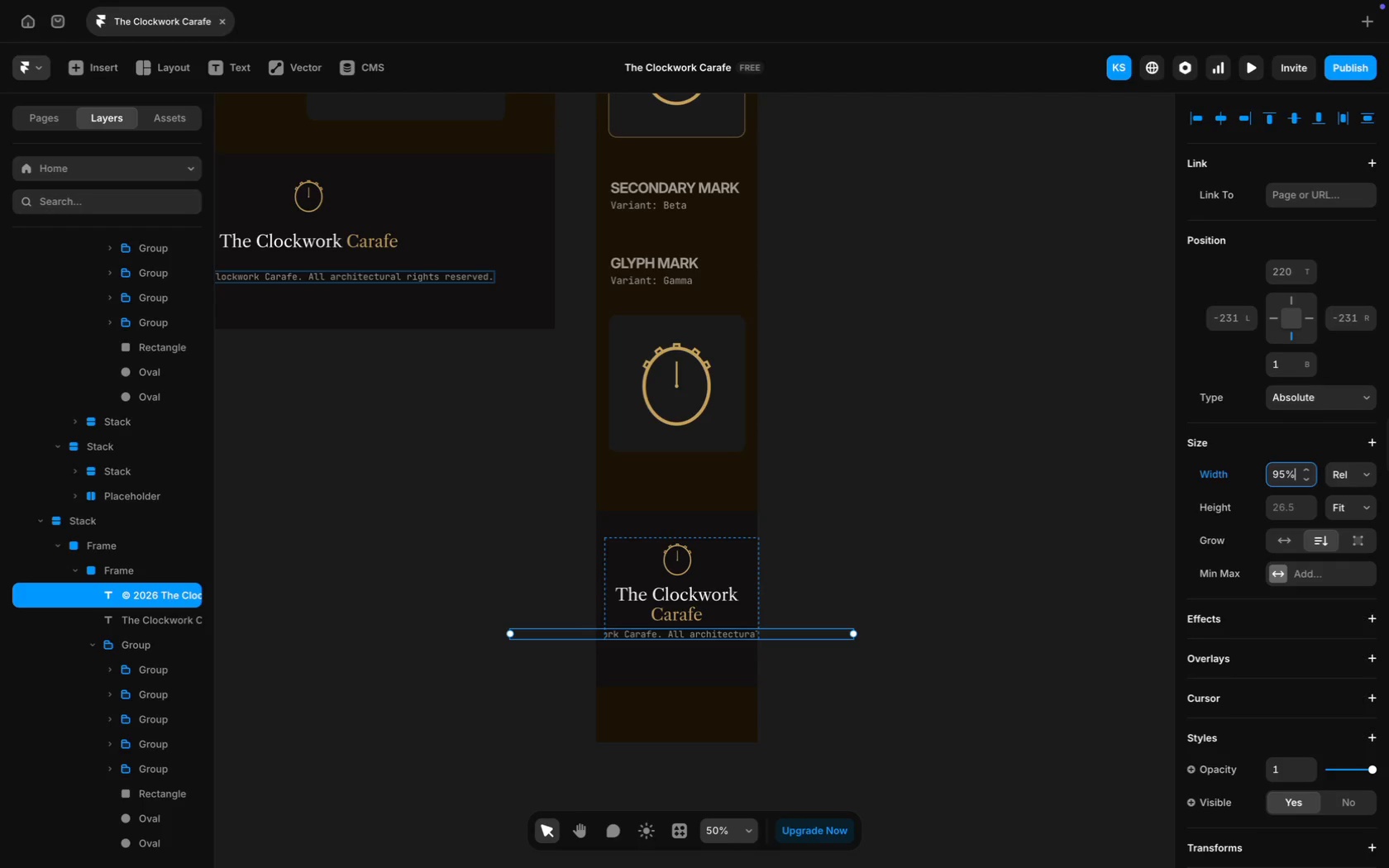 
key(Enter)
 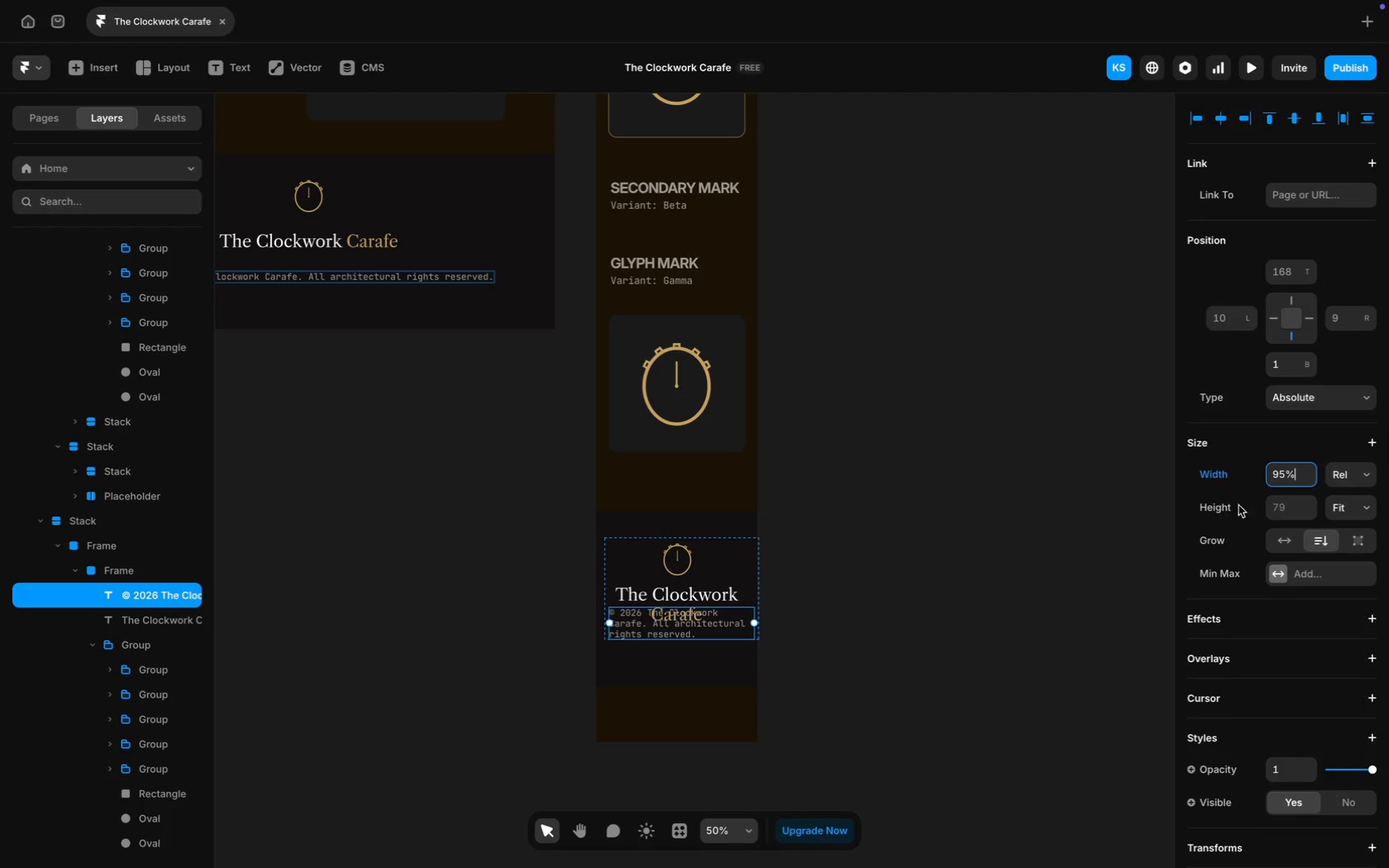 
scroll: coordinate [1272, 670], scroll_direction: down, amount: 54.0
 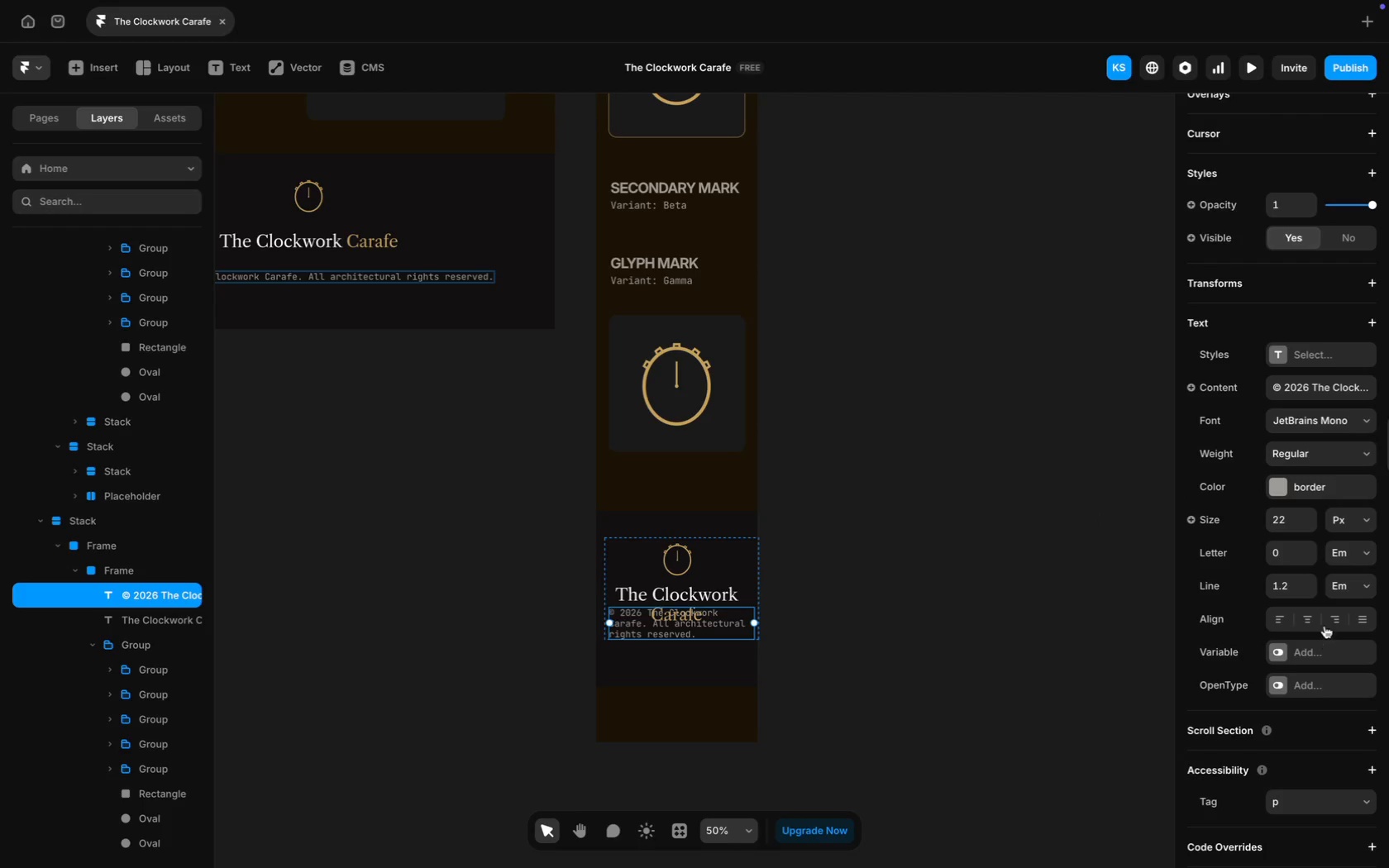 
left_click([1303, 615])
 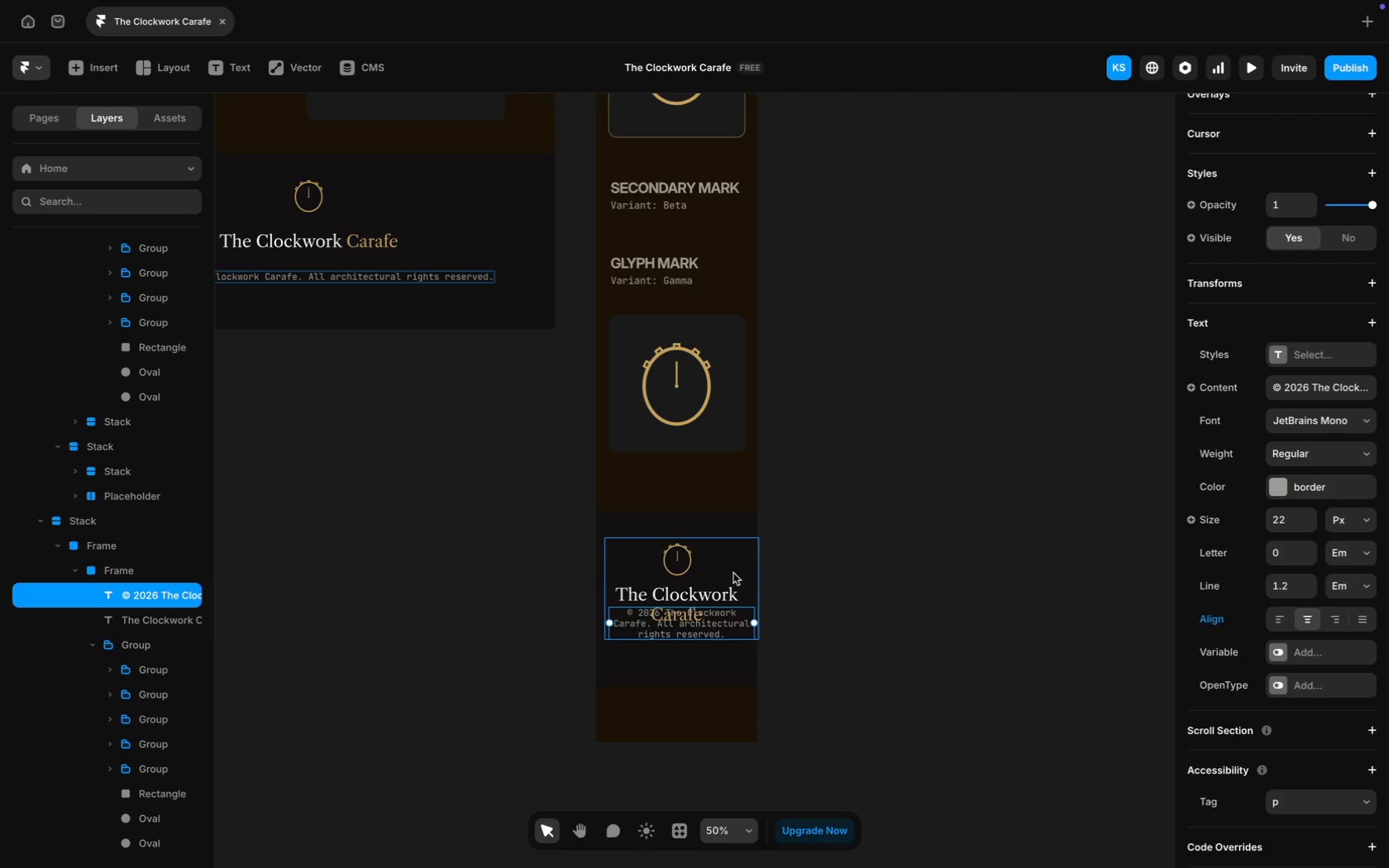 
left_click([734, 554])
 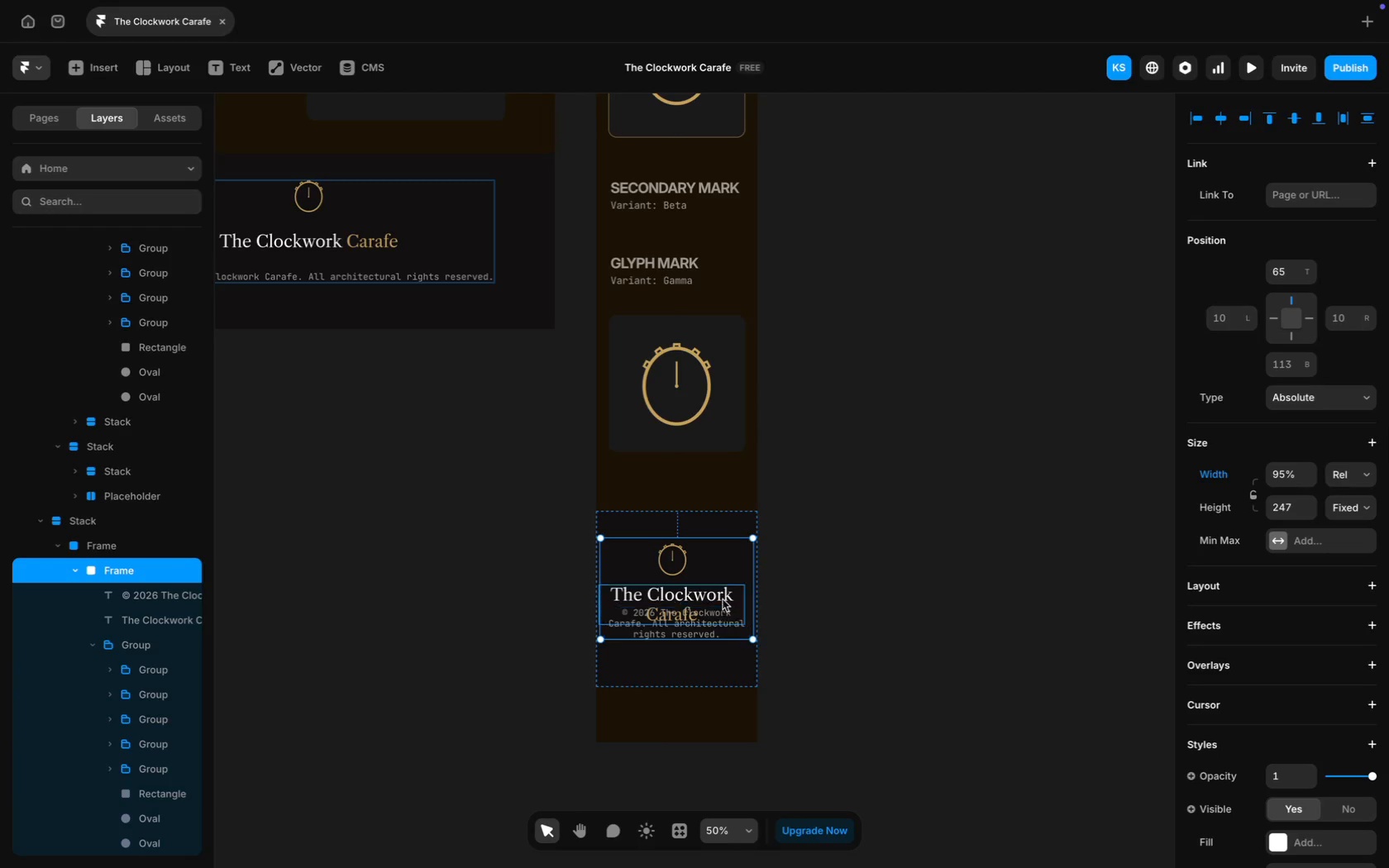 
left_click_drag(start_coordinate=[683, 638], to_coordinate=[680, 684])
 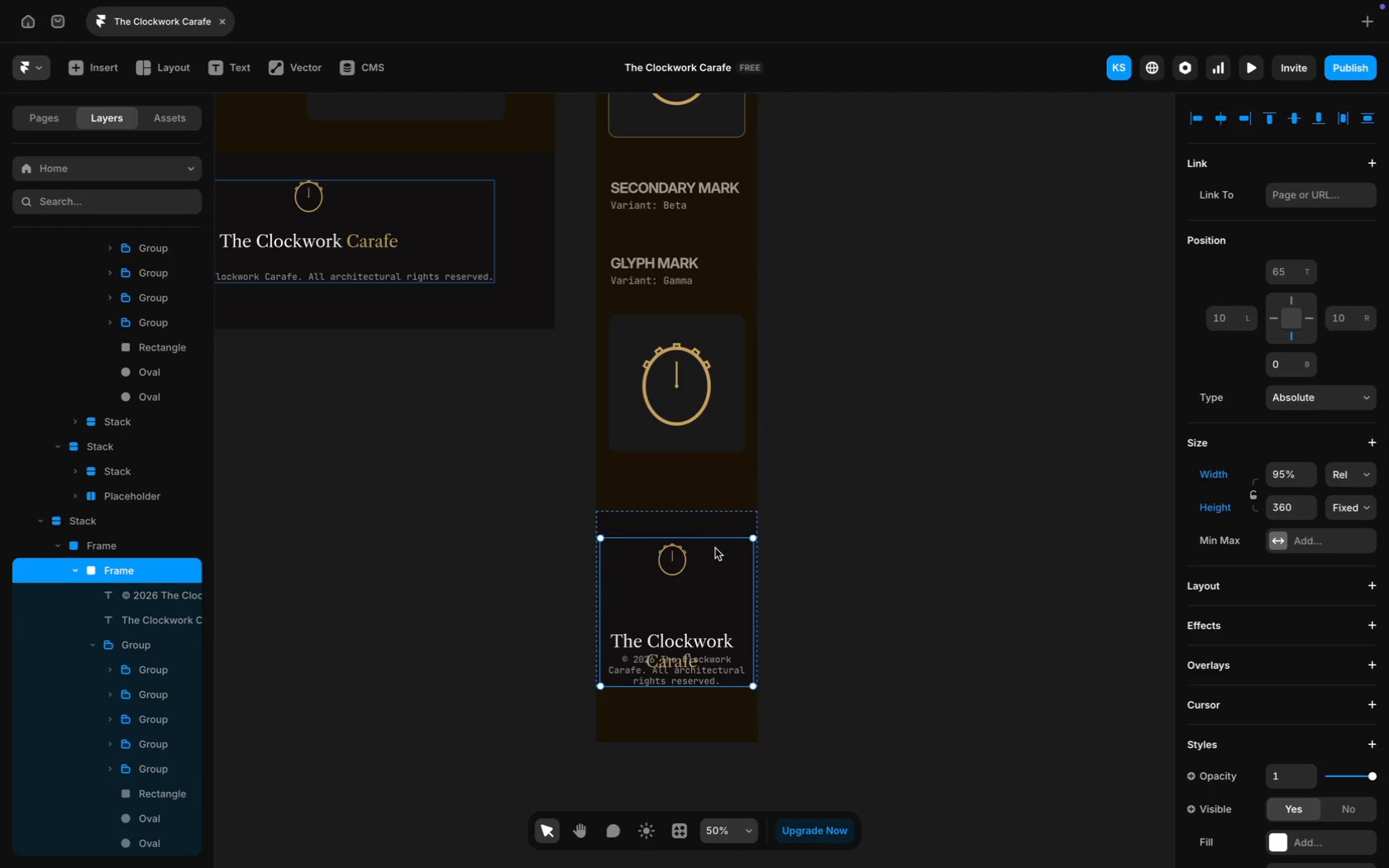 
wait(5.45)
 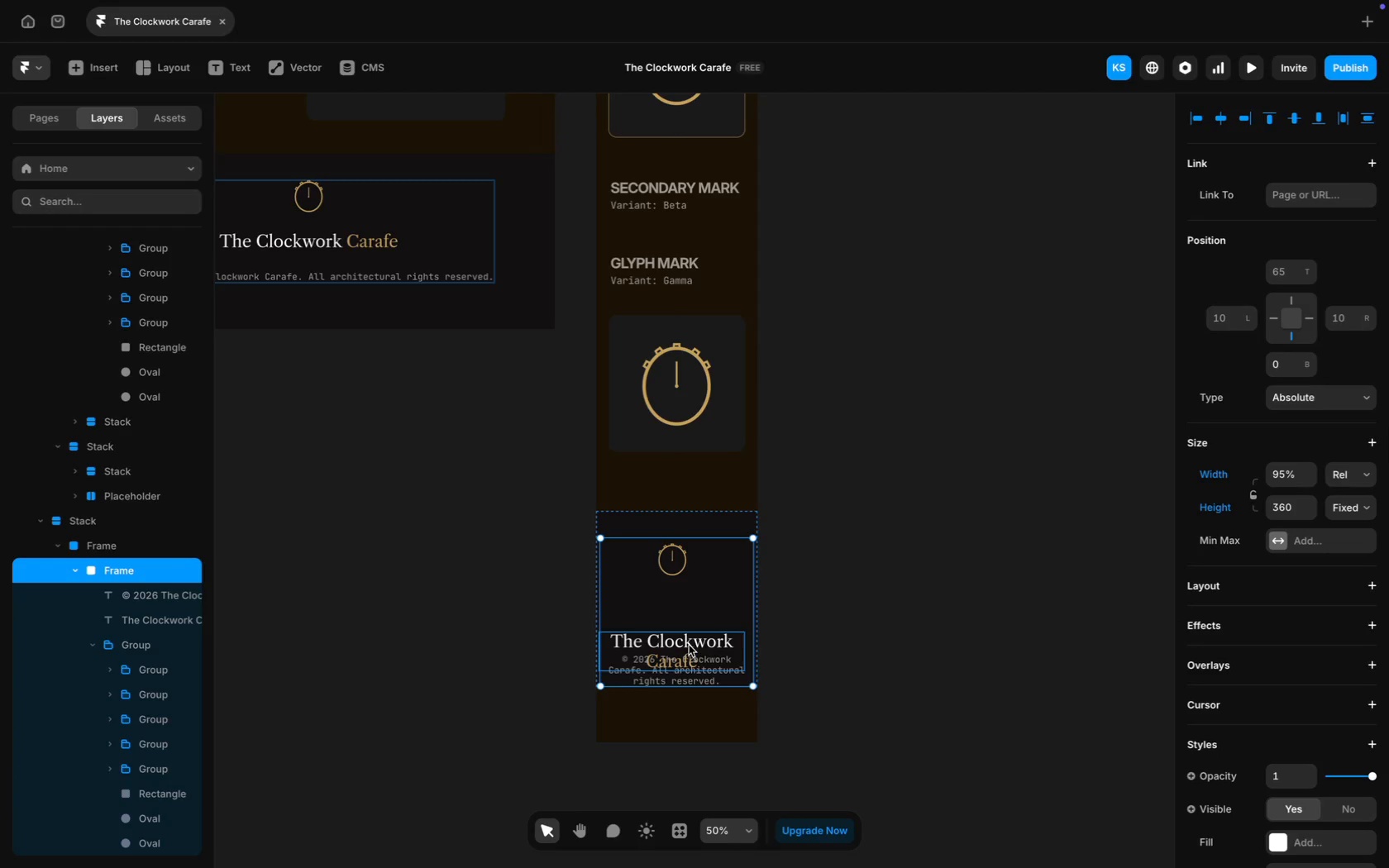 
left_click([842, 511])
 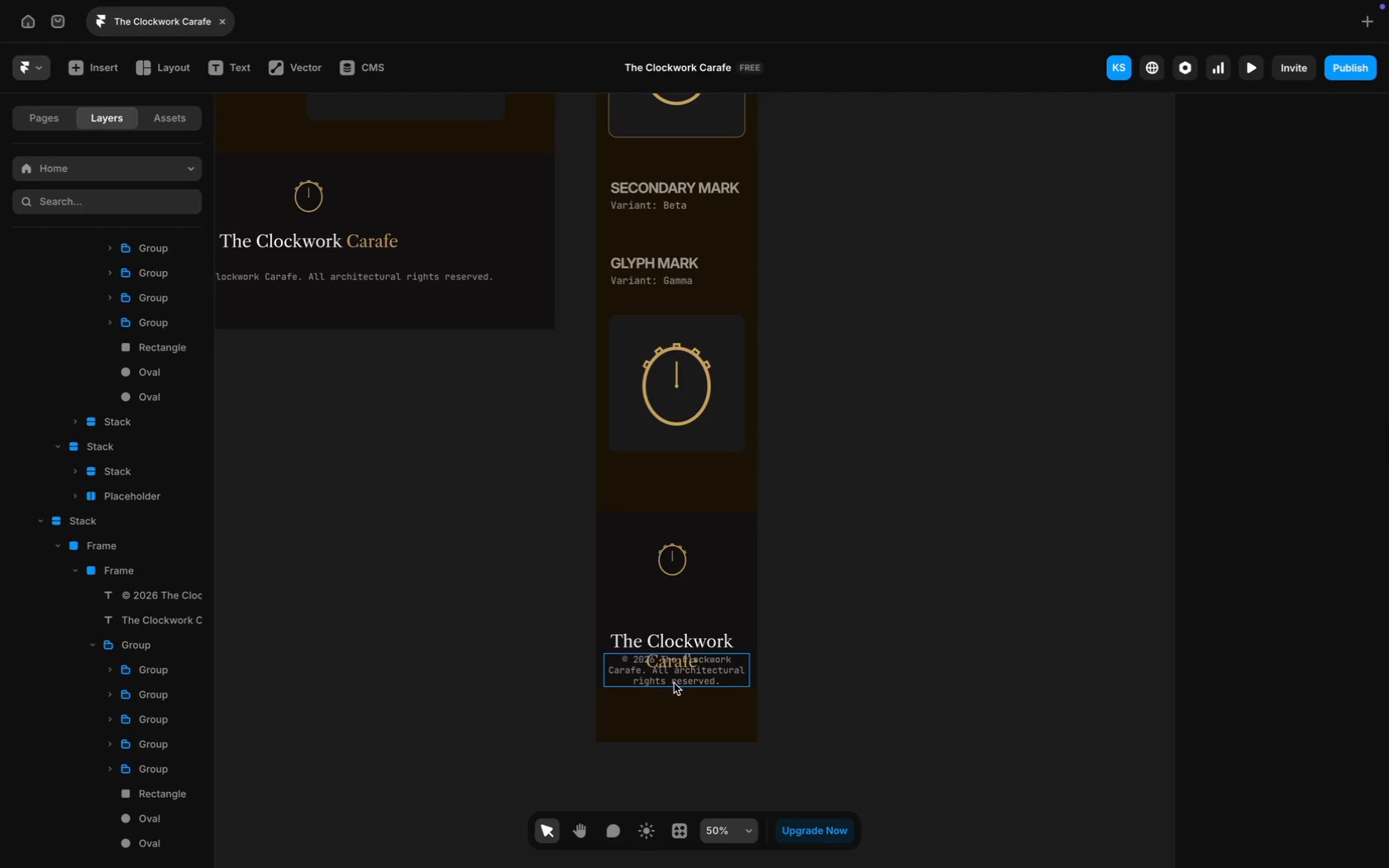 
left_click_drag(start_coordinate=[685, 640], to_coordinate=[687, 599])
 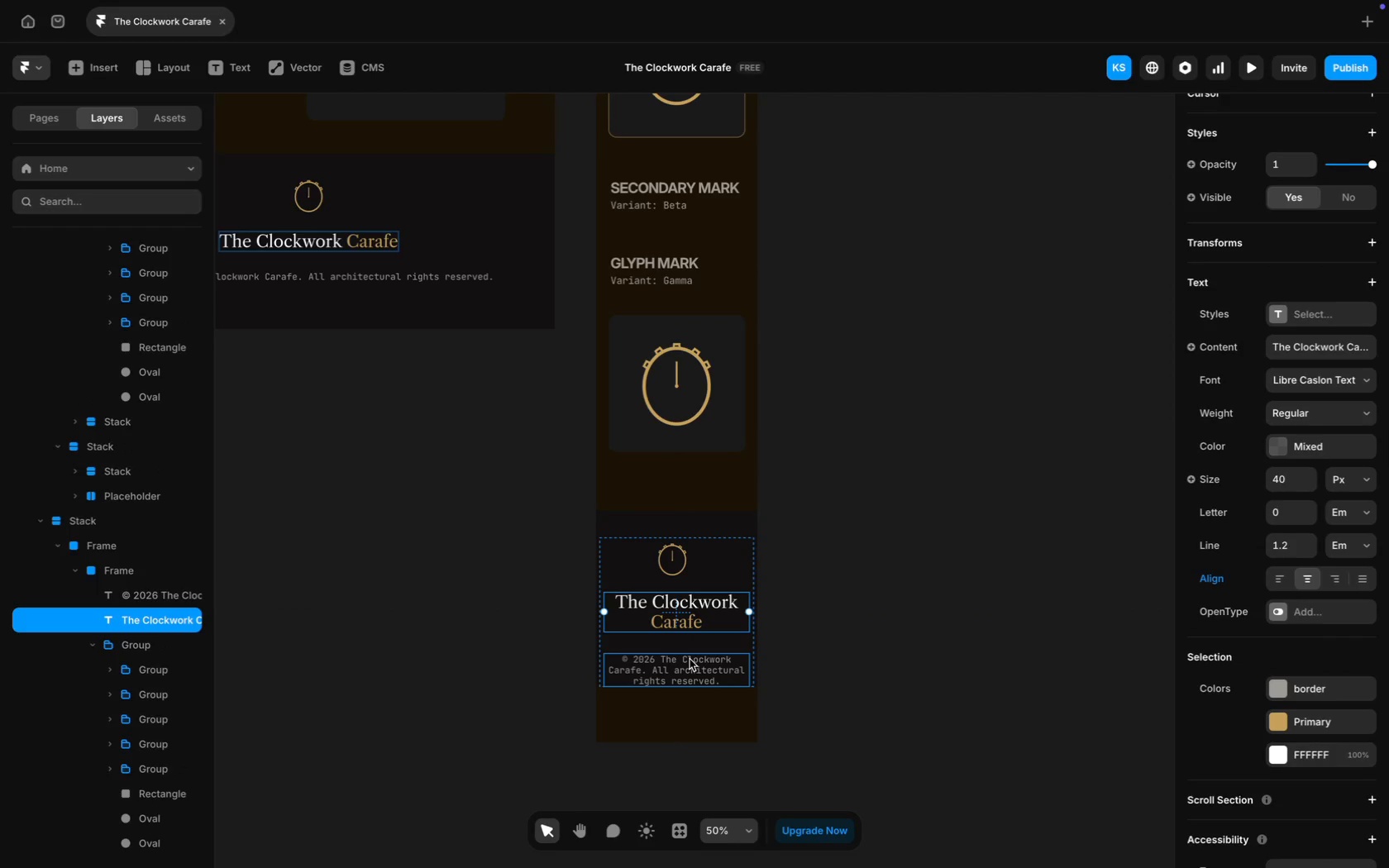 
left_click_drag(start_coordinate=[690, 659], to_coordinate=[690, 651])
 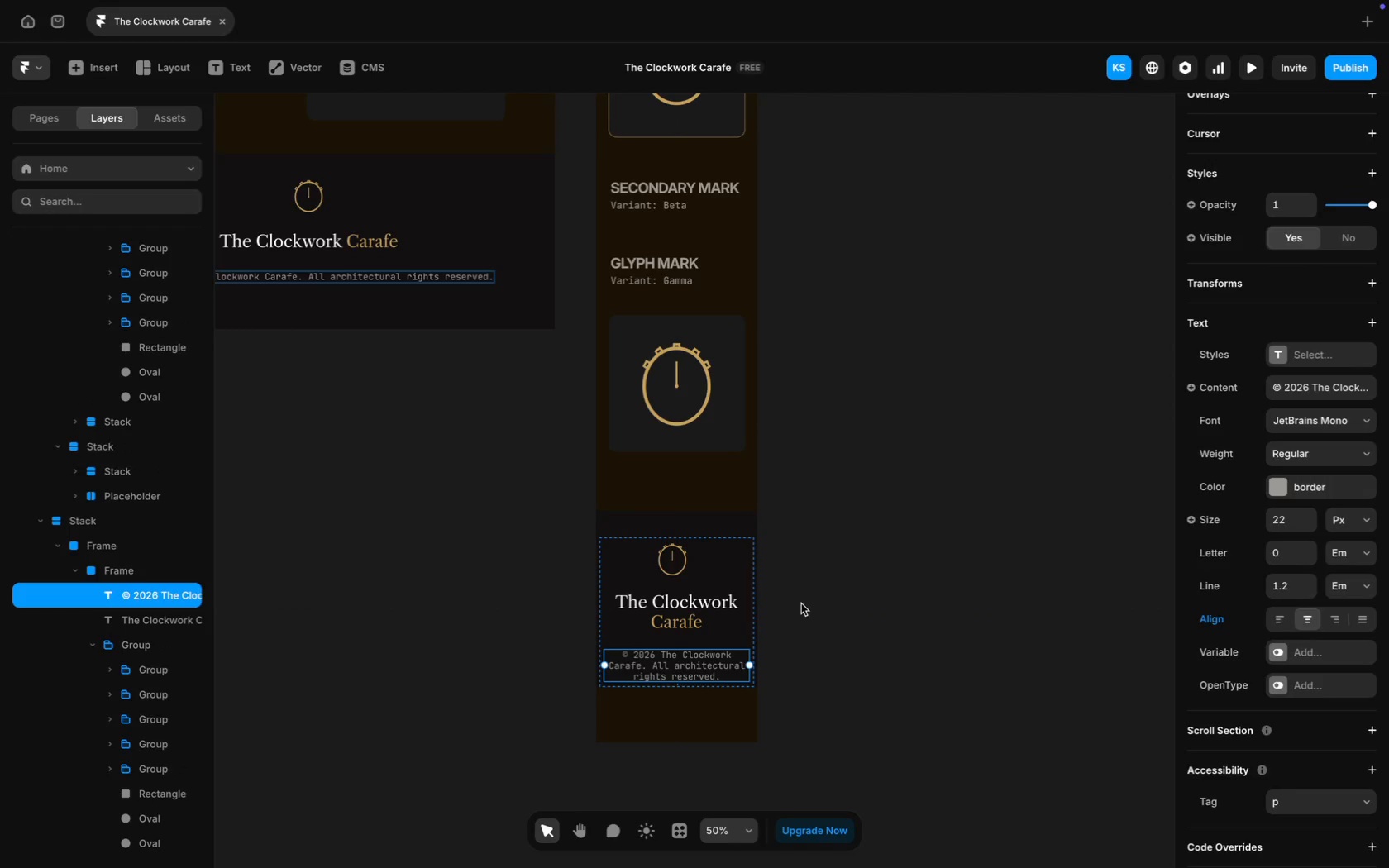 
left_click([806, 601])
 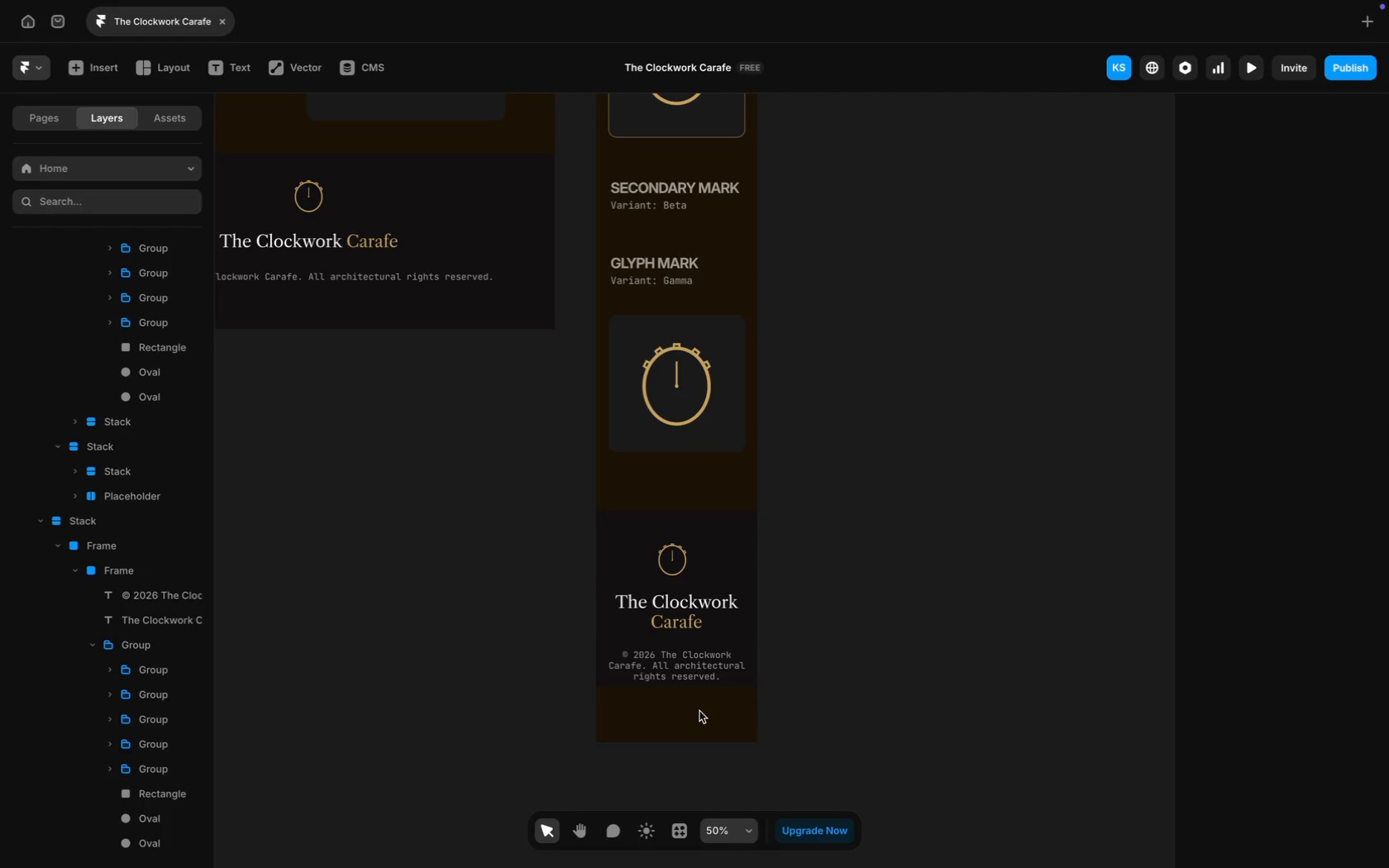 
scroll: coordinate [768, 498], scroll_direction: up, amount: 177.0
 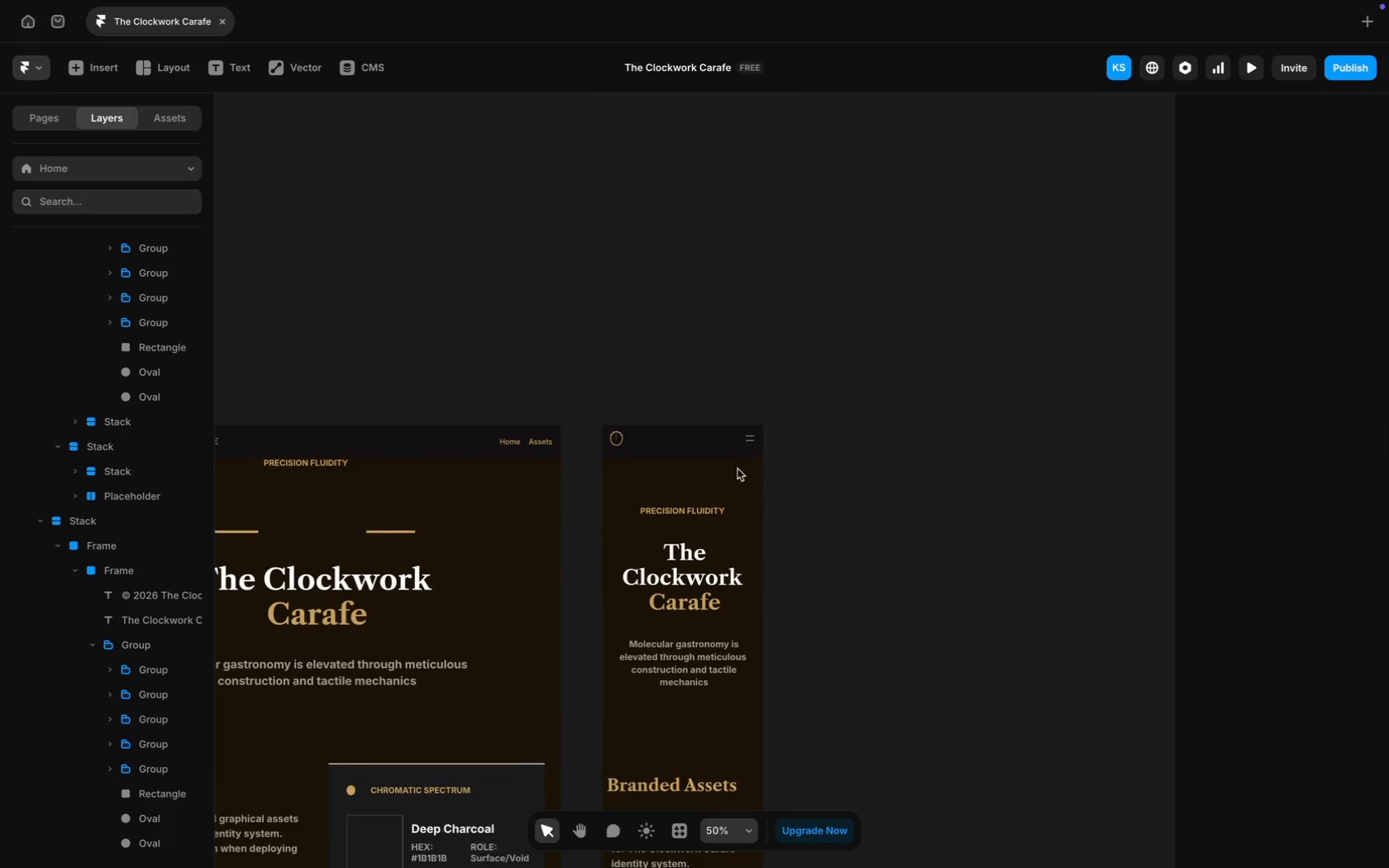 
mouse_move([705, 406])
 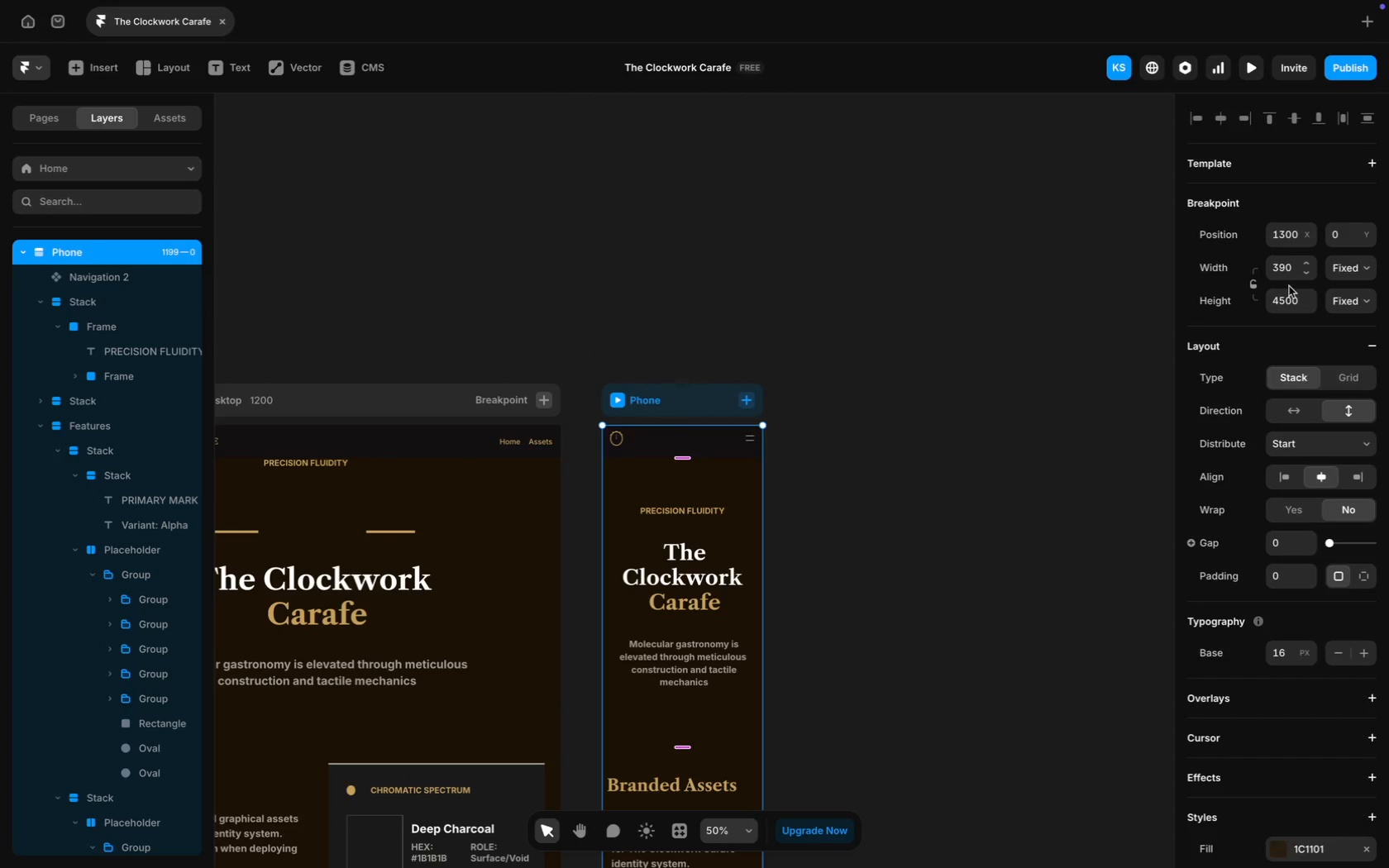 
left_click([1290, 293])
 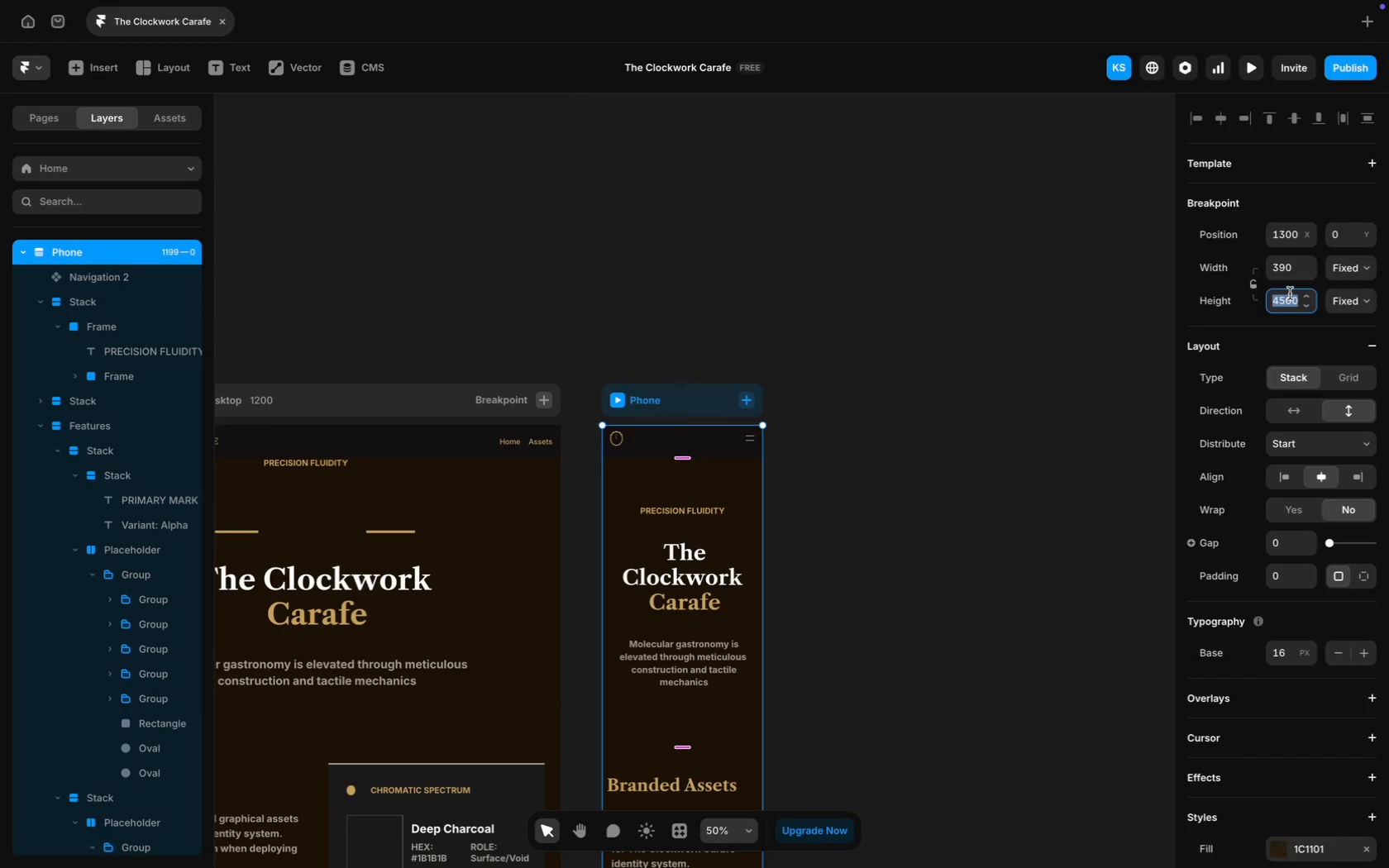 
type(4400)
 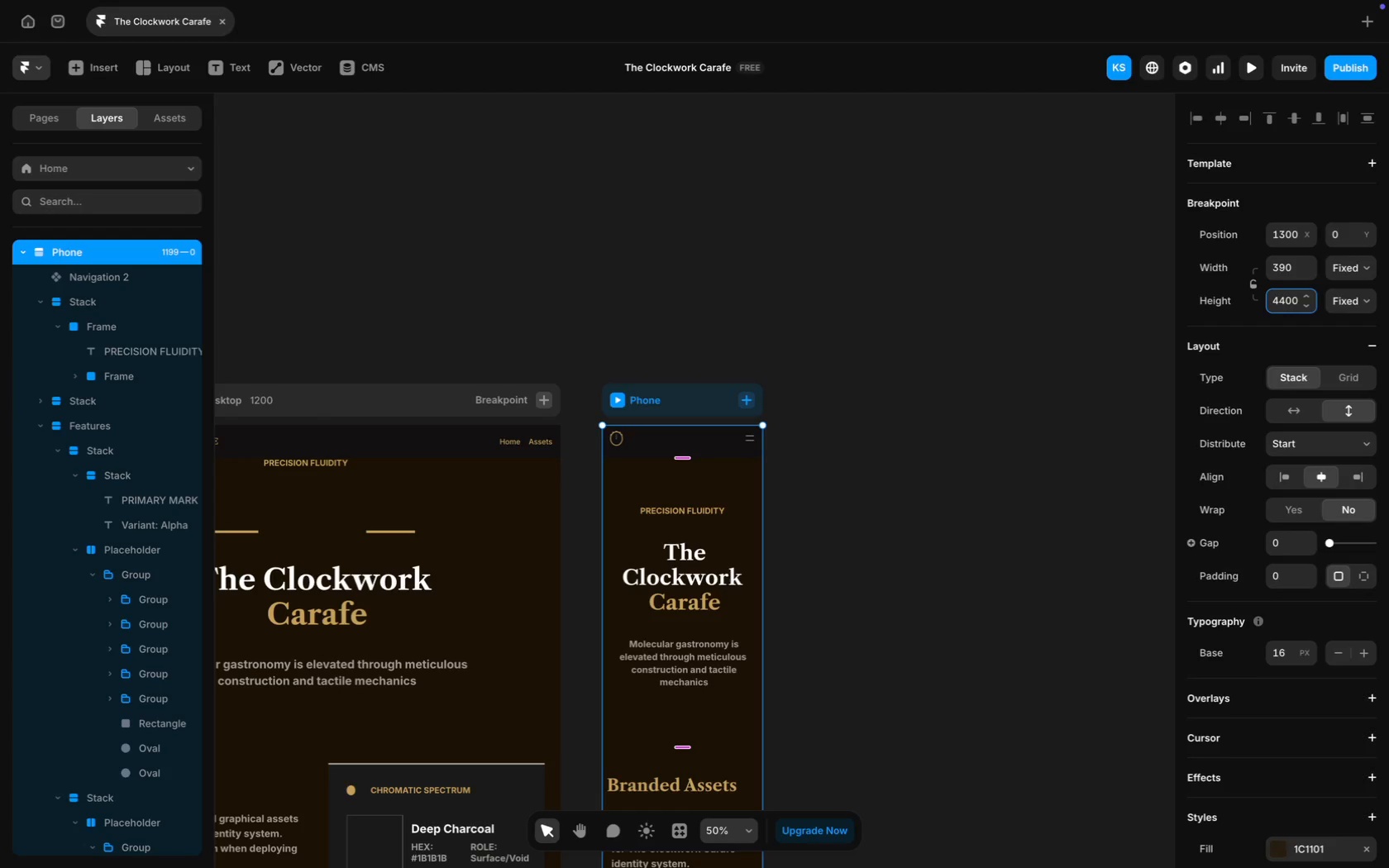 
key(Enter)
 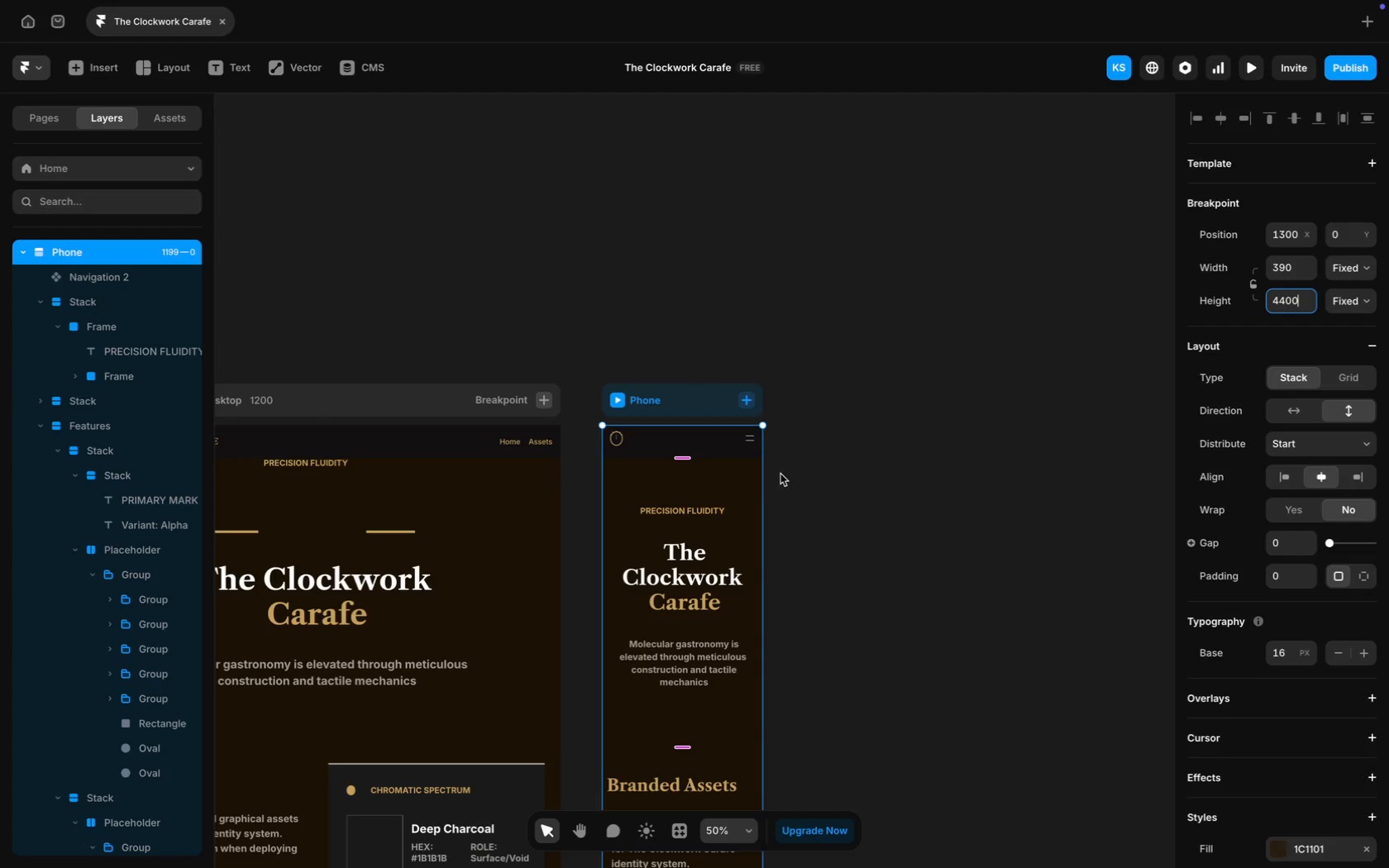 
scroll: coordinate [780, 474], scroll_direction: down, amount: 78.0
 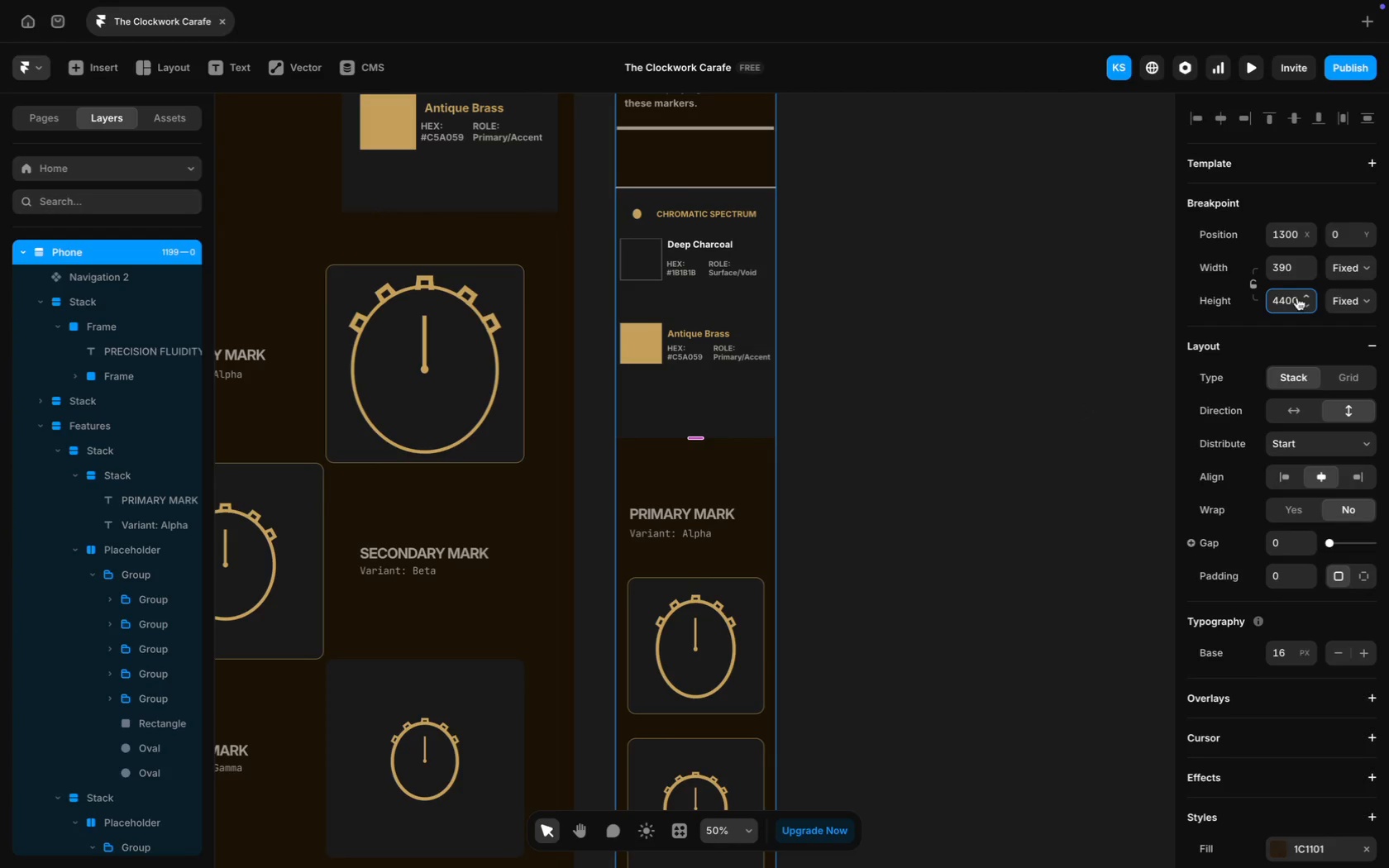 
key(Backspace)
key(Backspace)
key(Backspace)
type(350)
 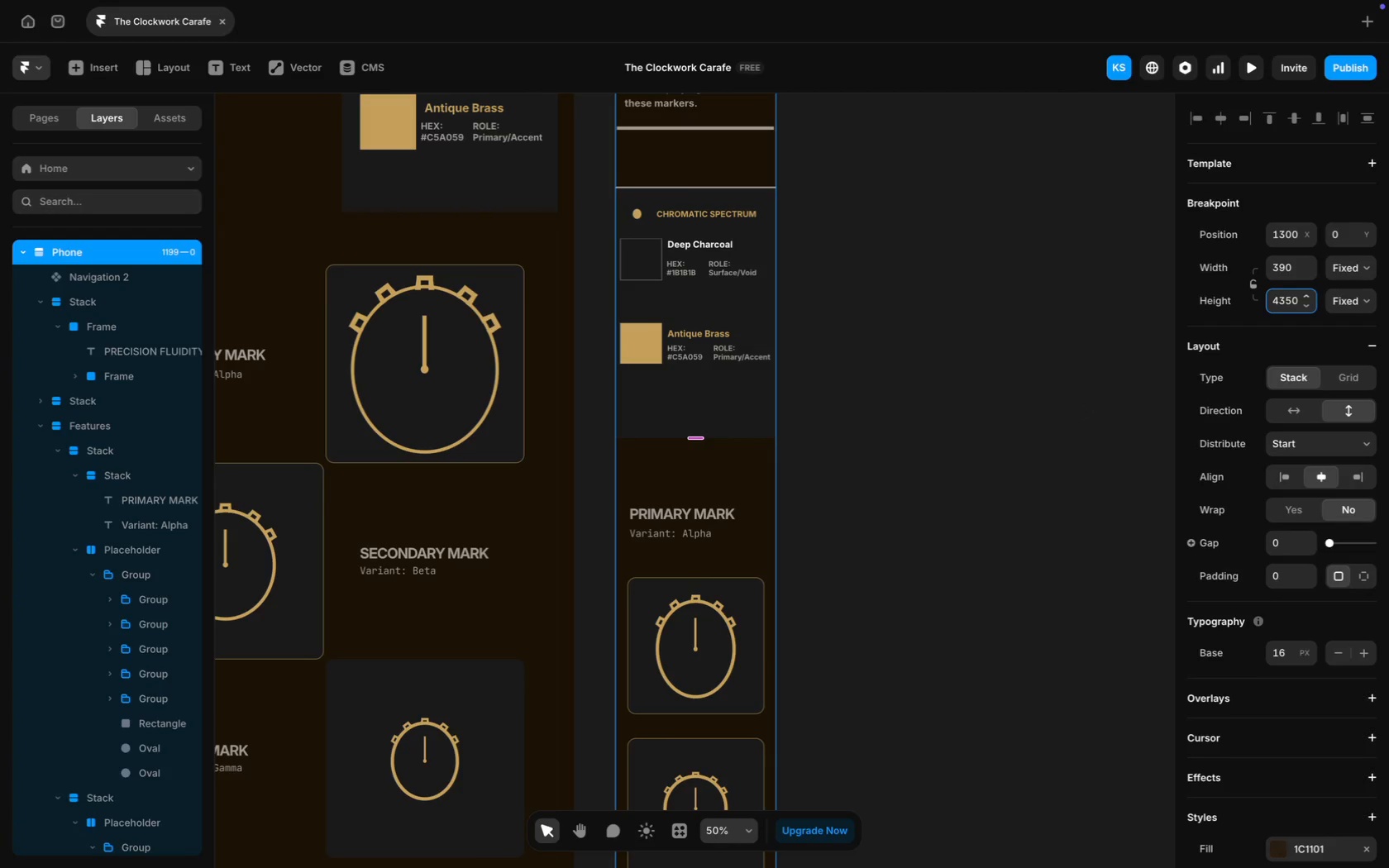 
key(Enter)
 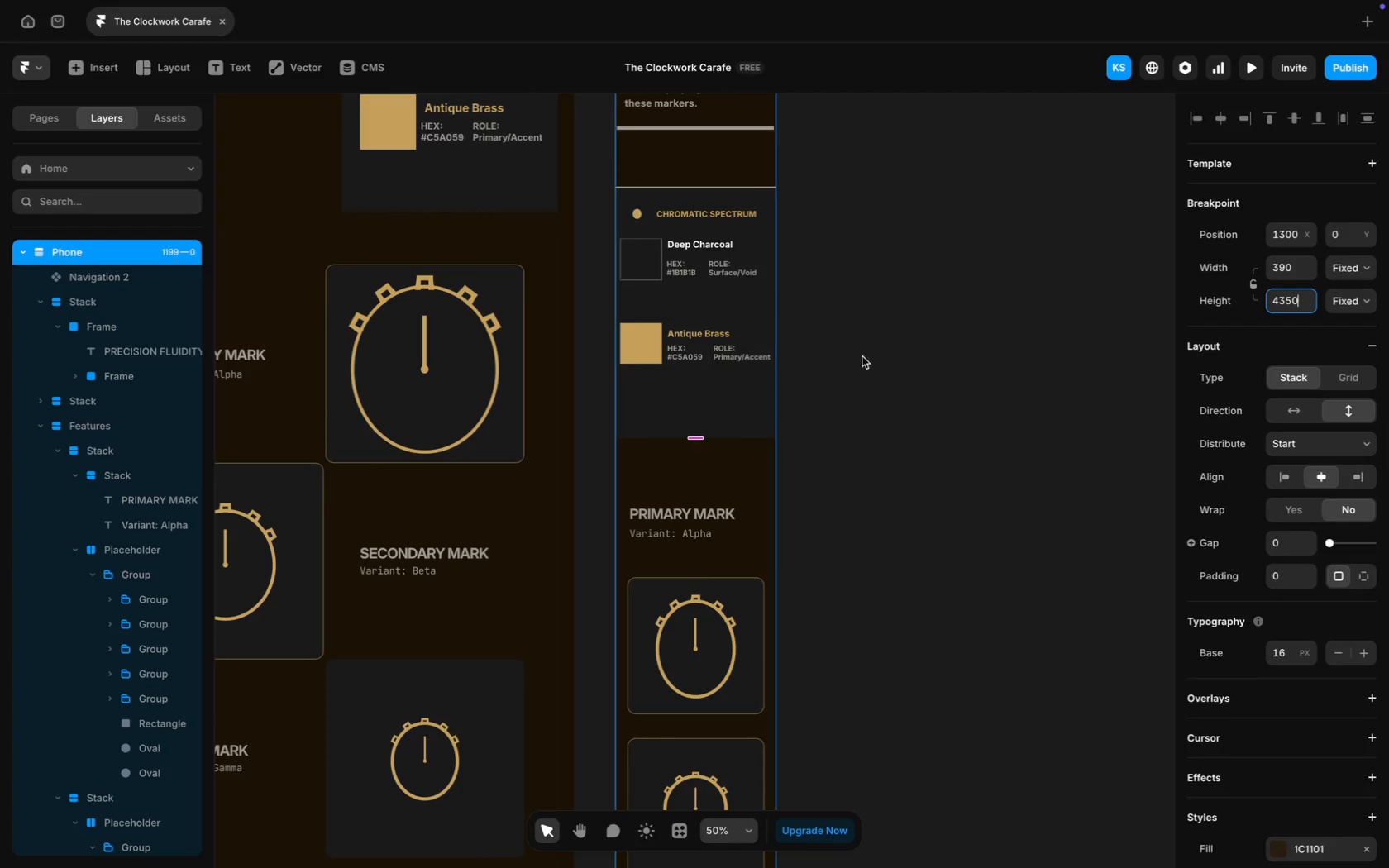 
scroll: coordinate [842, 375], scroll_direction: down, amount: 102.0
 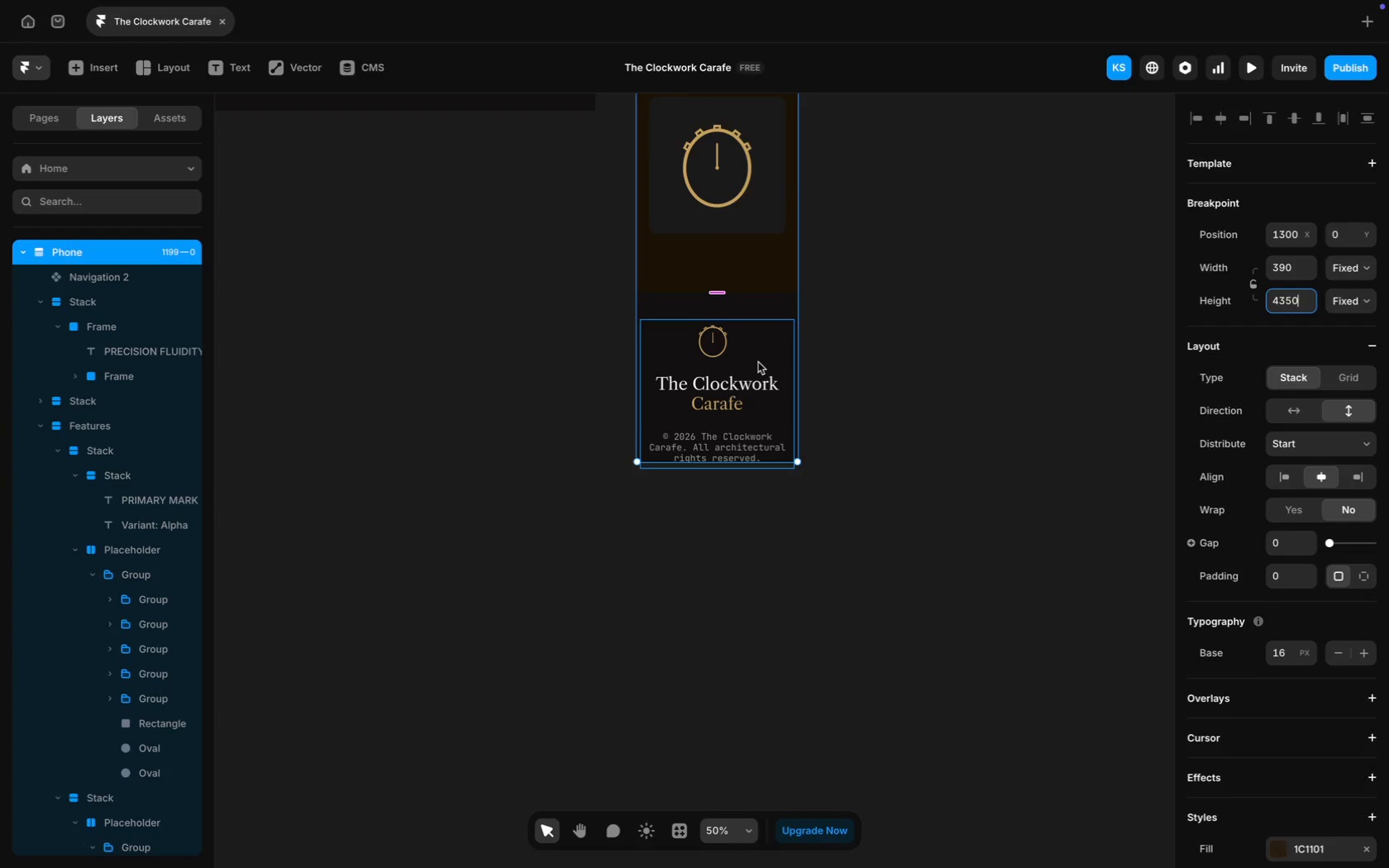 
left_click([760, 362])
 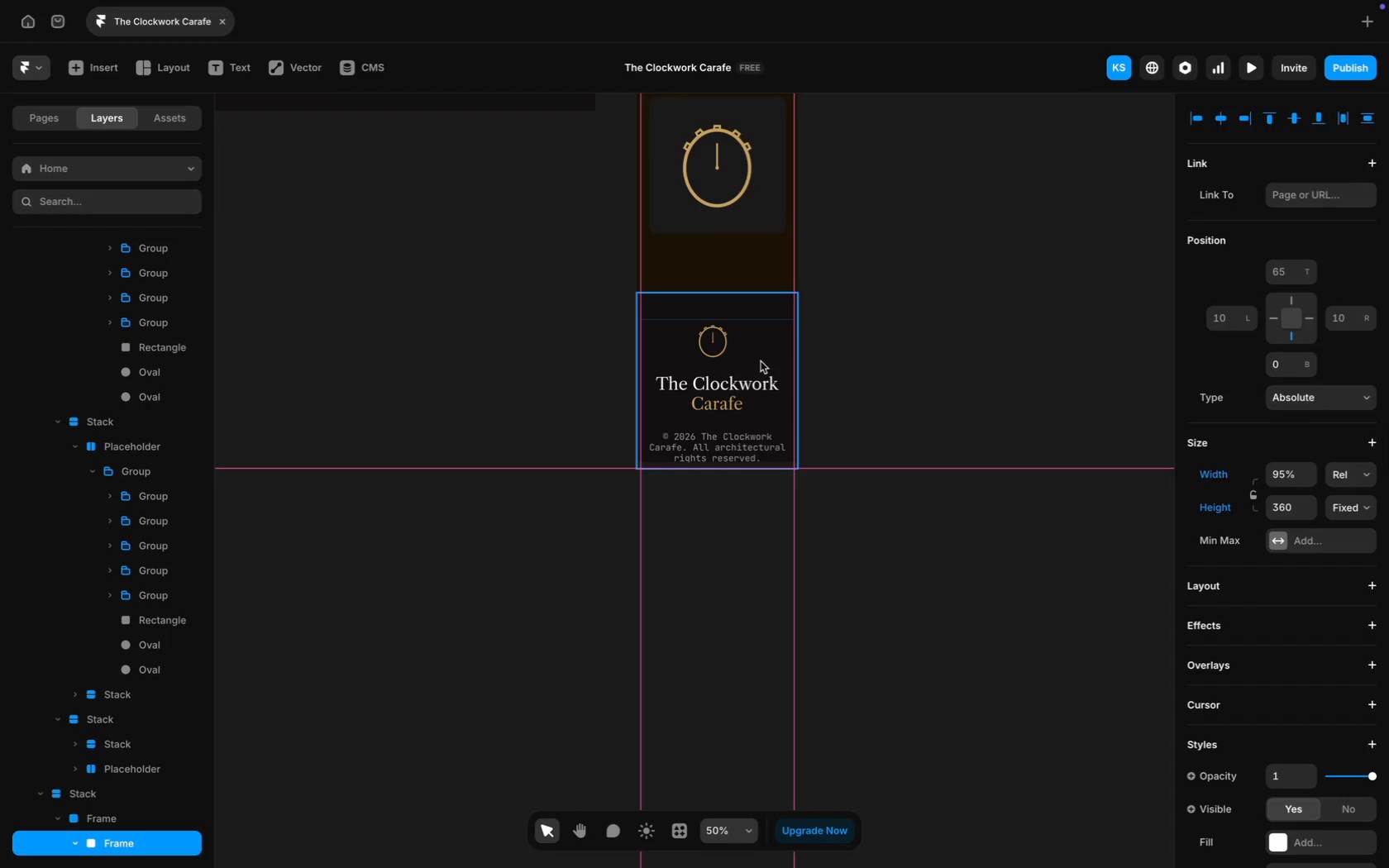 
left_click([857, 360])
 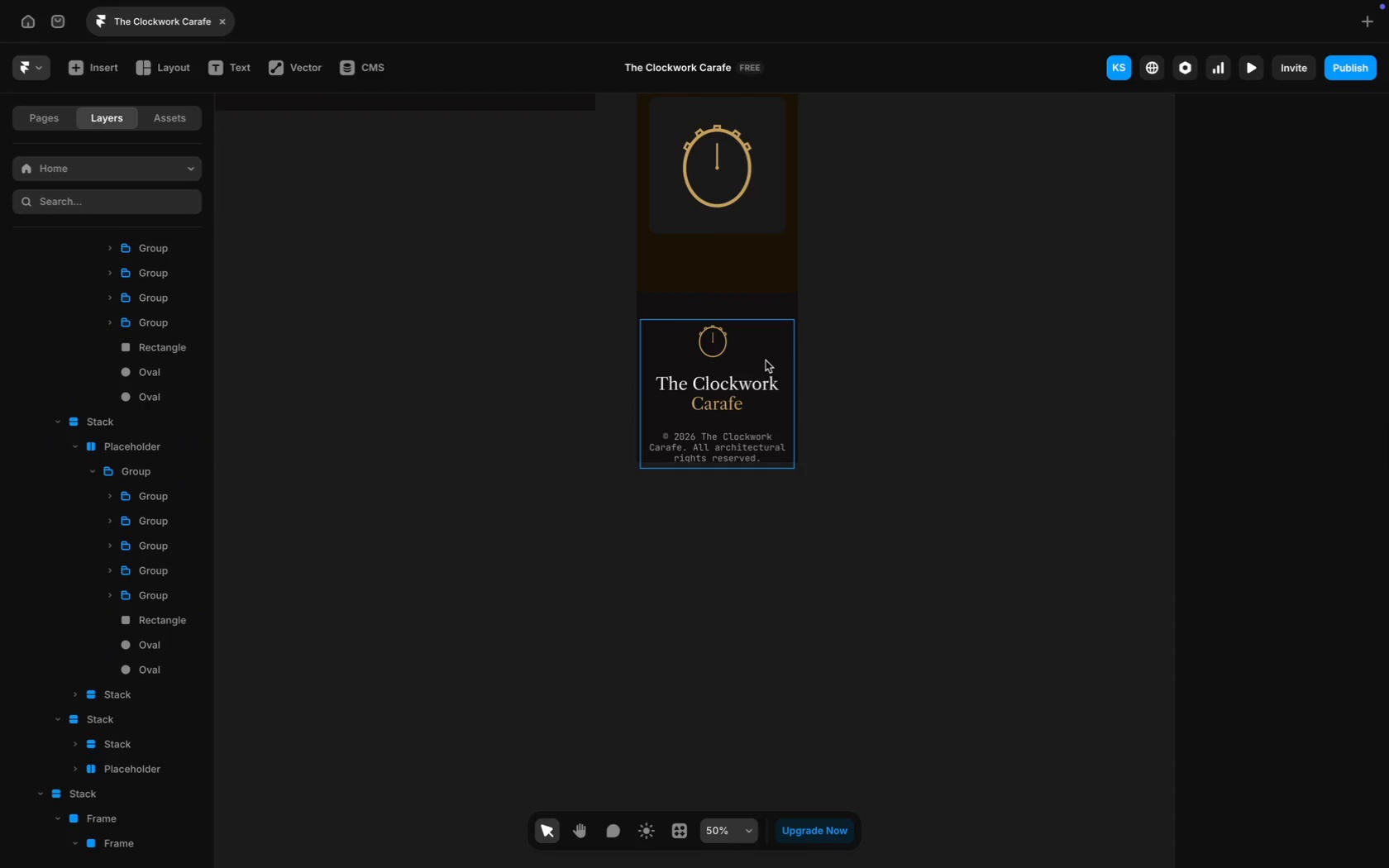 
left_click_drag(start_coordinate=[758, 360], to_coordinate=[758, 351])
 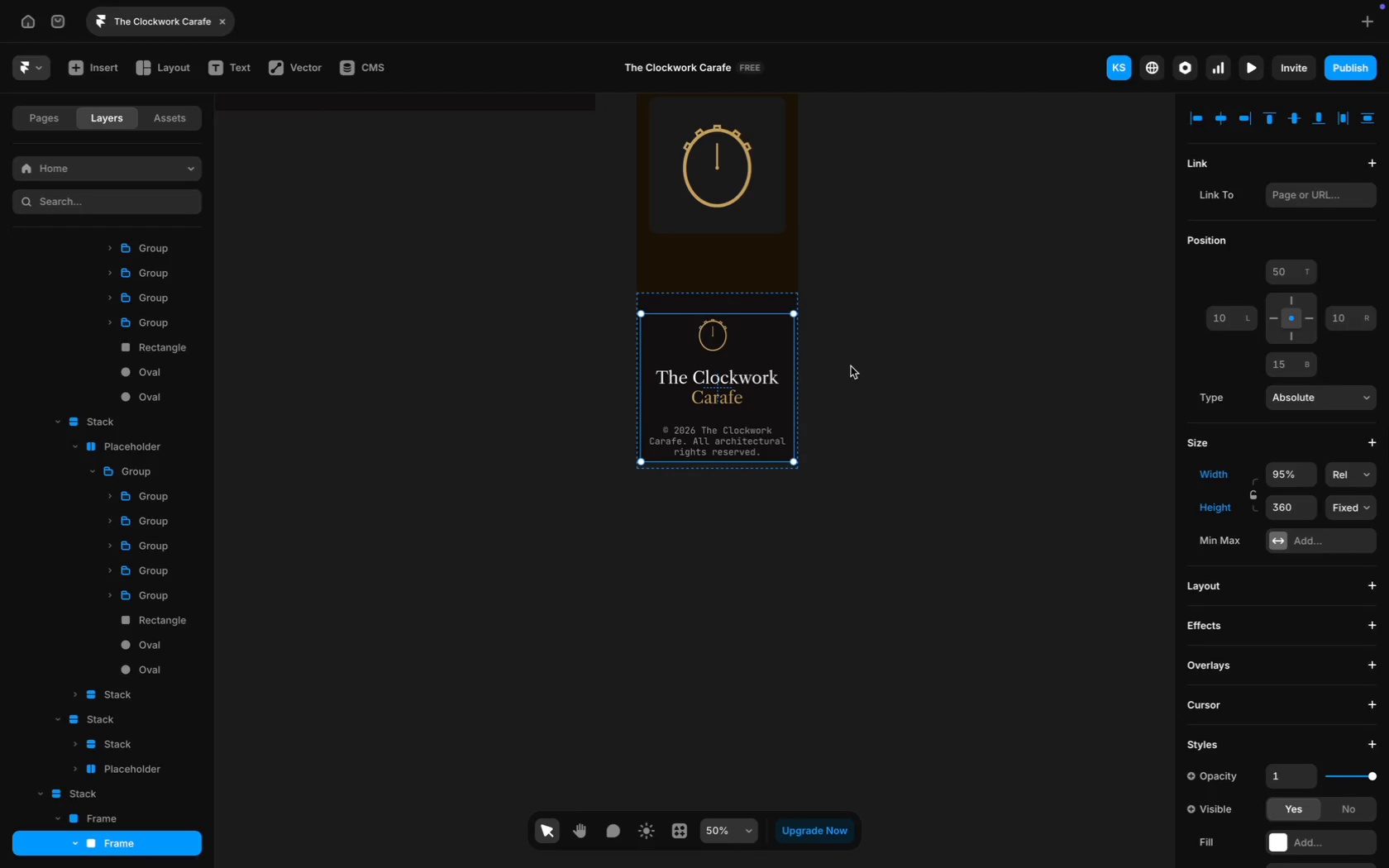 
left_click([868, 369])
 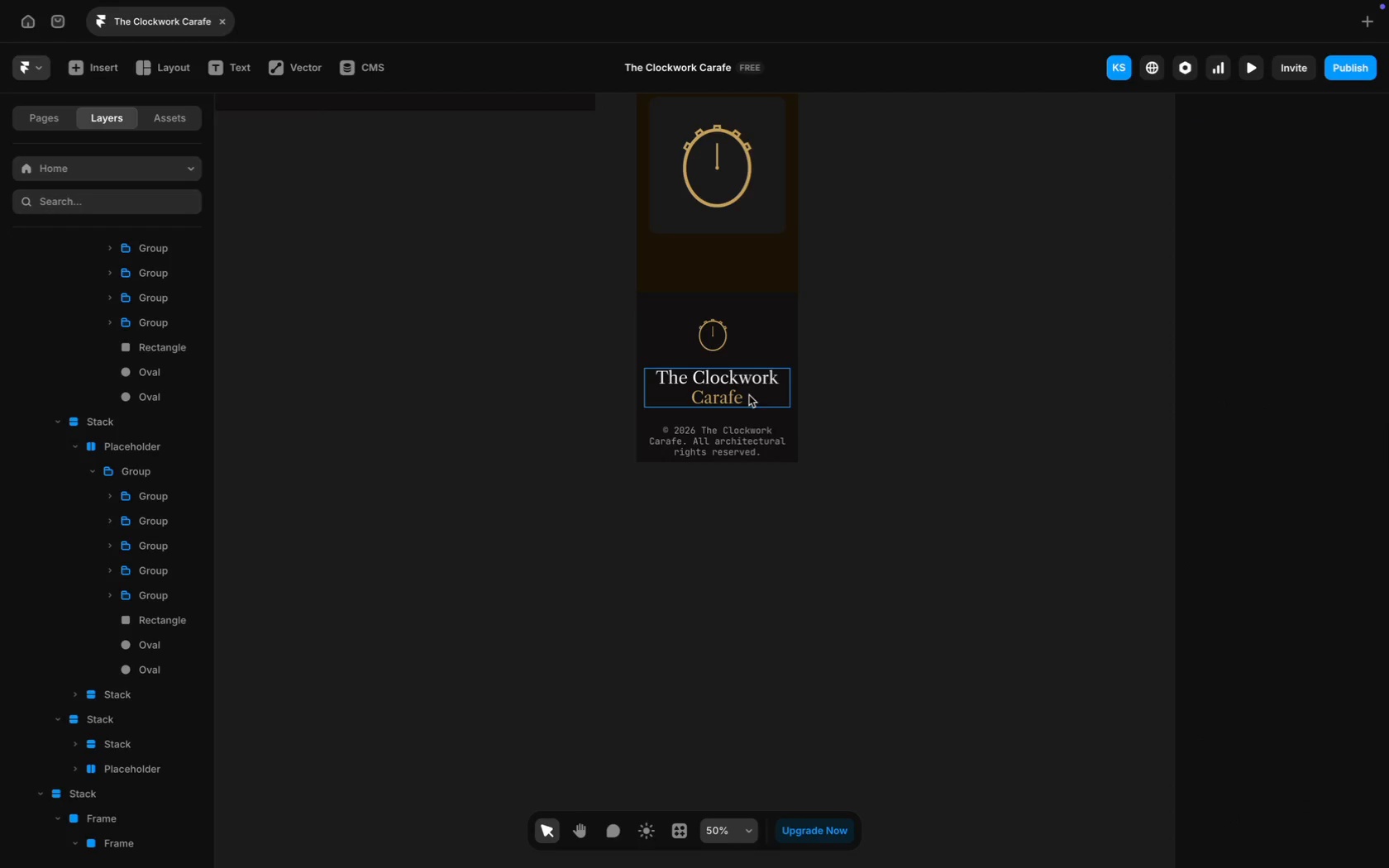 
left_click([885, 298])
 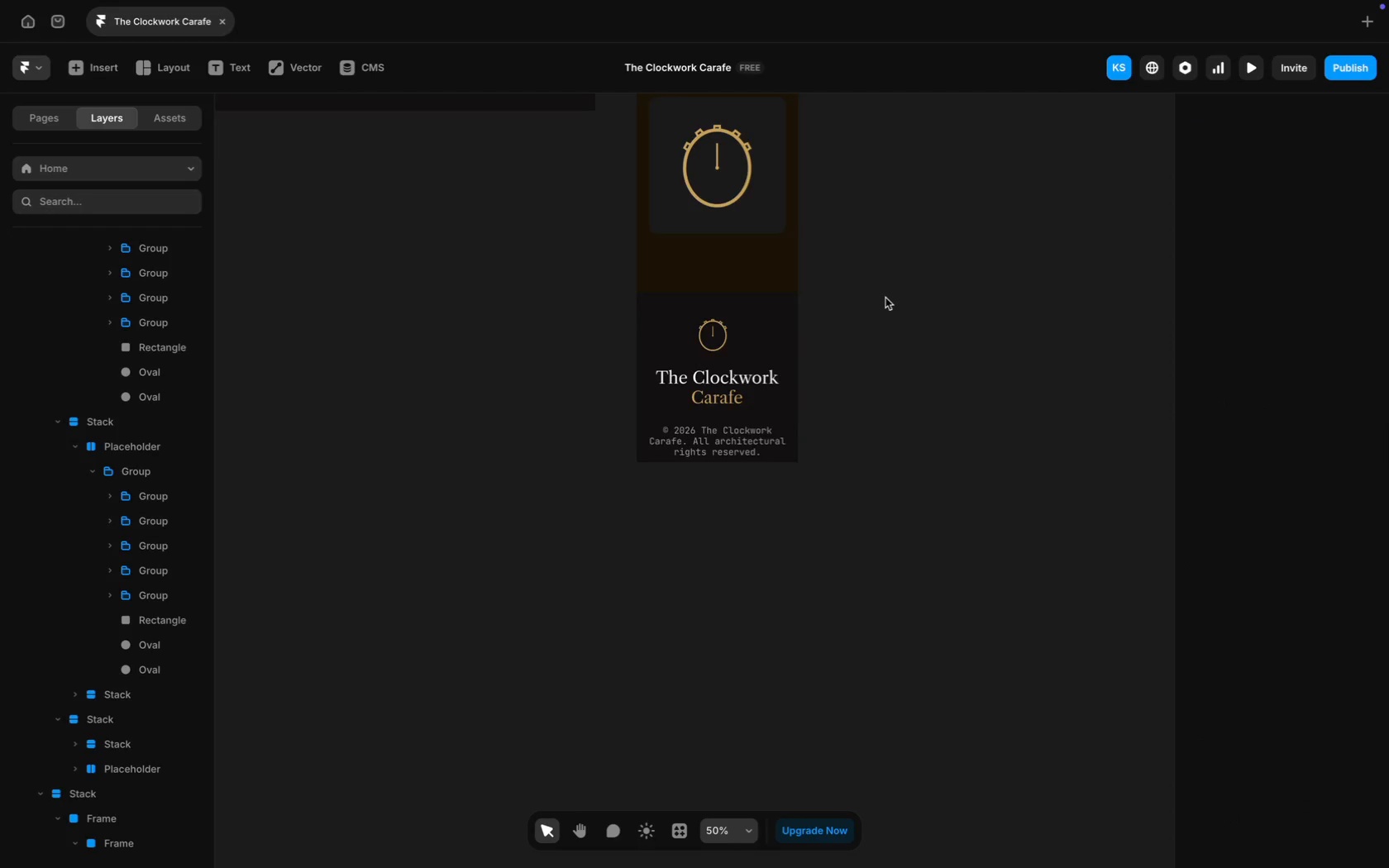 
scroll: coordinate [885, 298], scroll_direction: up, amount: 21.0
 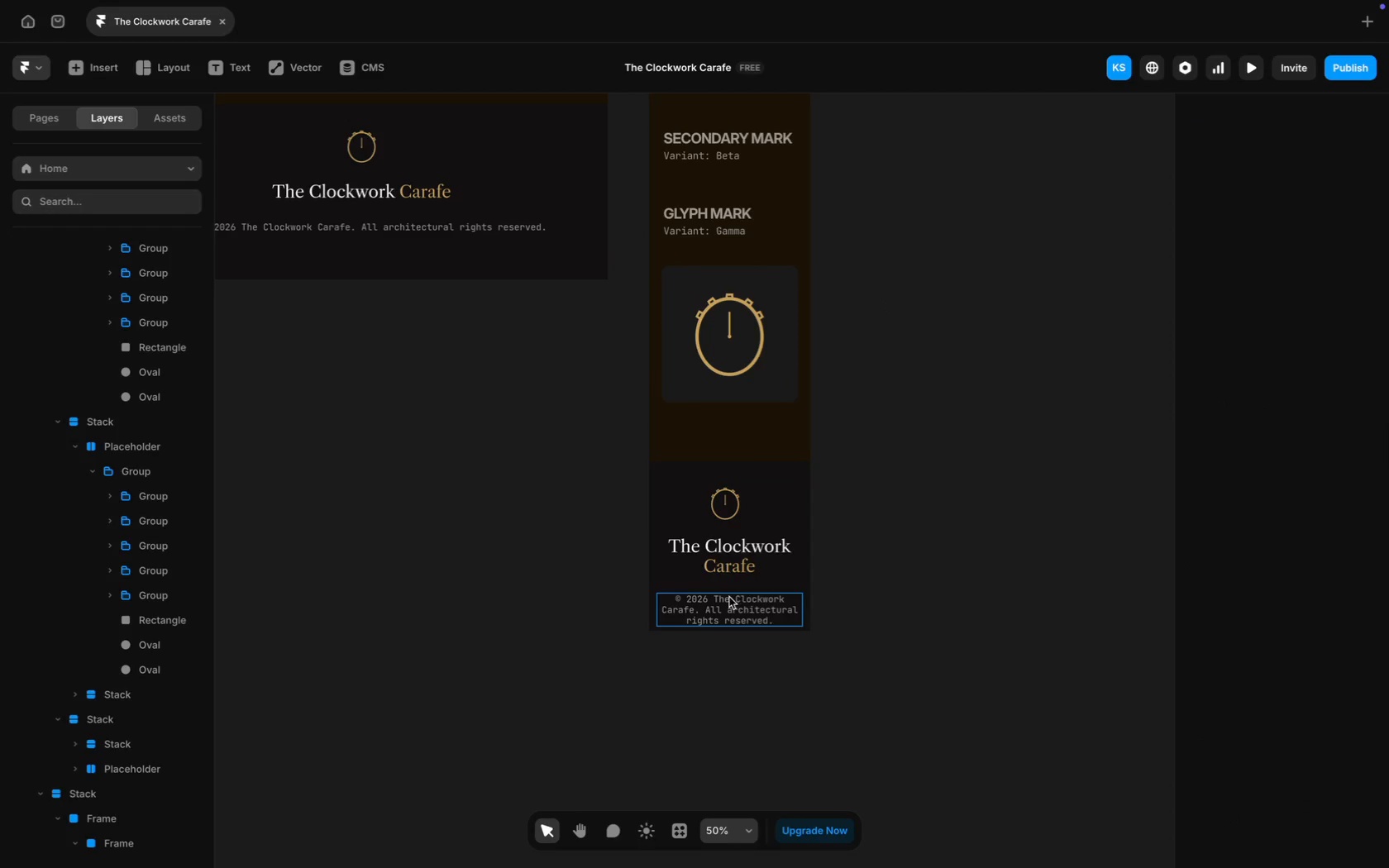 
left_click_drag(start_coordinate=[737, 603], to_coordinate=[737, 596])
 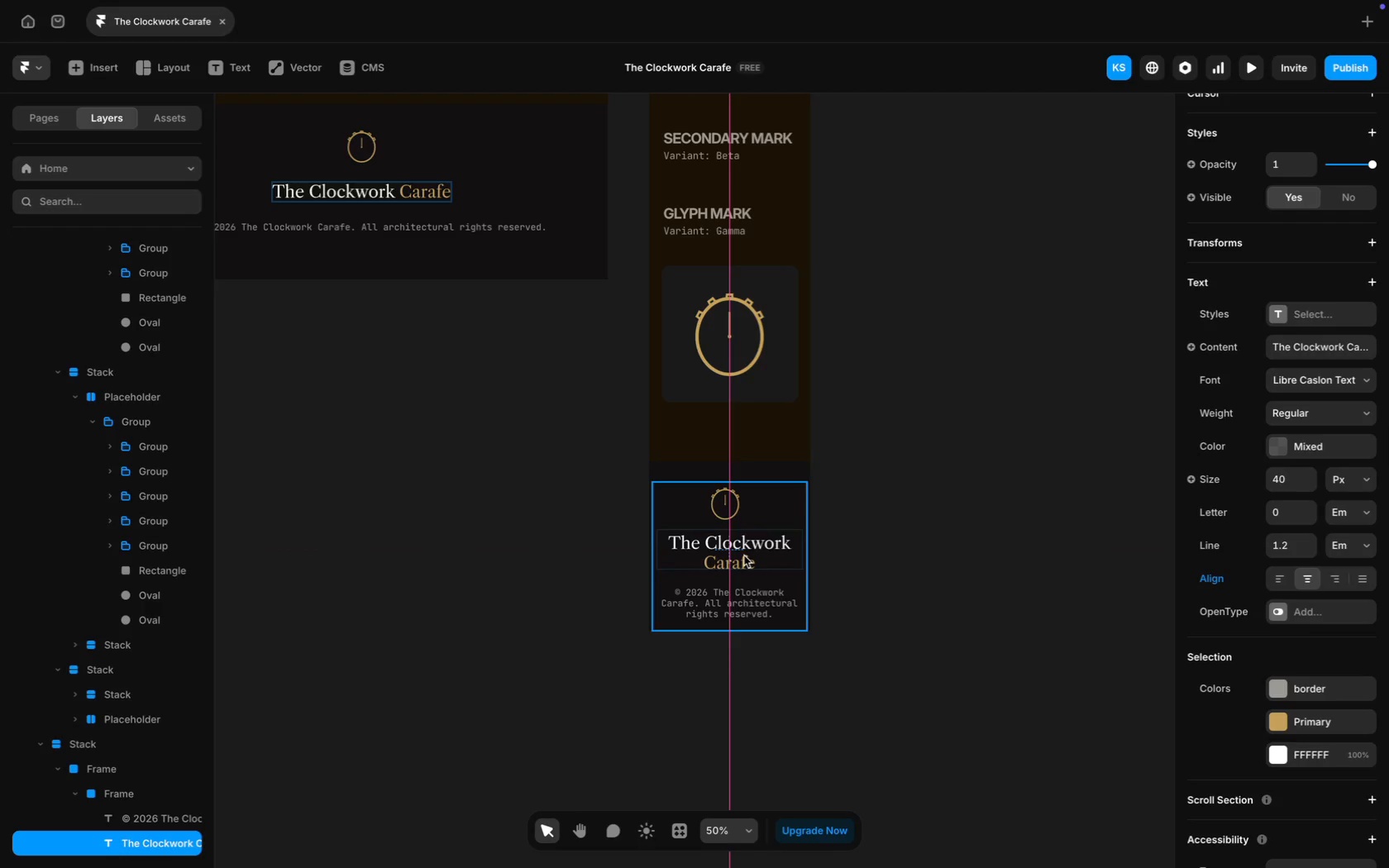 
wait(5.04)
 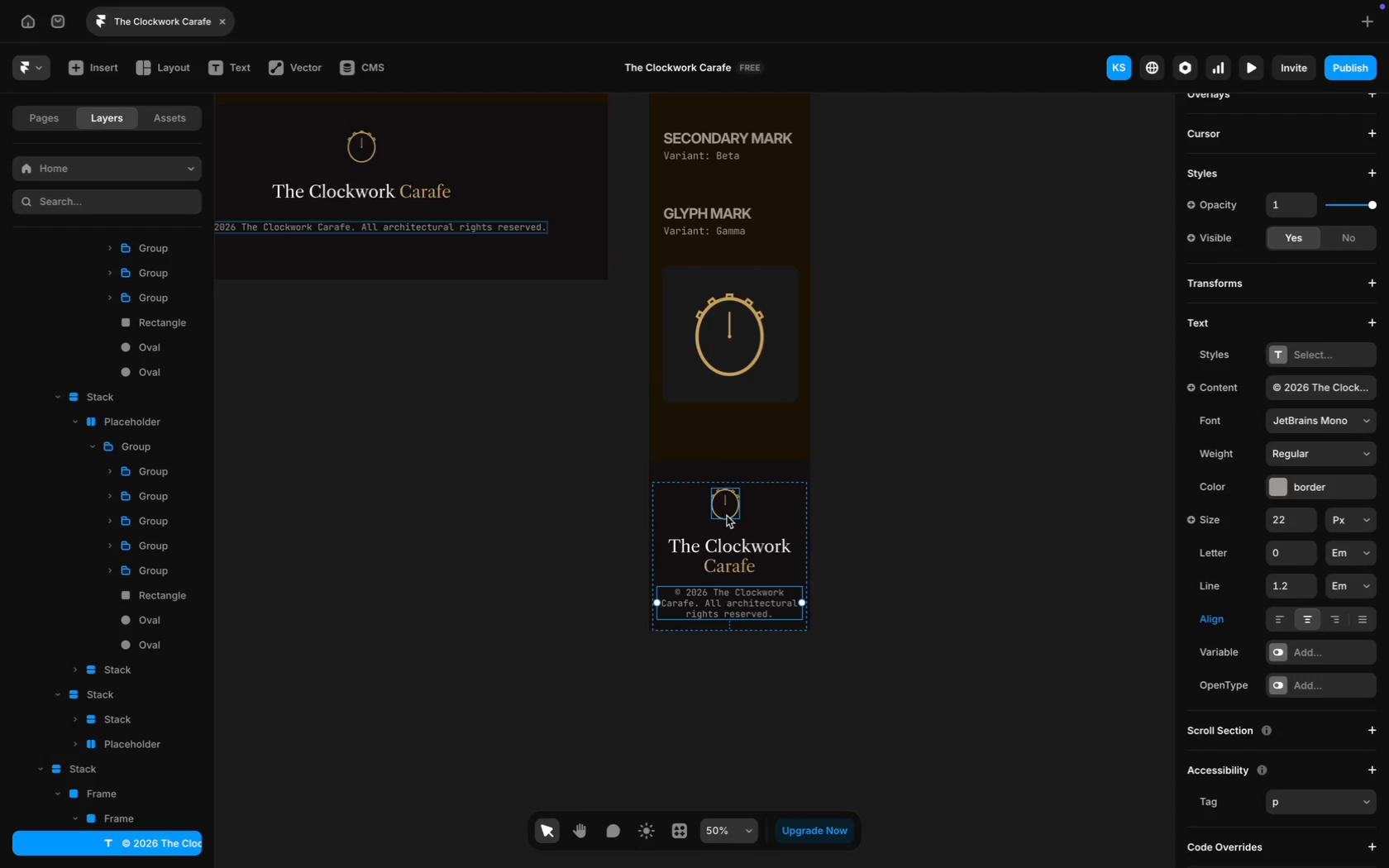 
left_click_drag(start_coordinate=[747, 599], to_coordinate=[750, 603])
 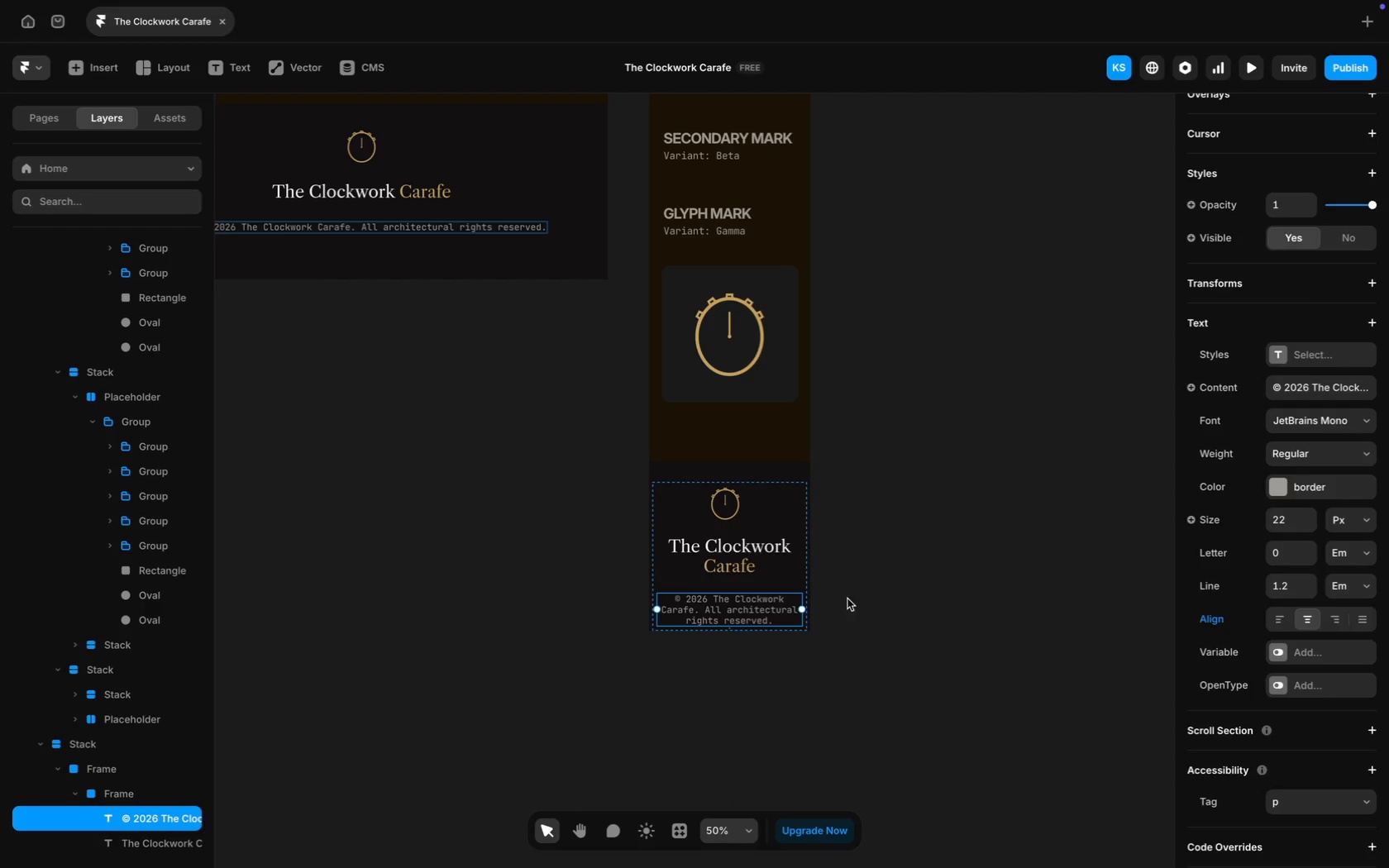 
left_click([876, 599])
 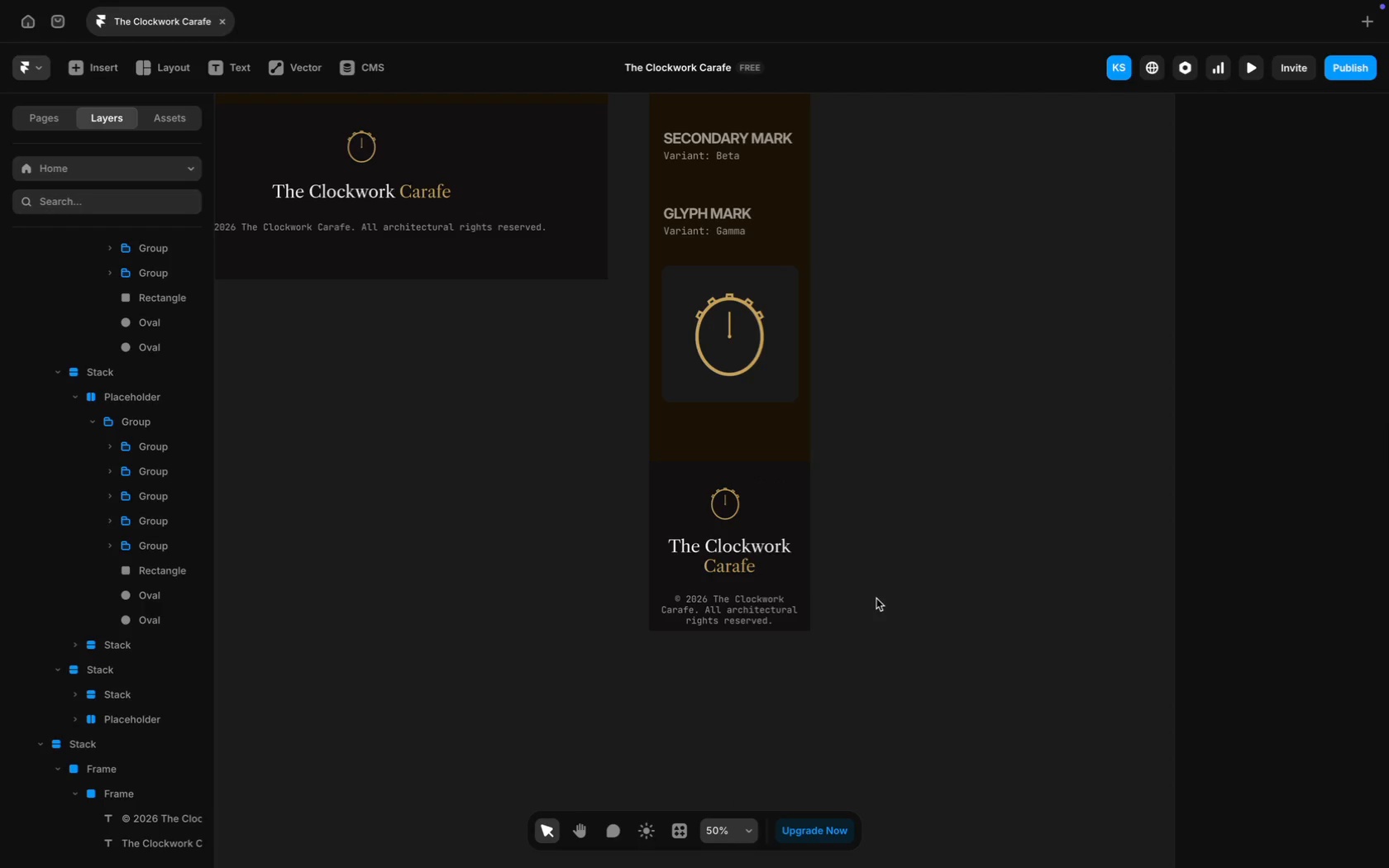 
scroll: coordinate [876, 599], scroll_direction: up, amount: 7.0
 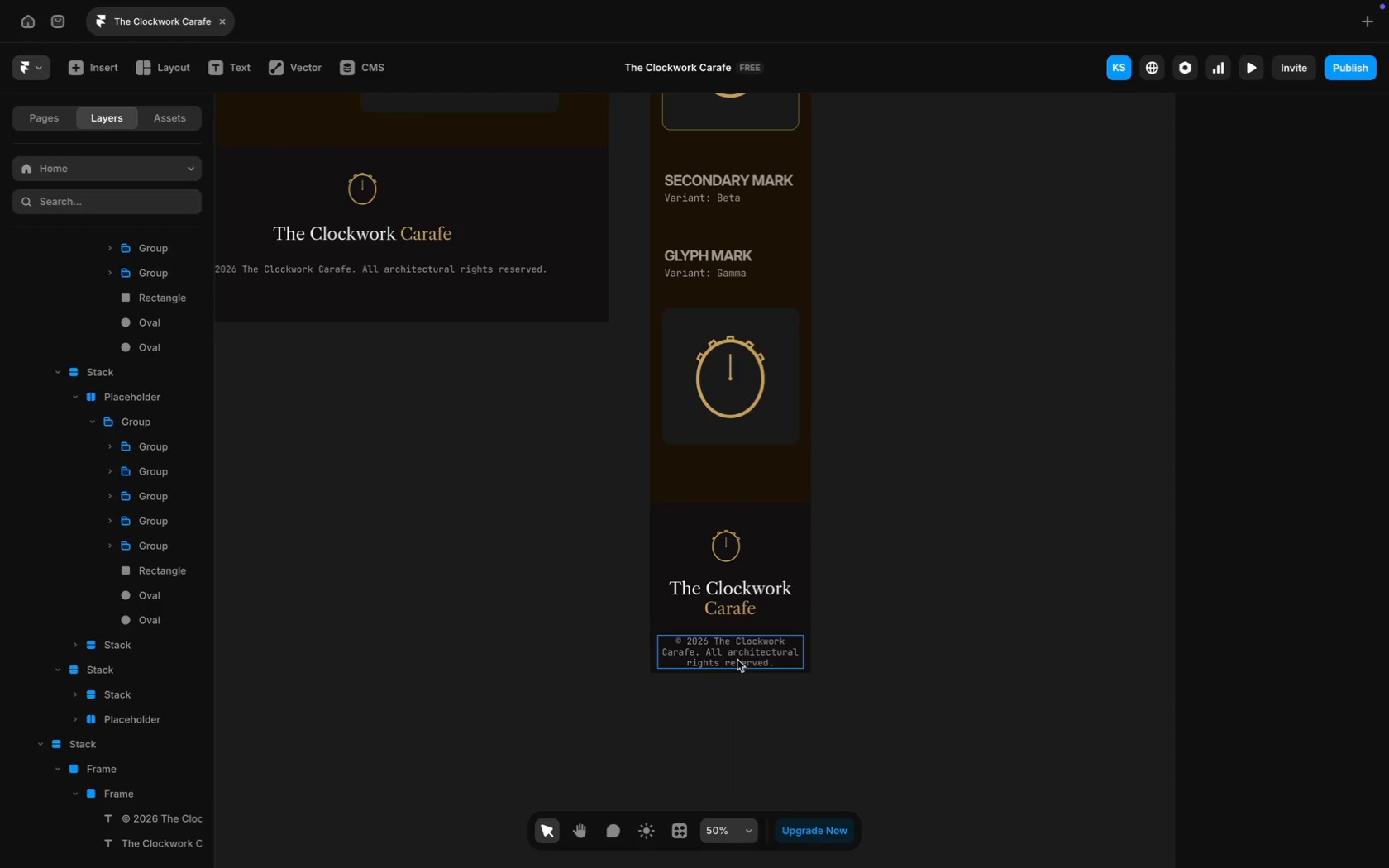 
left_click([740, 654])
 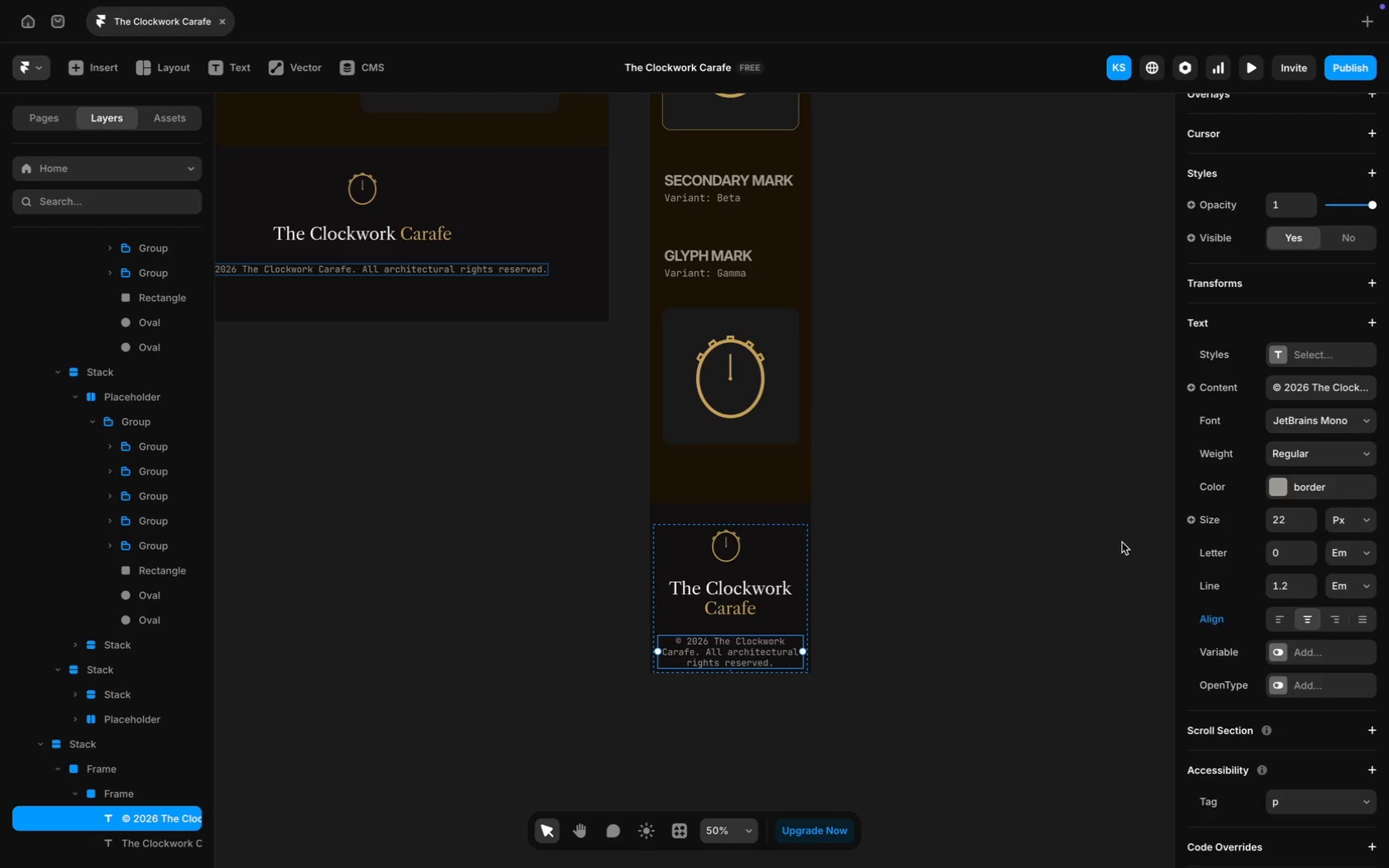 
left_click([941, 536])
 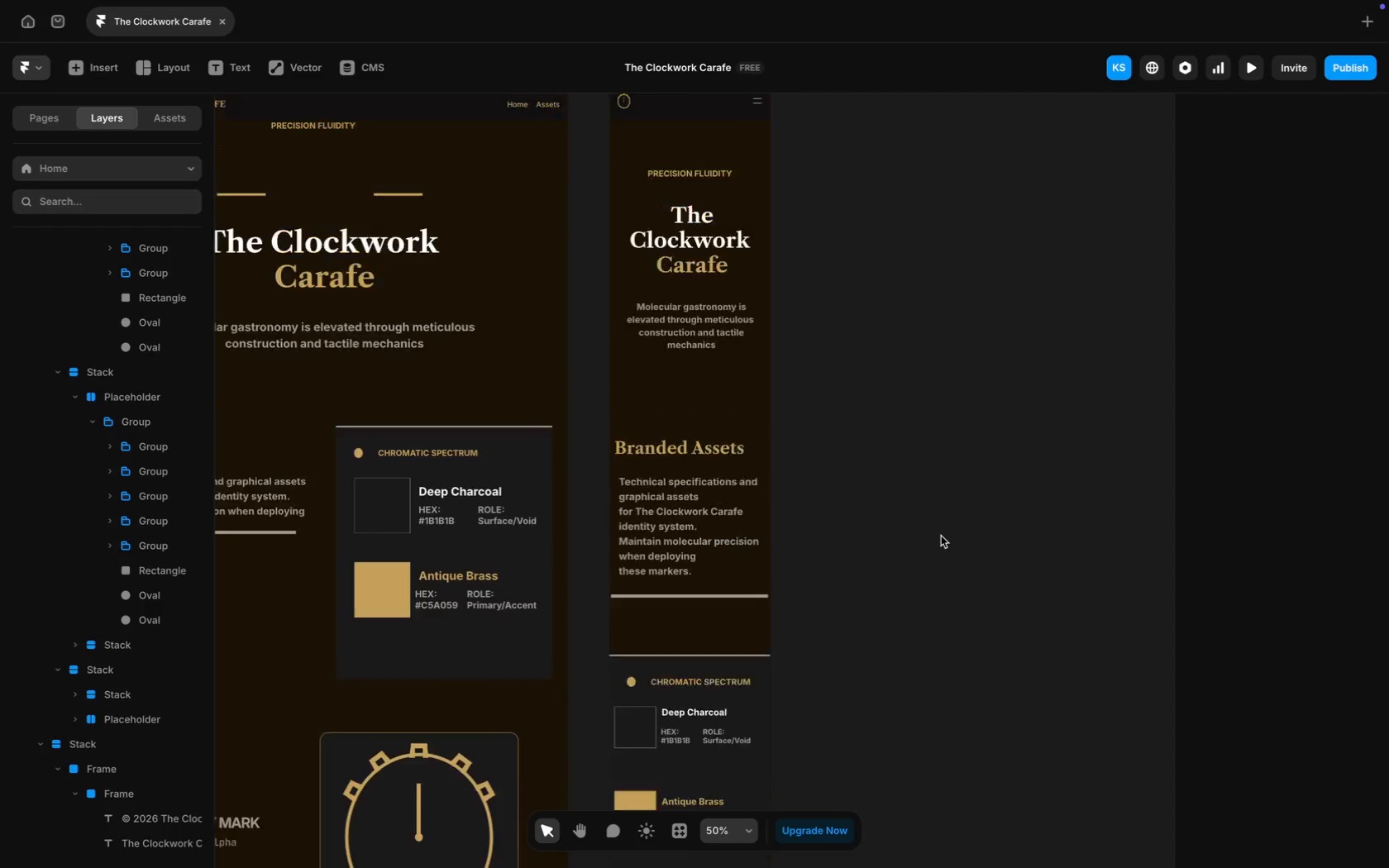 
scroll: coordinate [941, 536], scroll_direction: up, amount: 7.0
 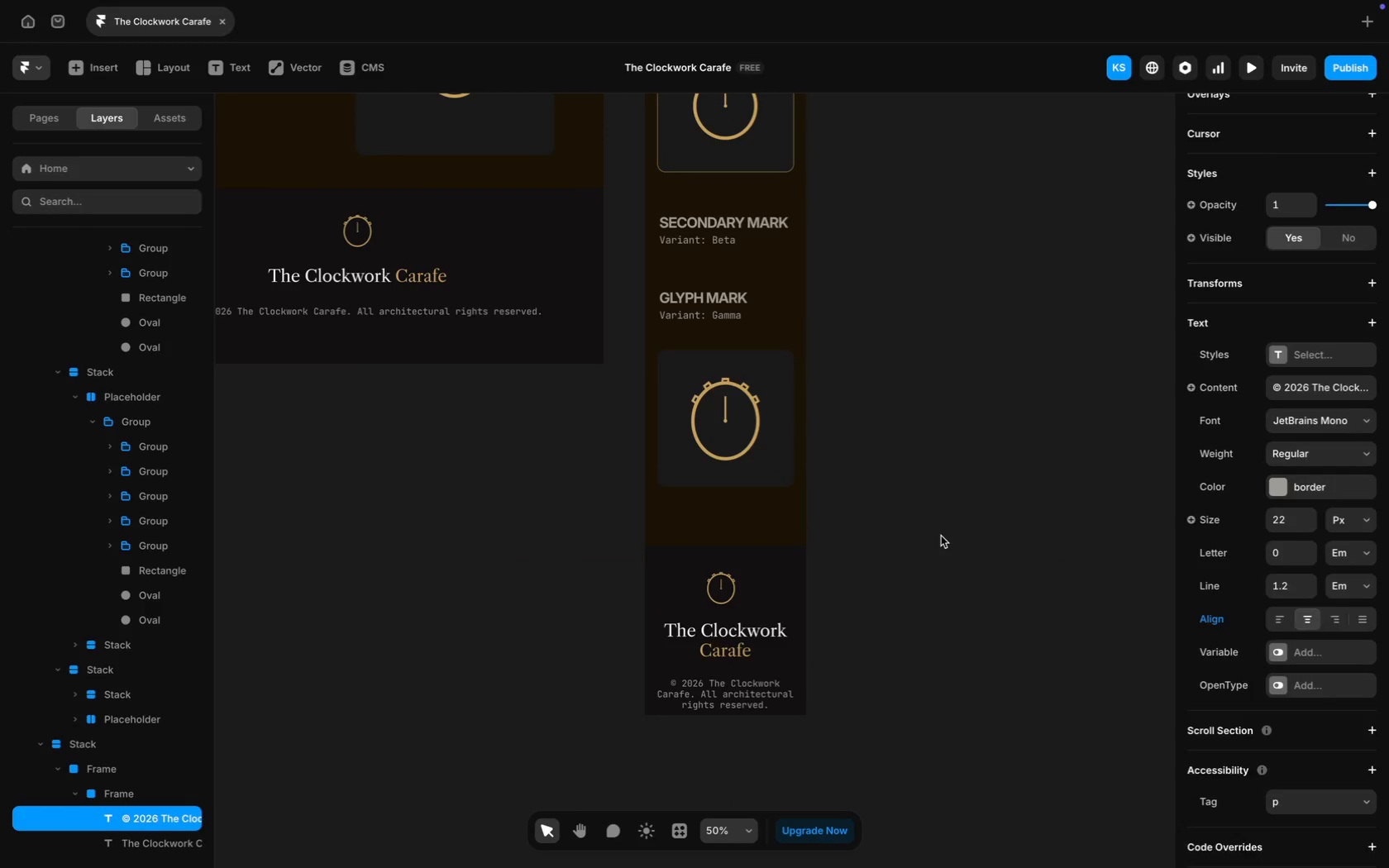 
scroll: coordinate [786, 322], scroll_direction: down, amount: 89.0
 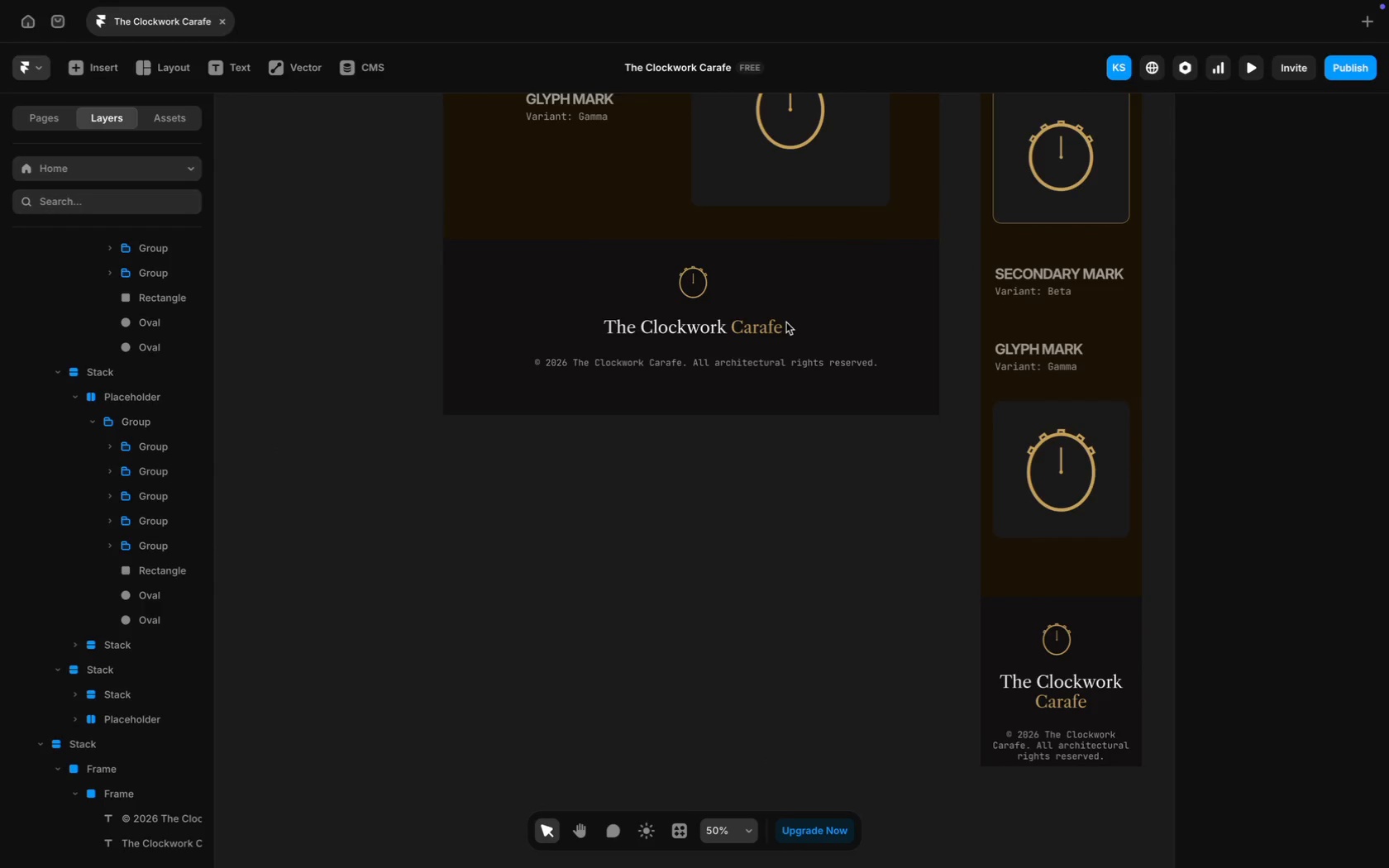 
scroll: coordinate [786, 322], scroll_direction: up, amount: 118.0